 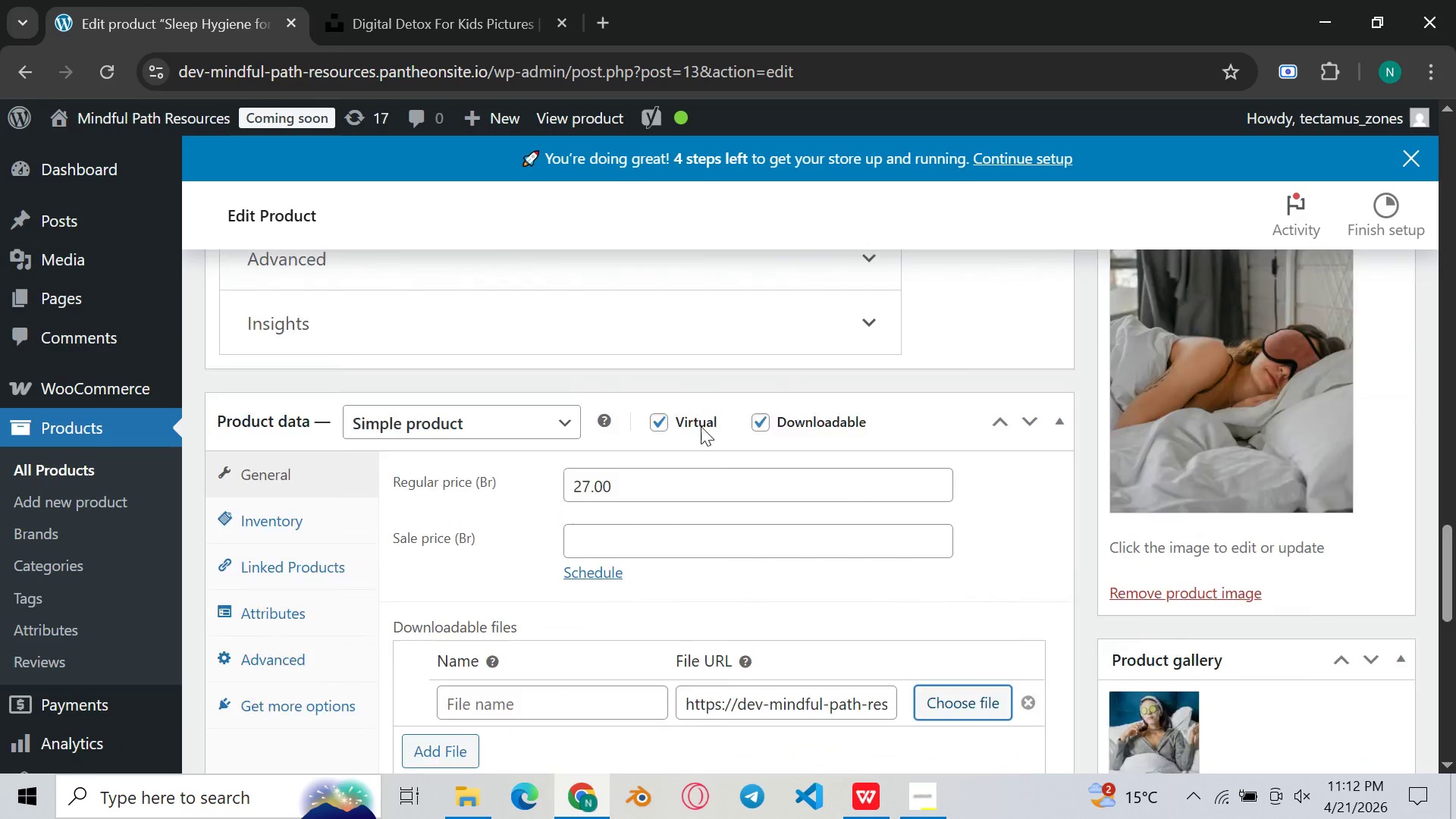 
left_click([1345, 557])
 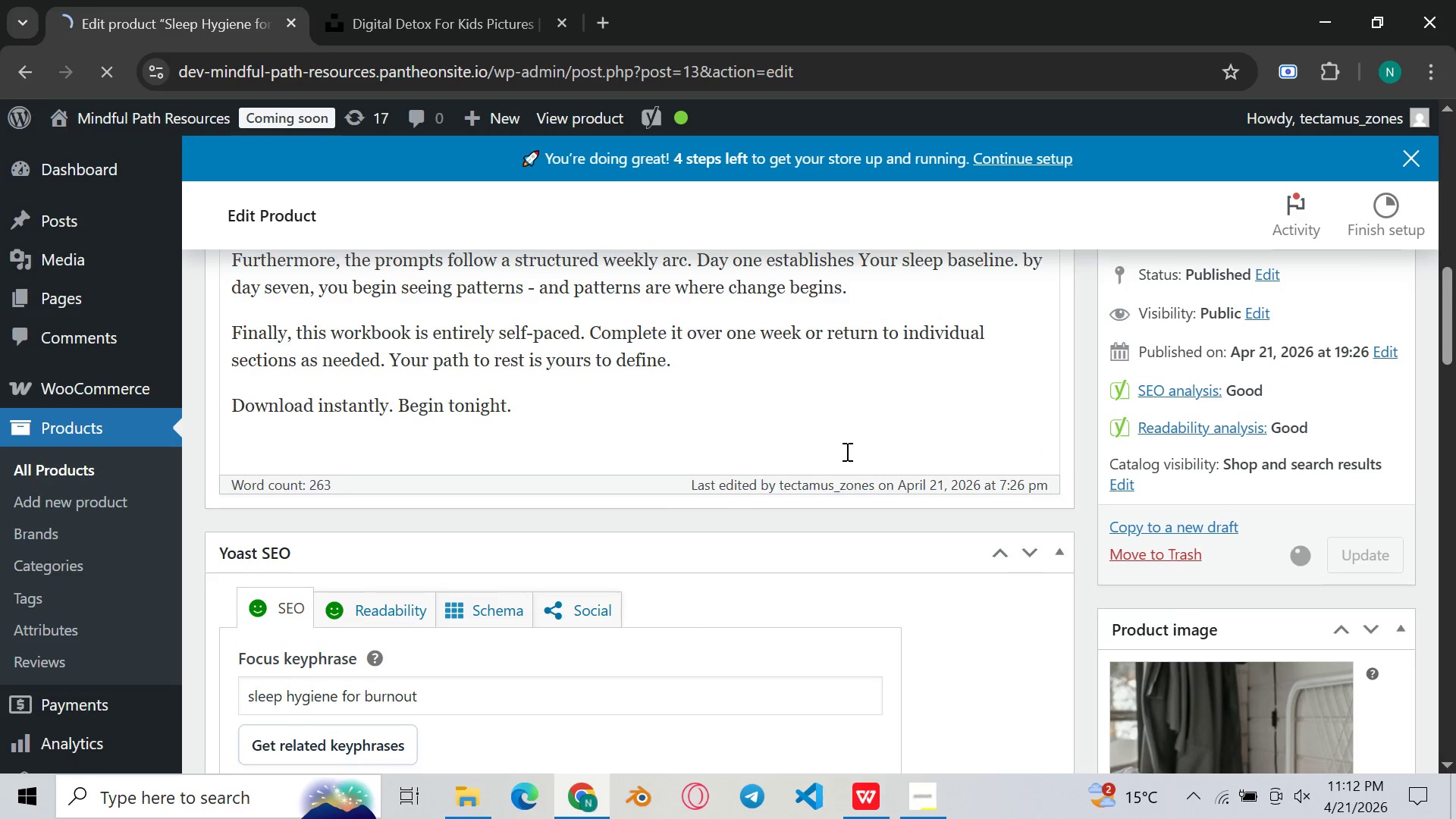 
scroll: coordinate [836, 460], scroll_direction: down, amount: 2.0
 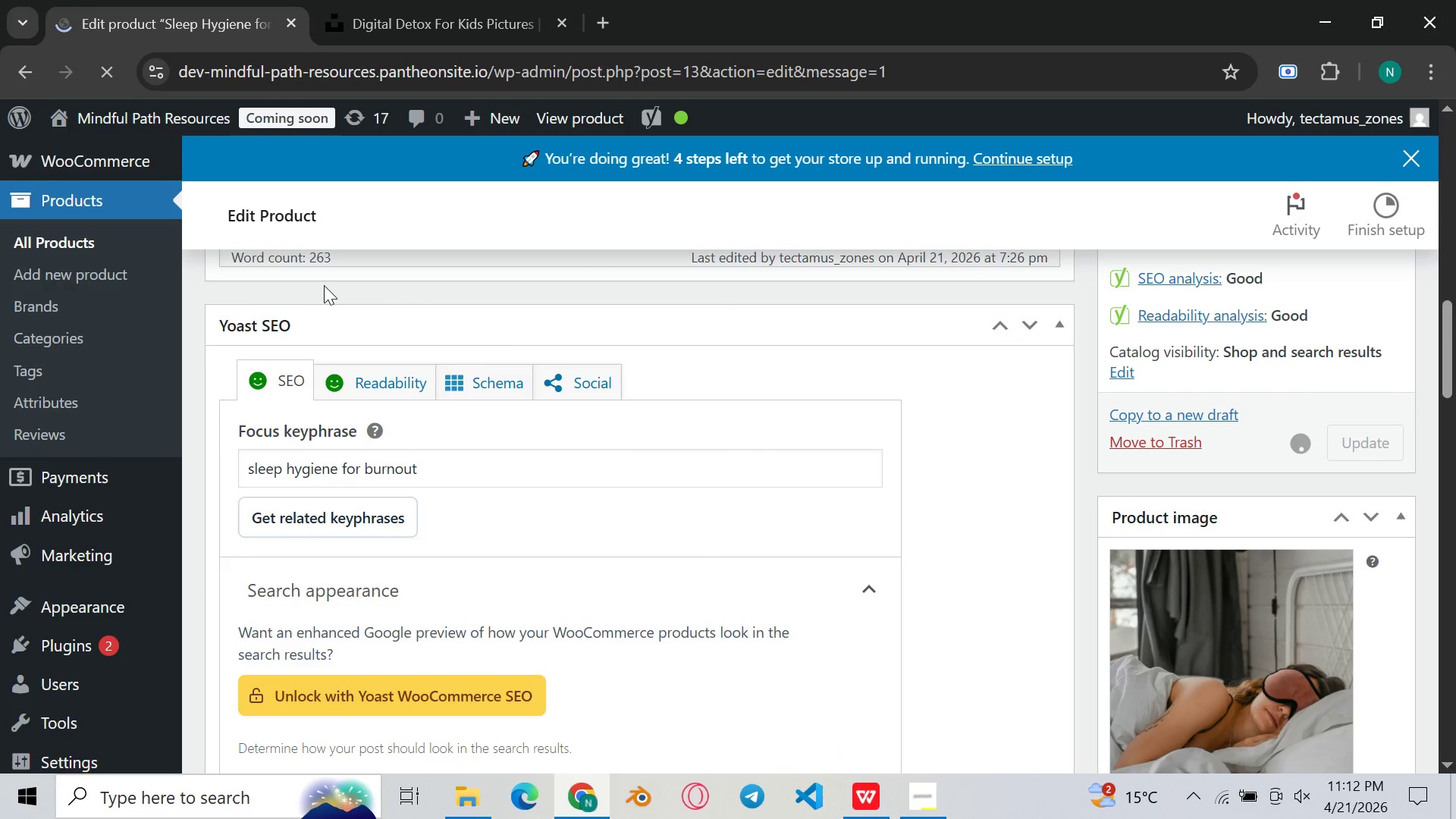 
scroll: coordinate [350, 315], scroll_direction: up, amount: 3.0
 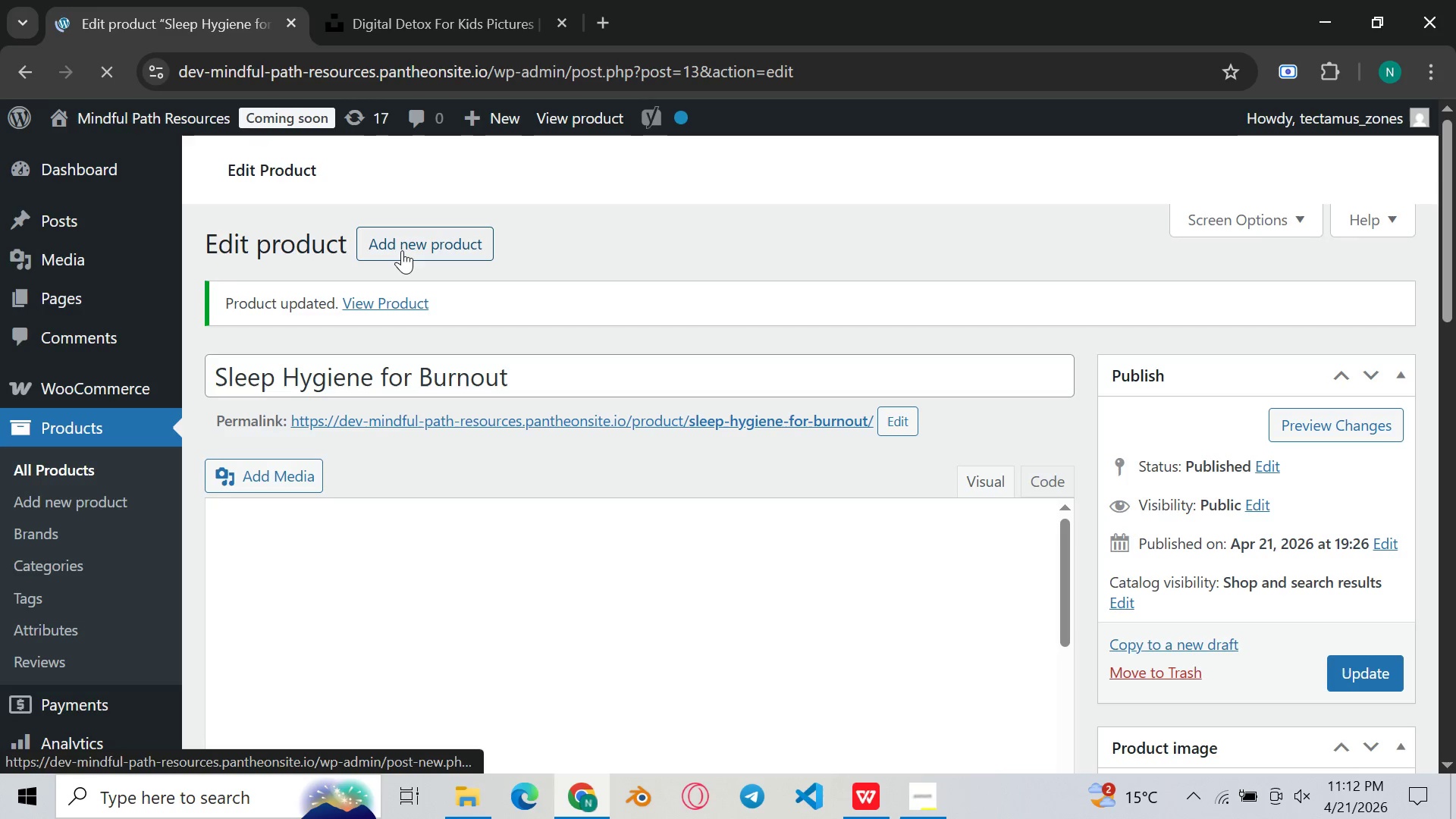 
left_click([402, 250])
 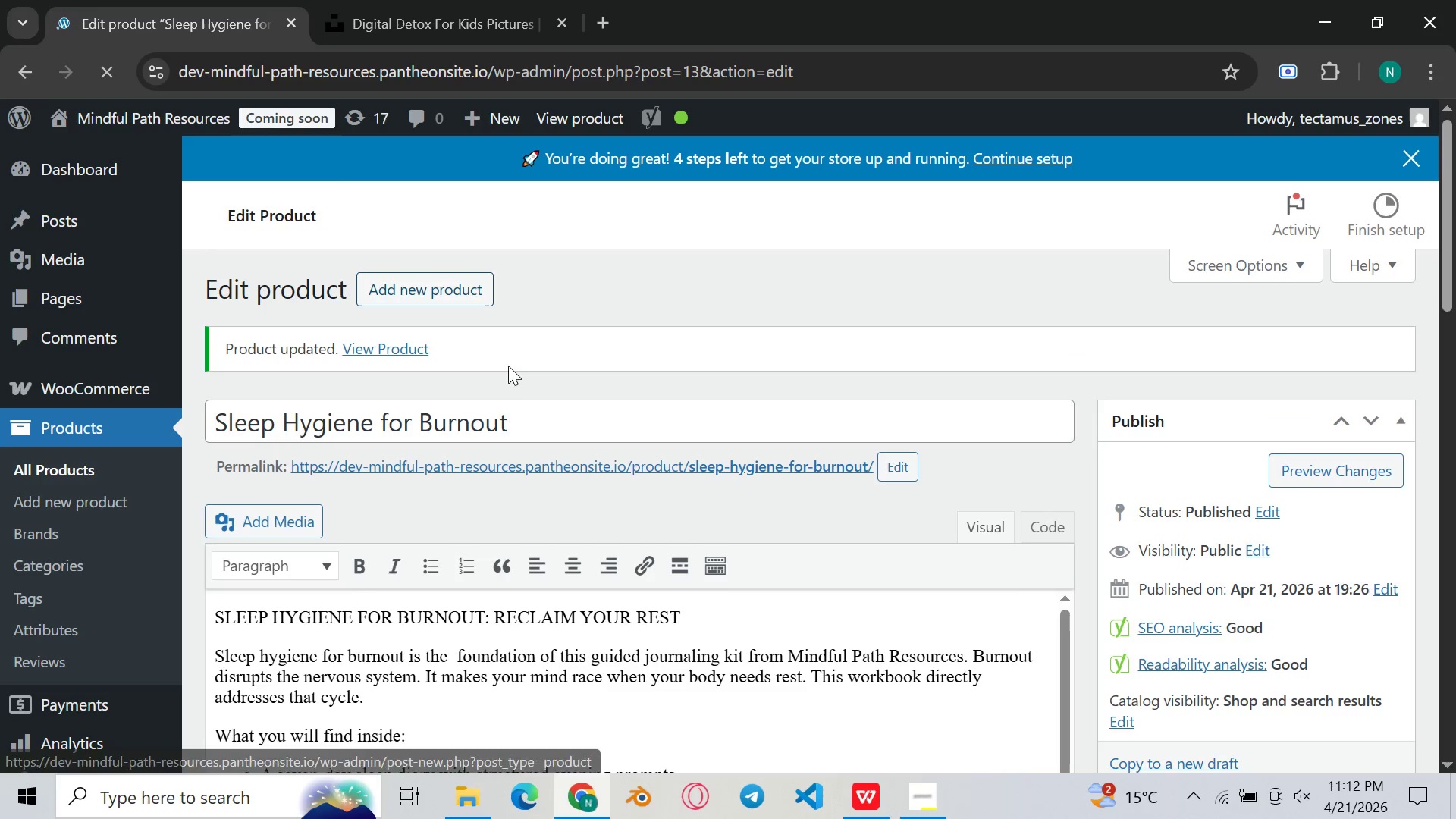 
scroll: coordinate [514, 373], scroll_direction: up, amount: 2.0
 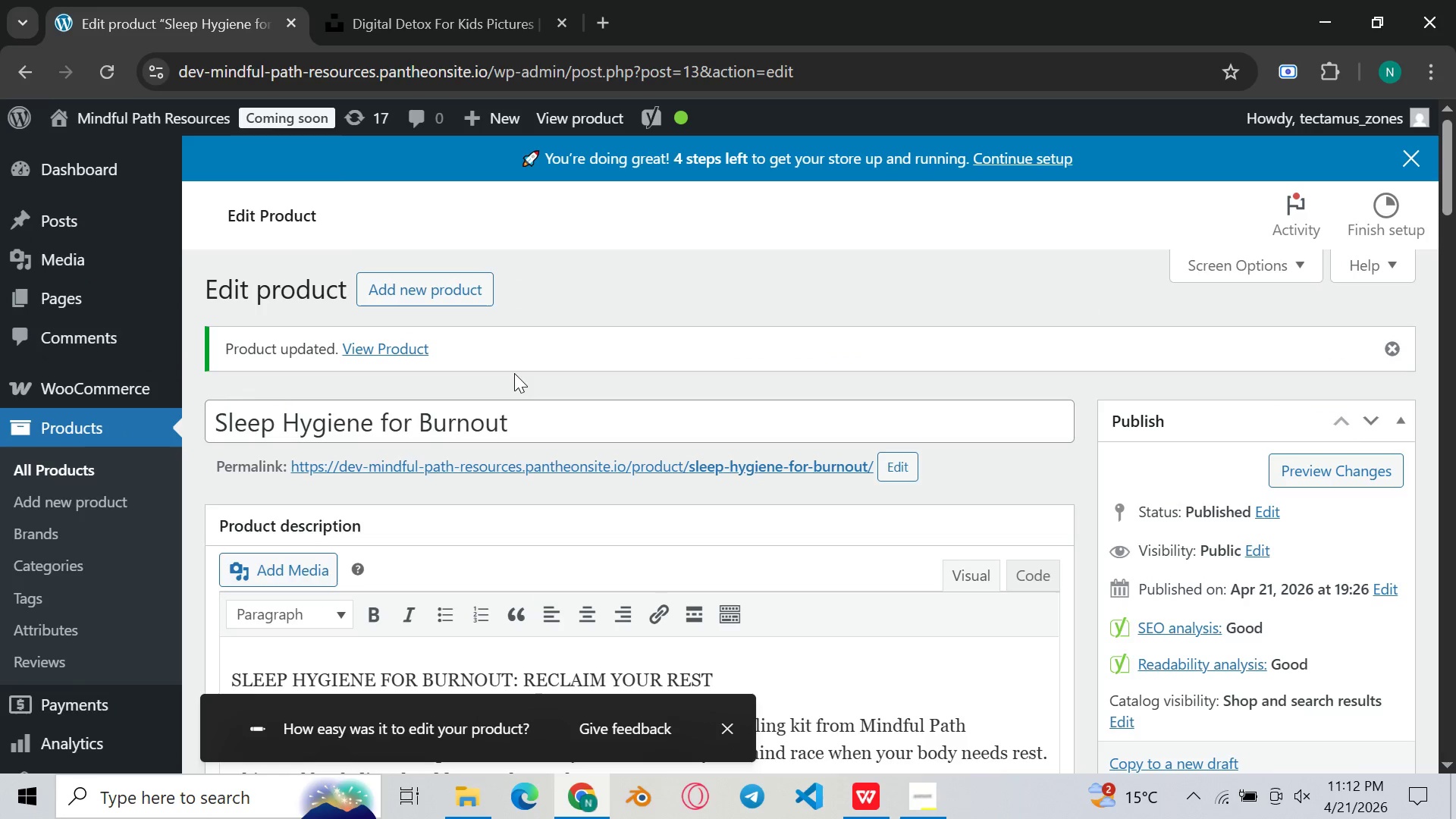 
scroll: coordinate [514, 373], scroll_direction: down, amount: 3.0
 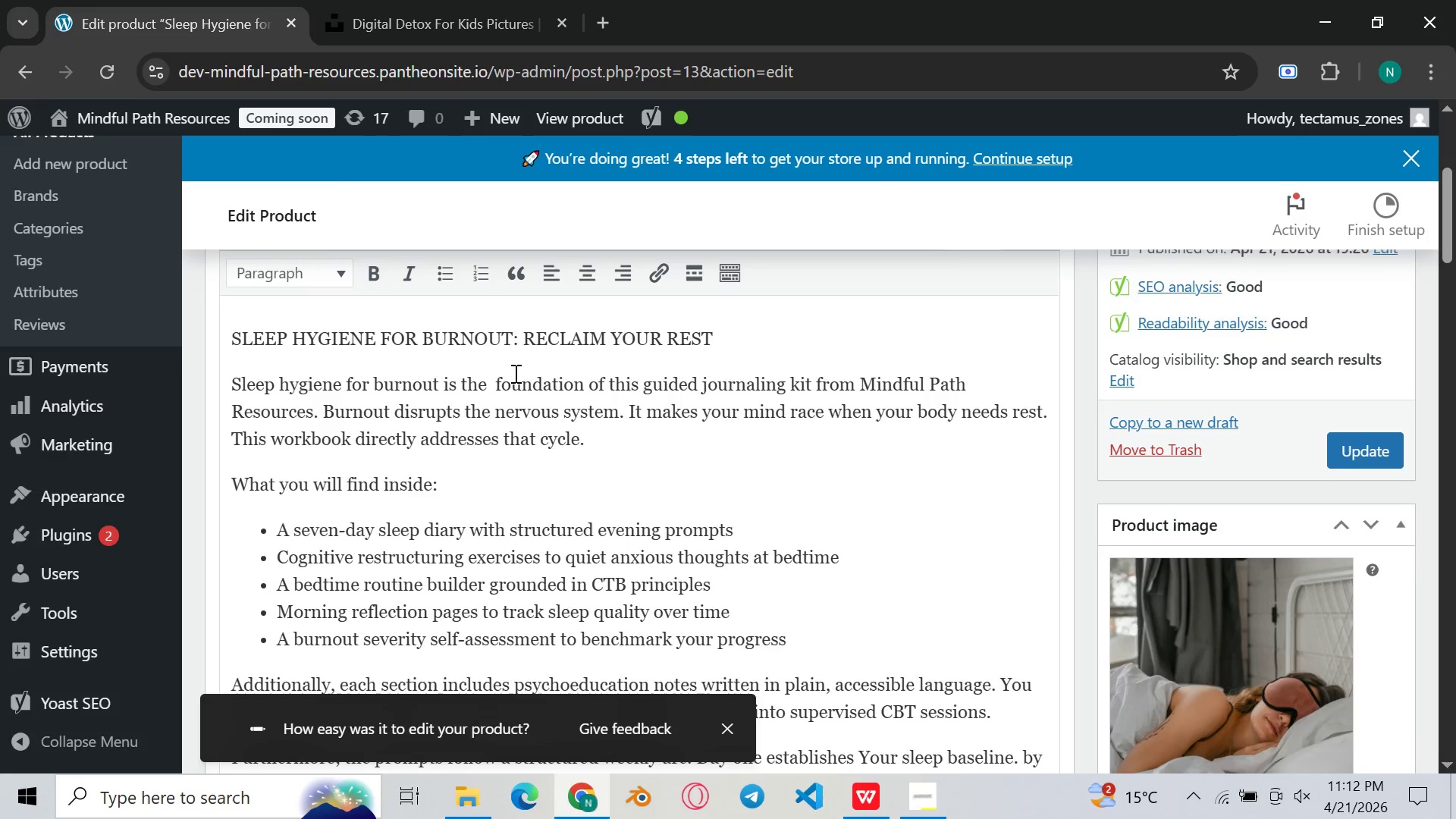 
scroll: coordinate [514, 373], scroll_direction: up, amount: 4.0
 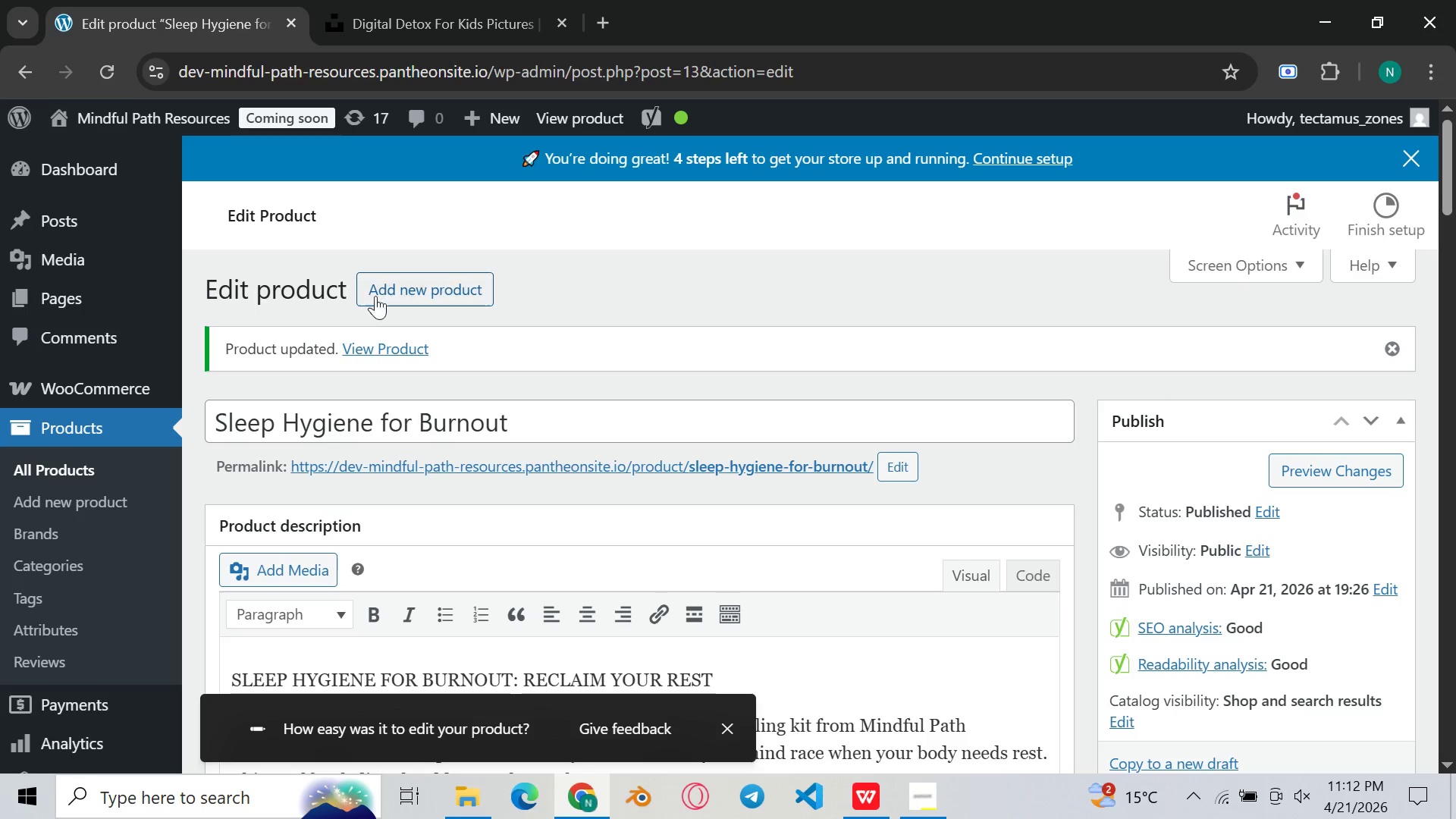 
left_click([395, 286])
 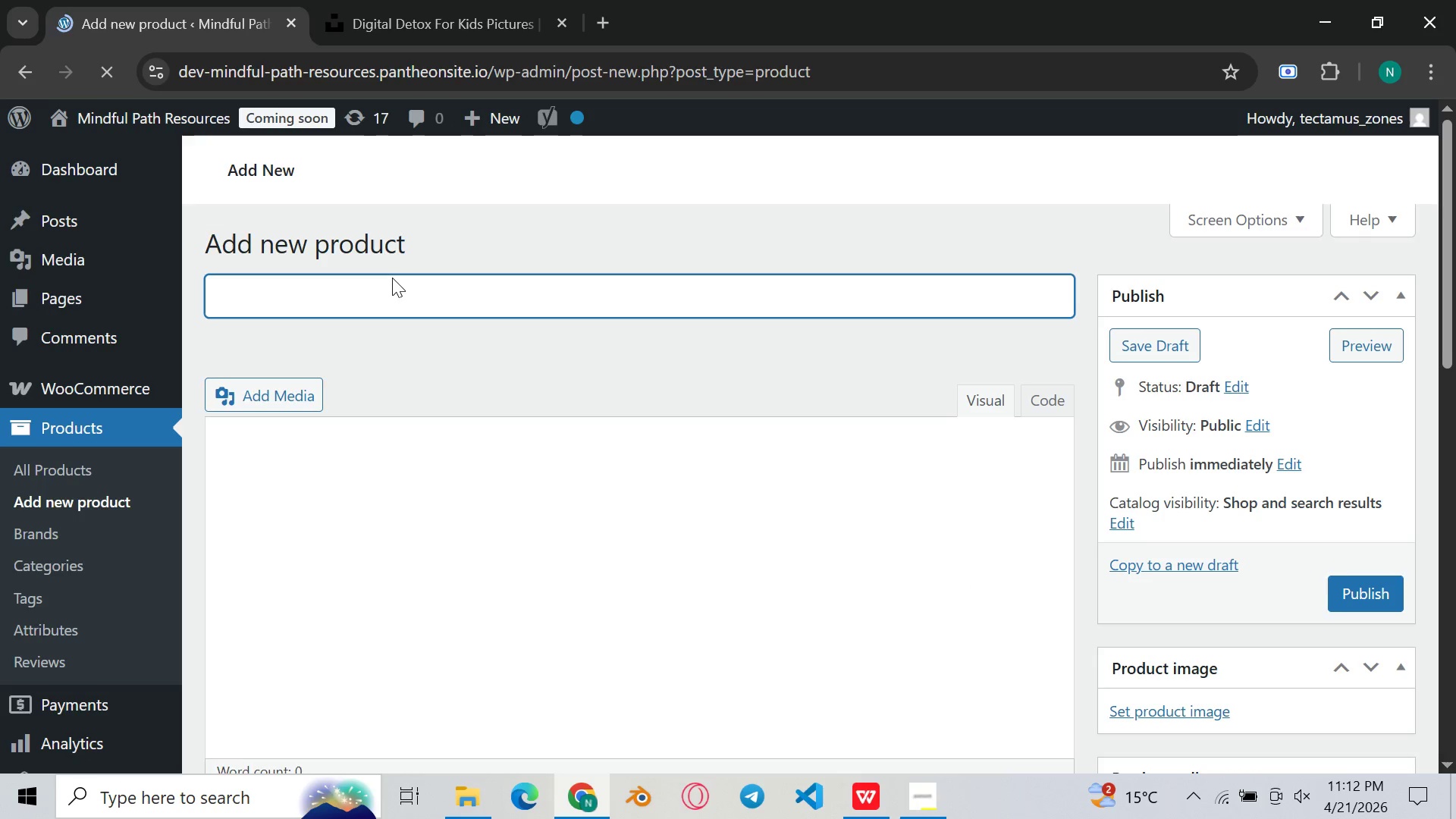 
wait(9.58)
 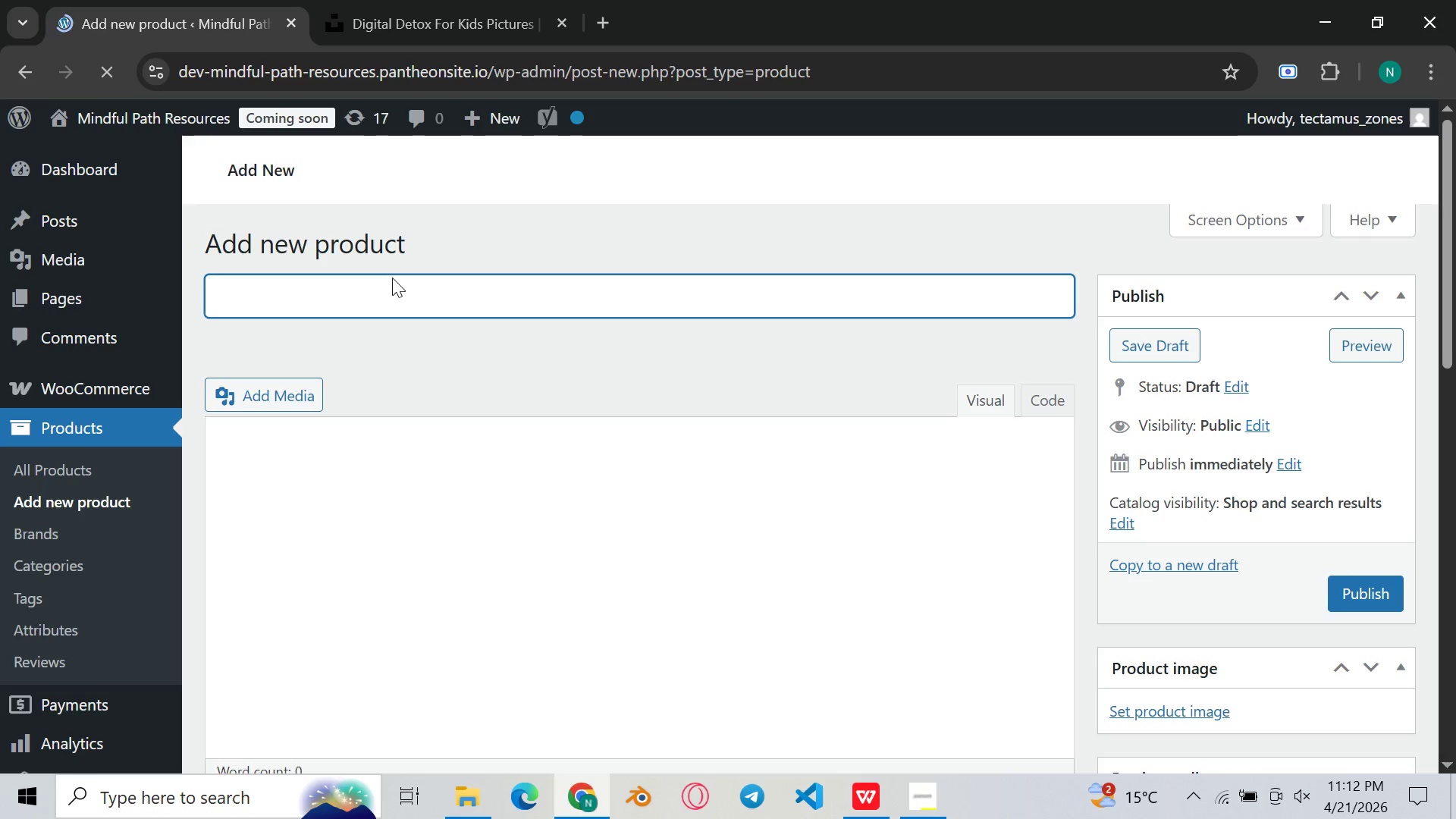 
type(Post )
key(Backspace)
type(-see)
key(Backspace)
type(ssion )
 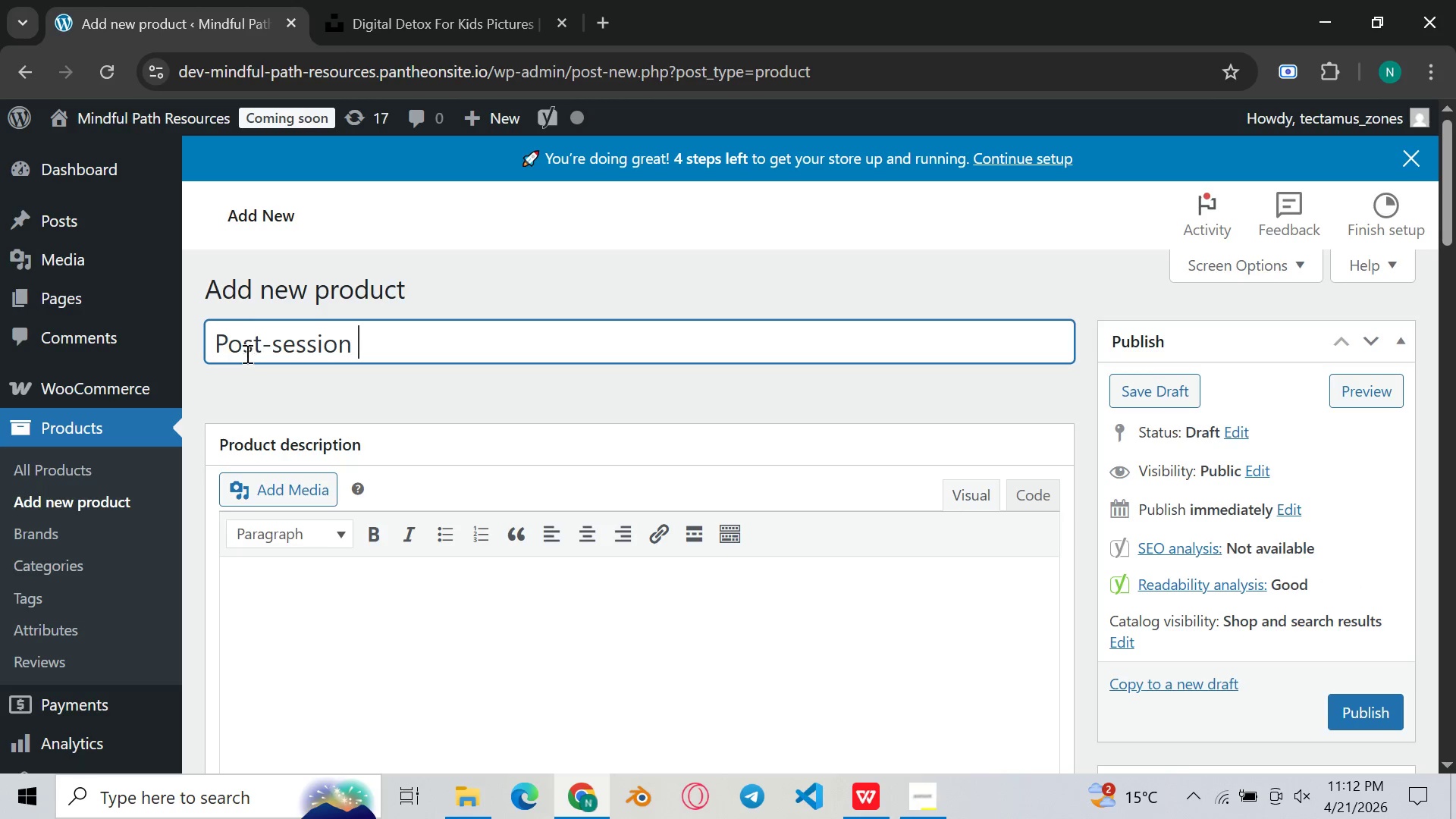 
left_click([289, 347])
 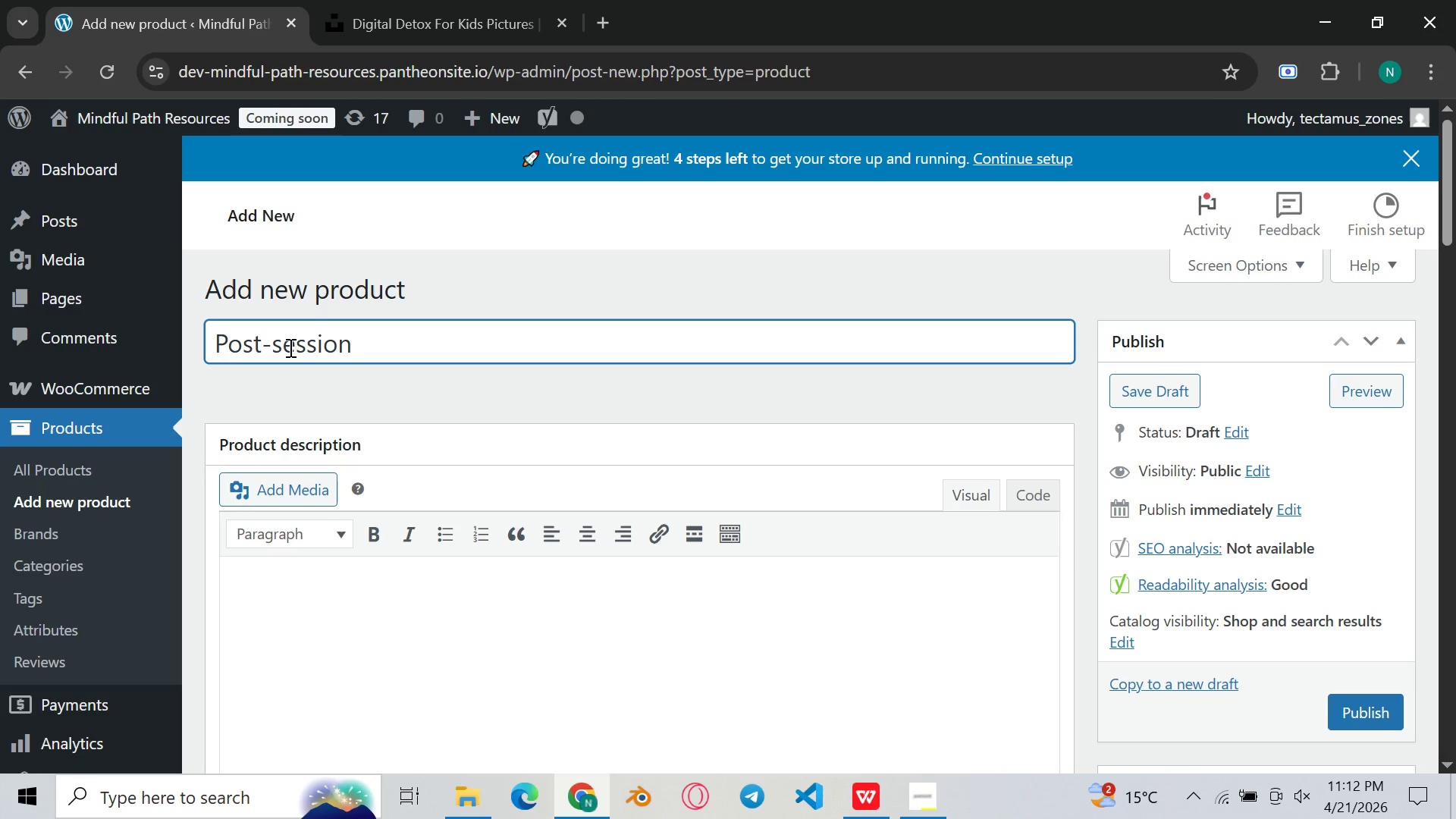 
key(Backspace)
 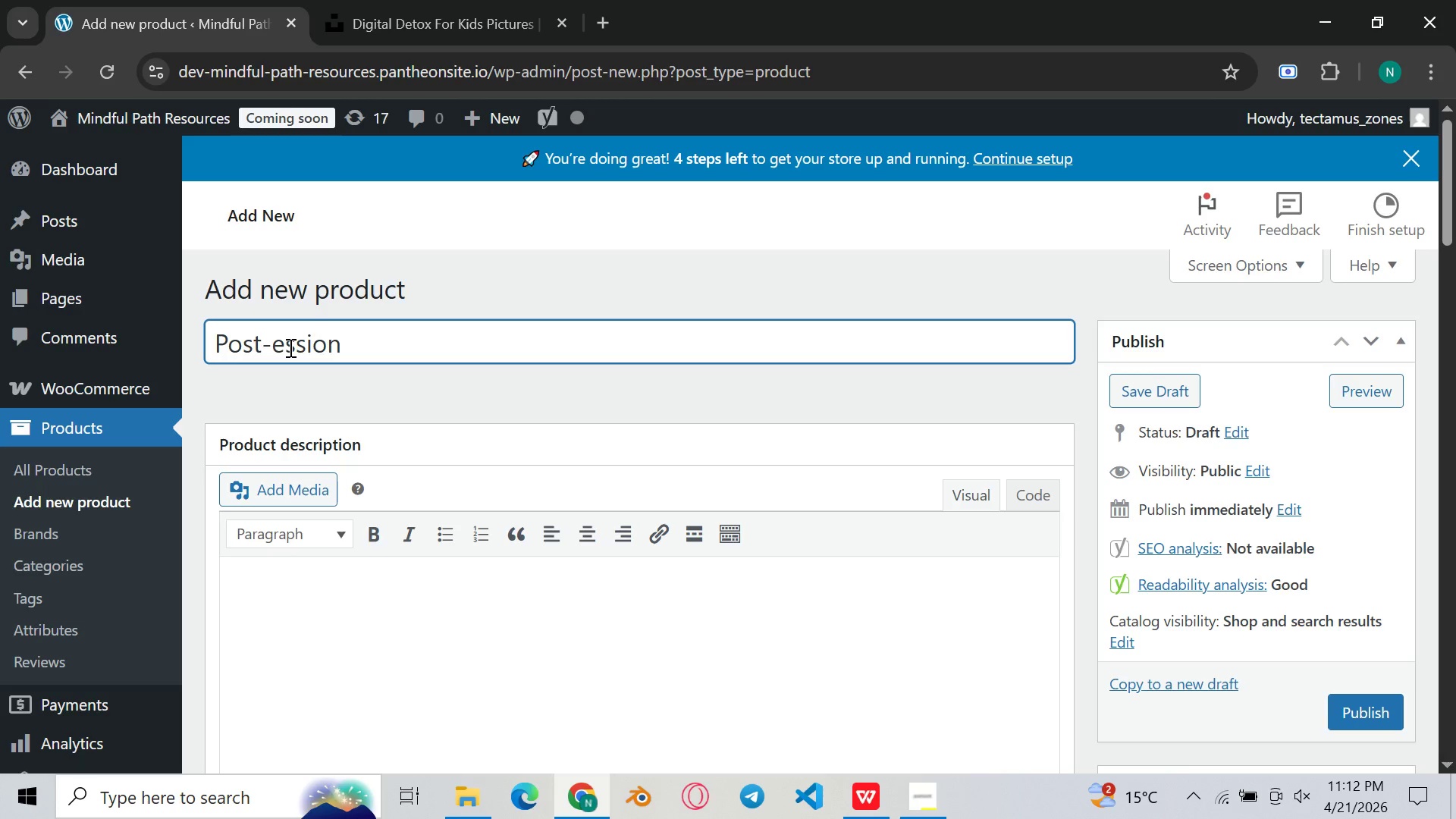 
key(Shift+S)
 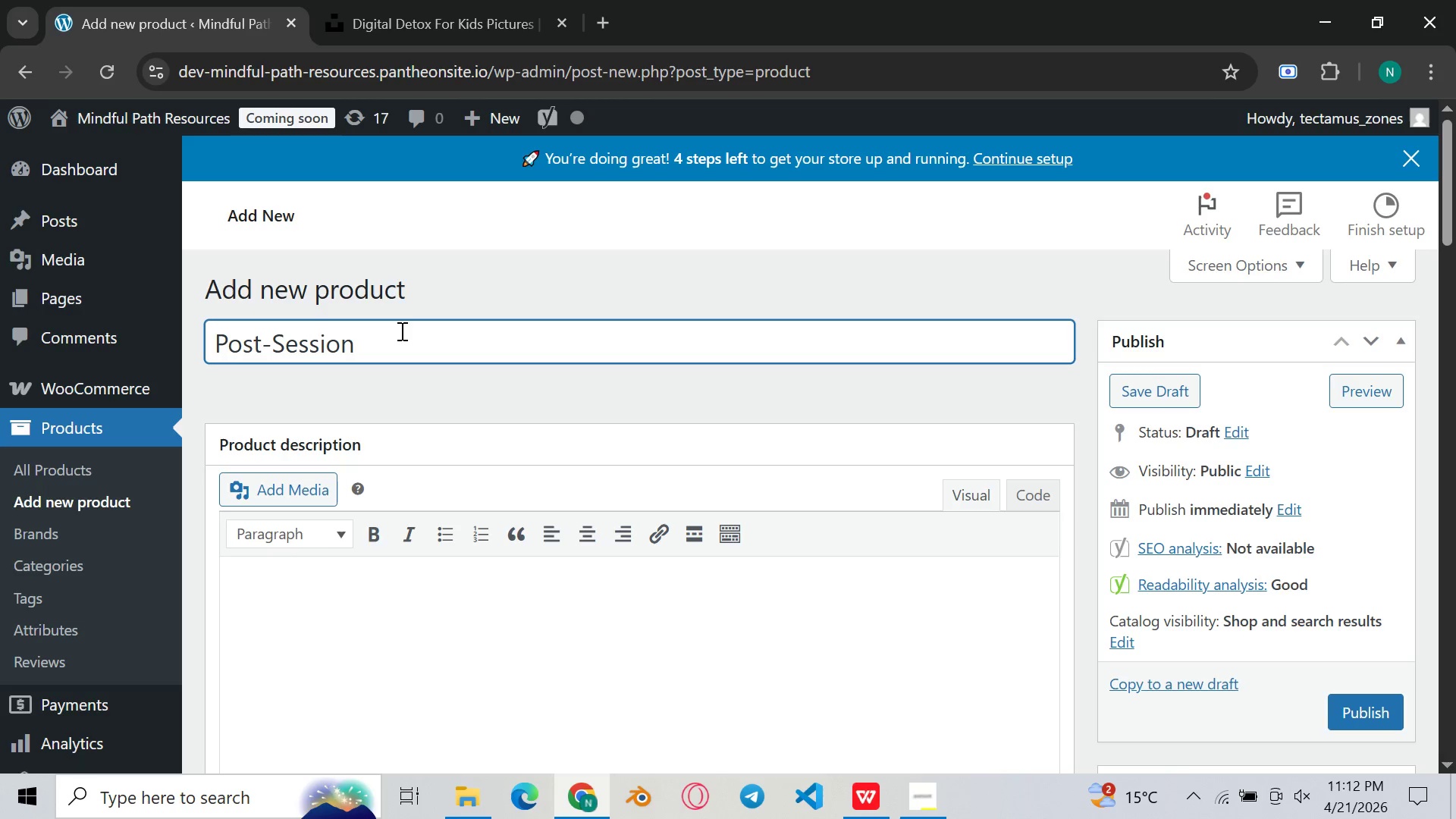 
left_click([406, 330])
 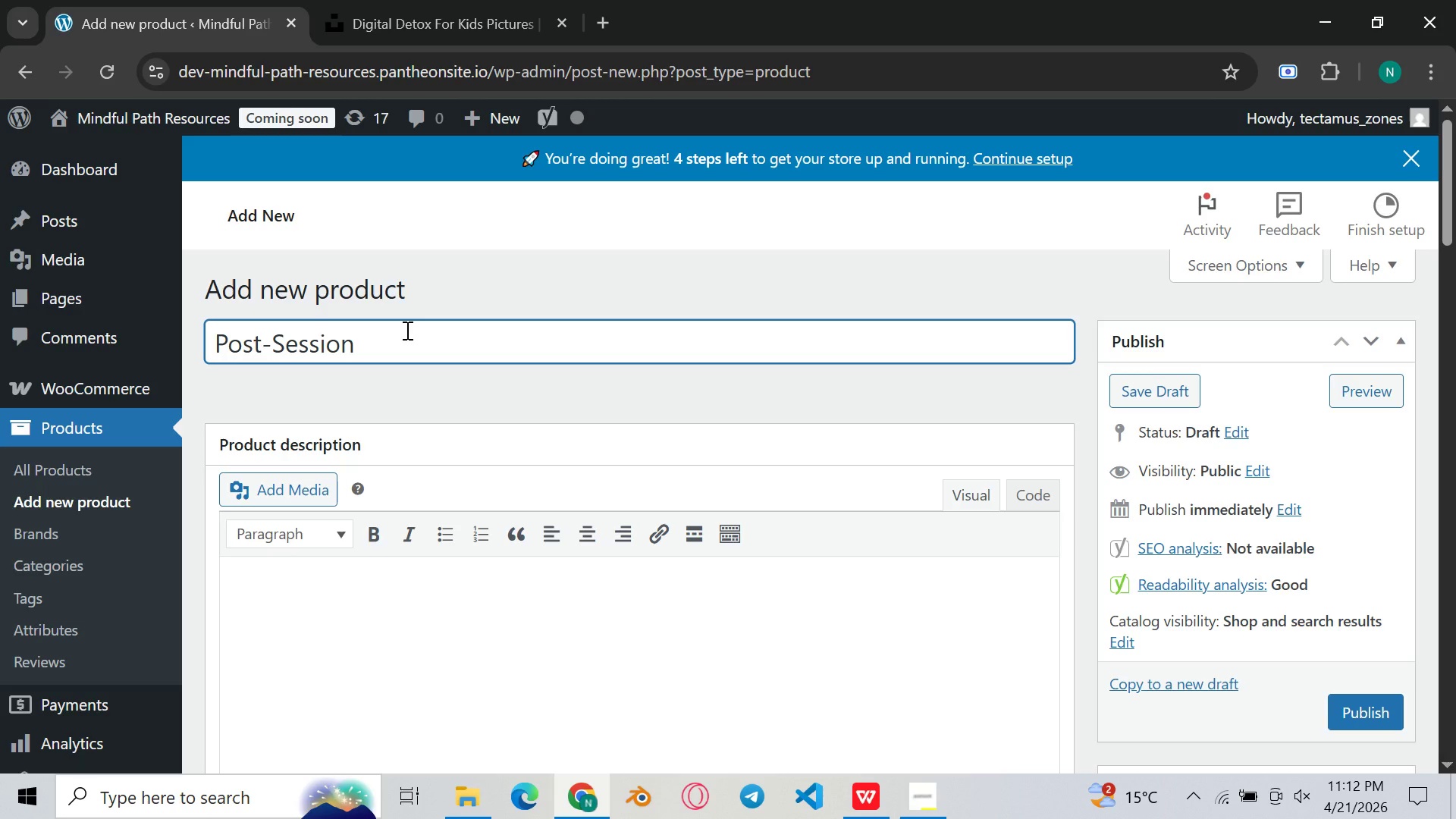 
type(Rflection Logs)
 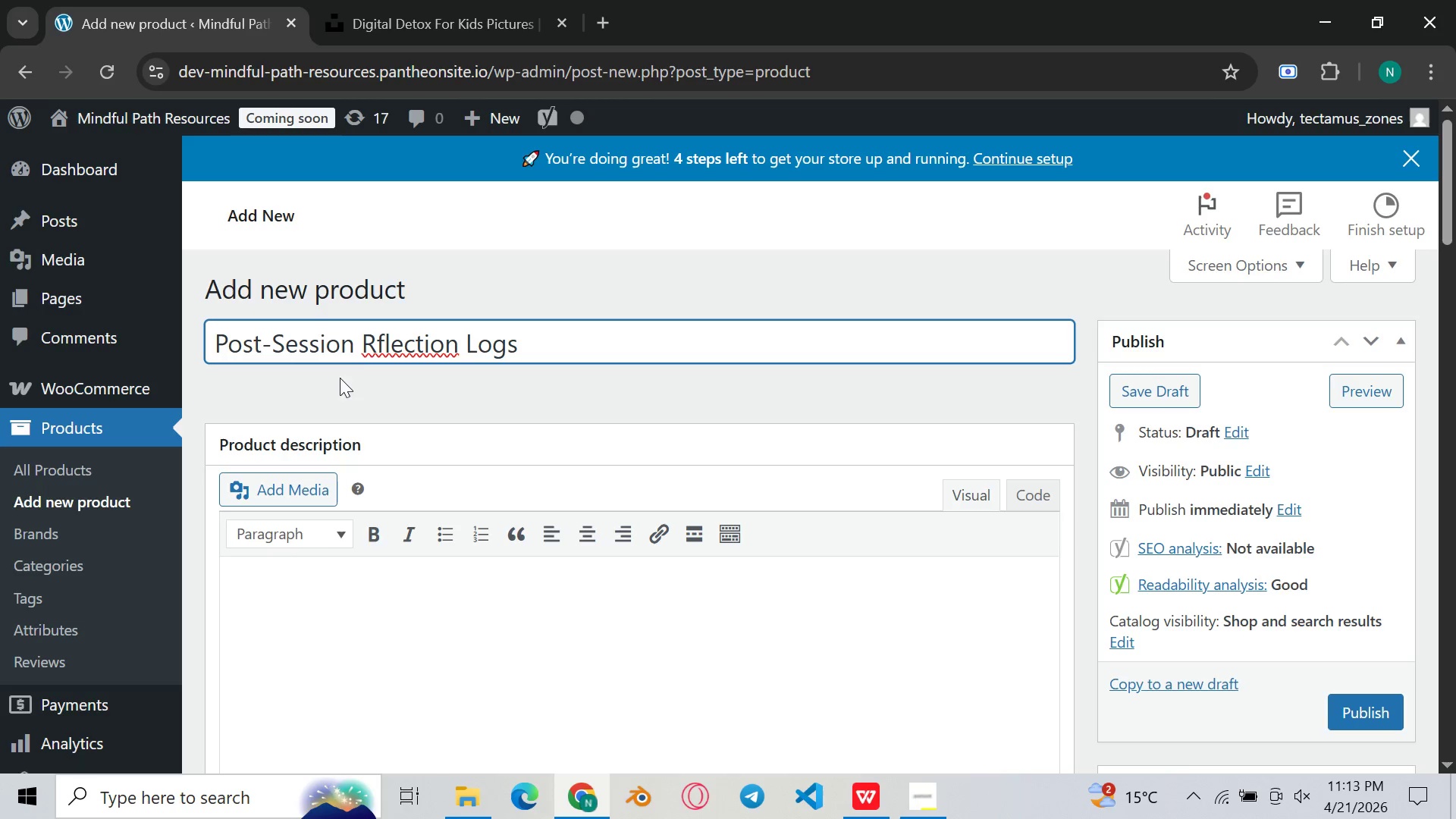 
left_click([377, 350])
 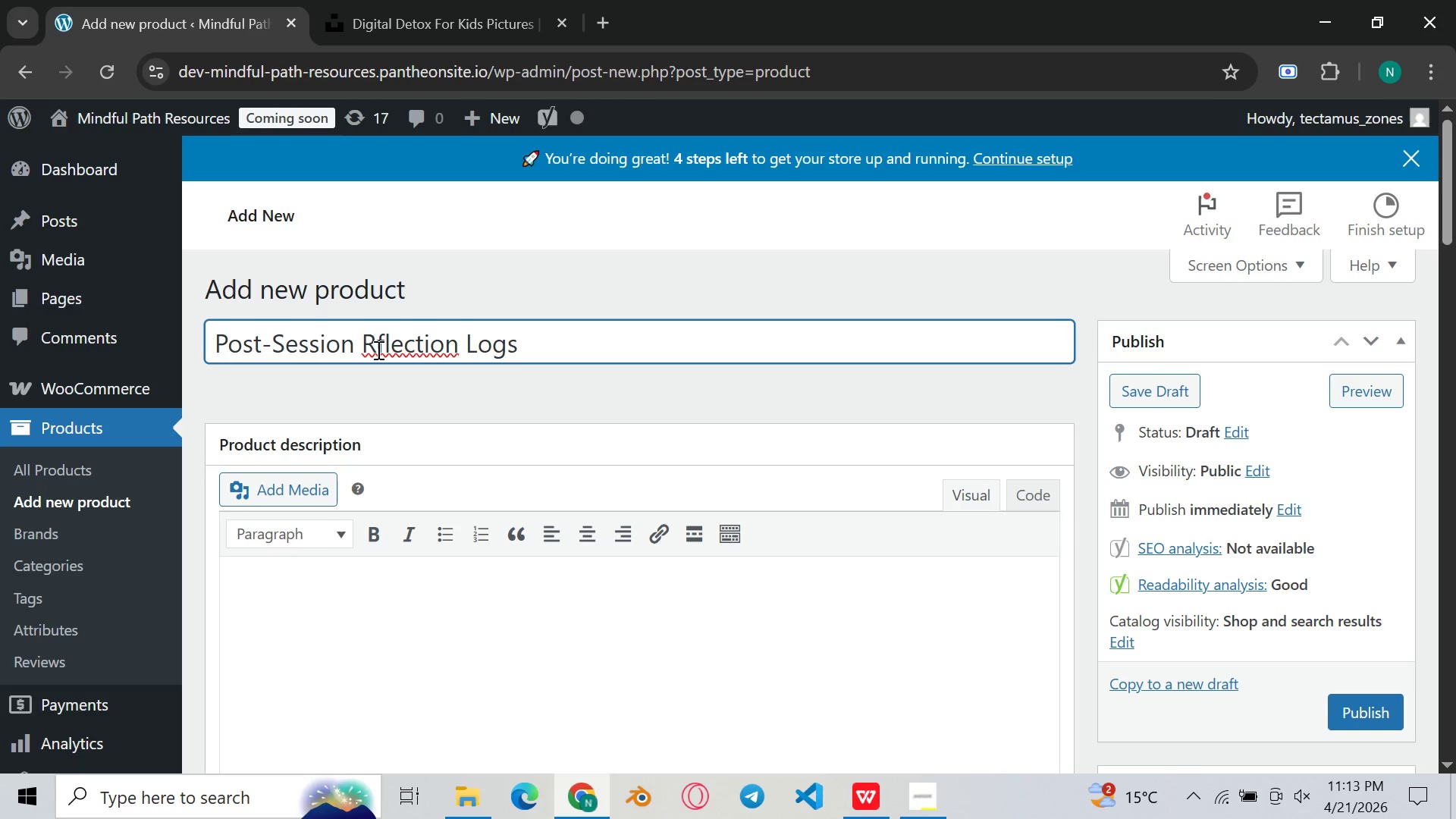 
key(E)
 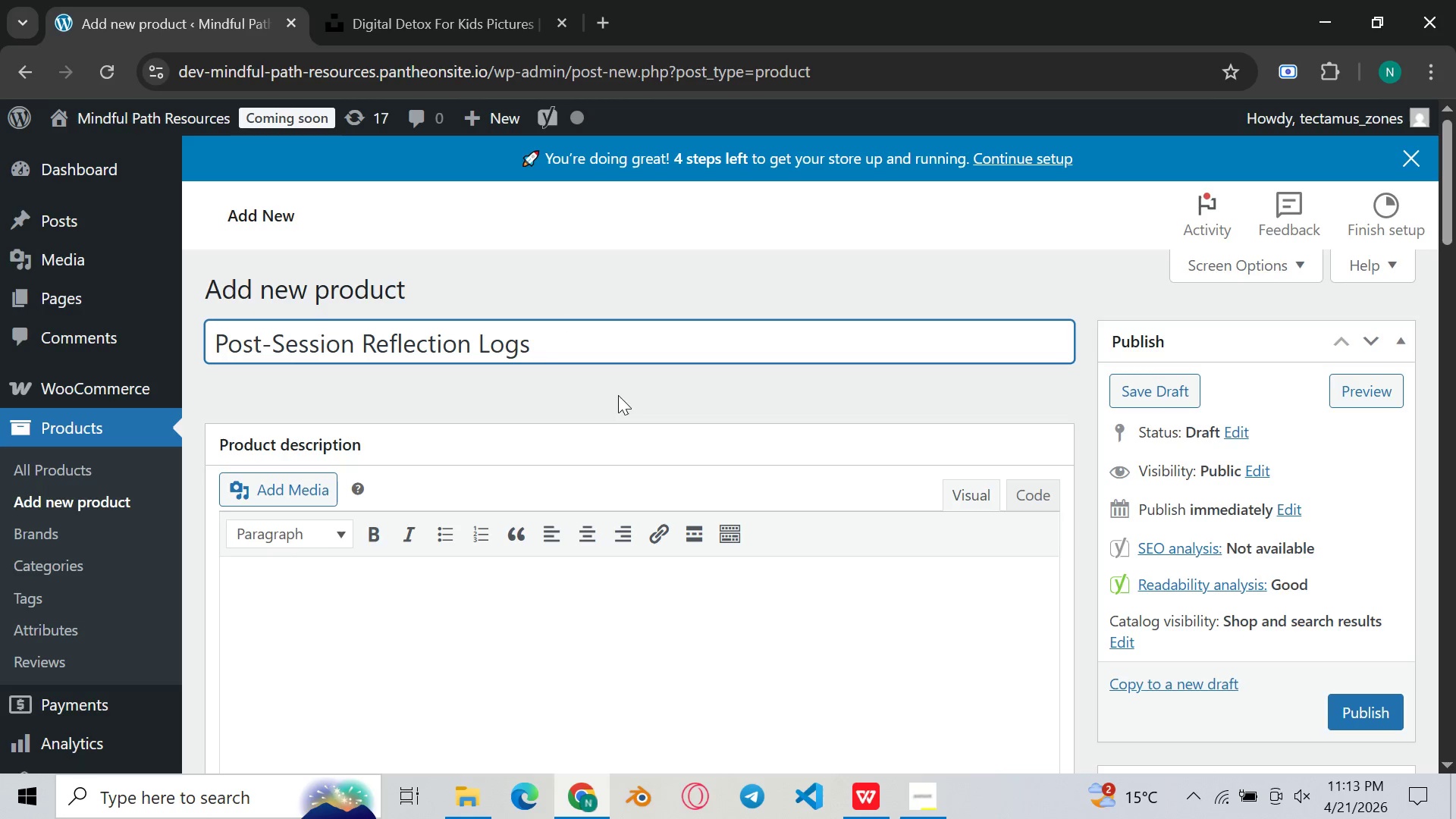 
scroll: coordinate [595, 415], scroll_direction: down, amount: 1.0
 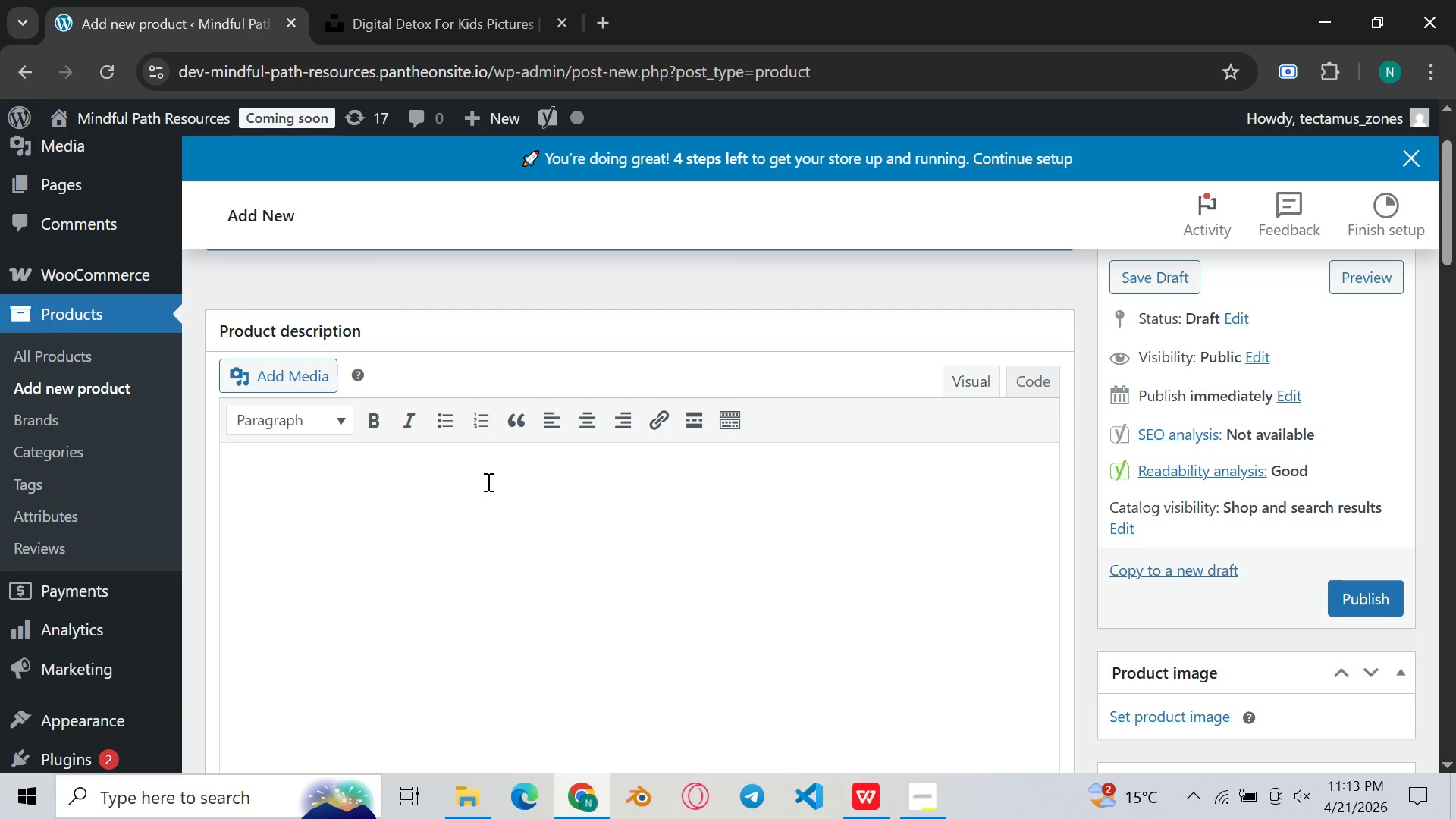 
left_click_drag(start_coordinate=[469, 507], to_coordinate=[465, 511])
 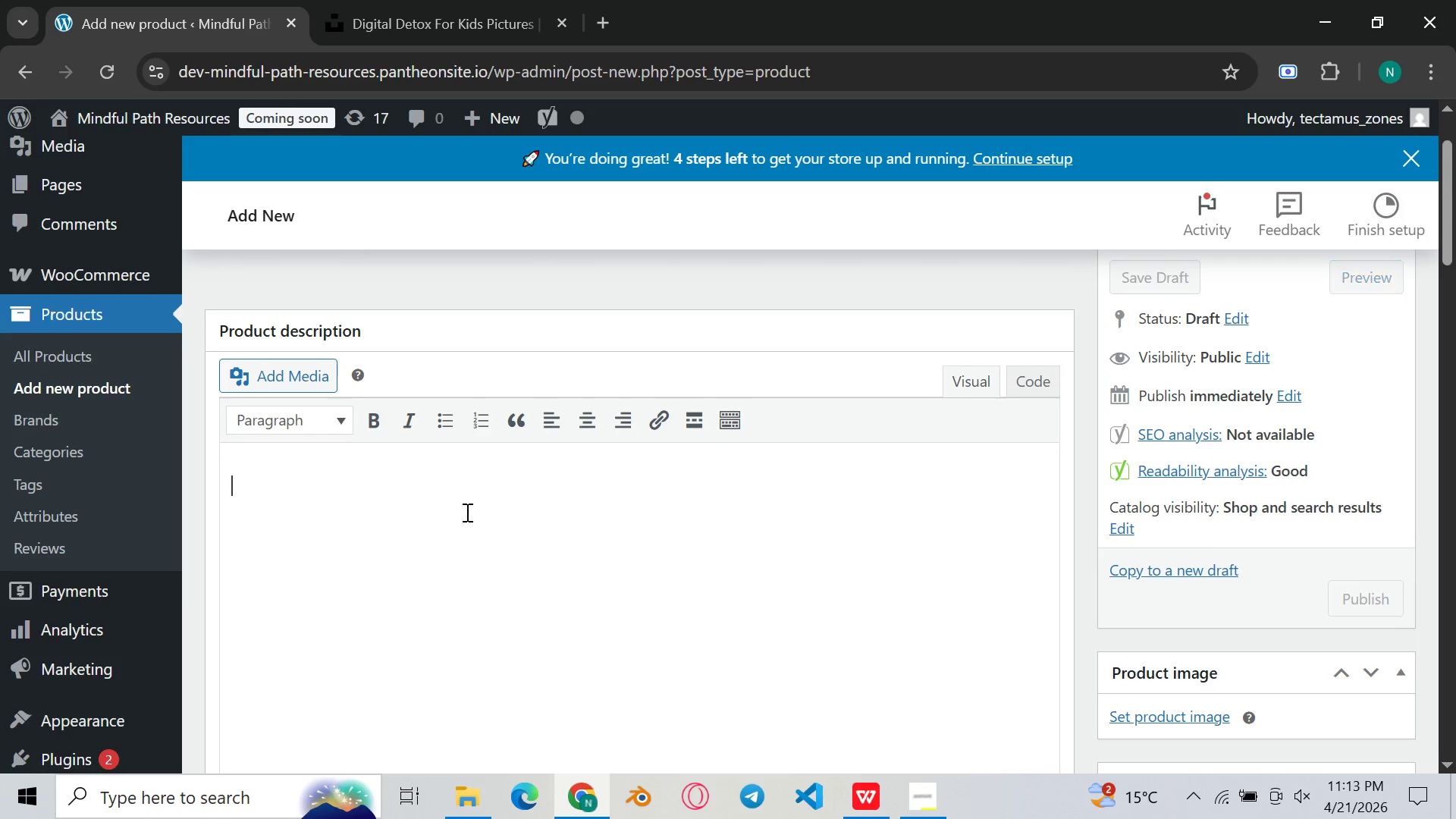 
scroll: coordinate [466, 512], scroll_direction: down, amount: 2.0
 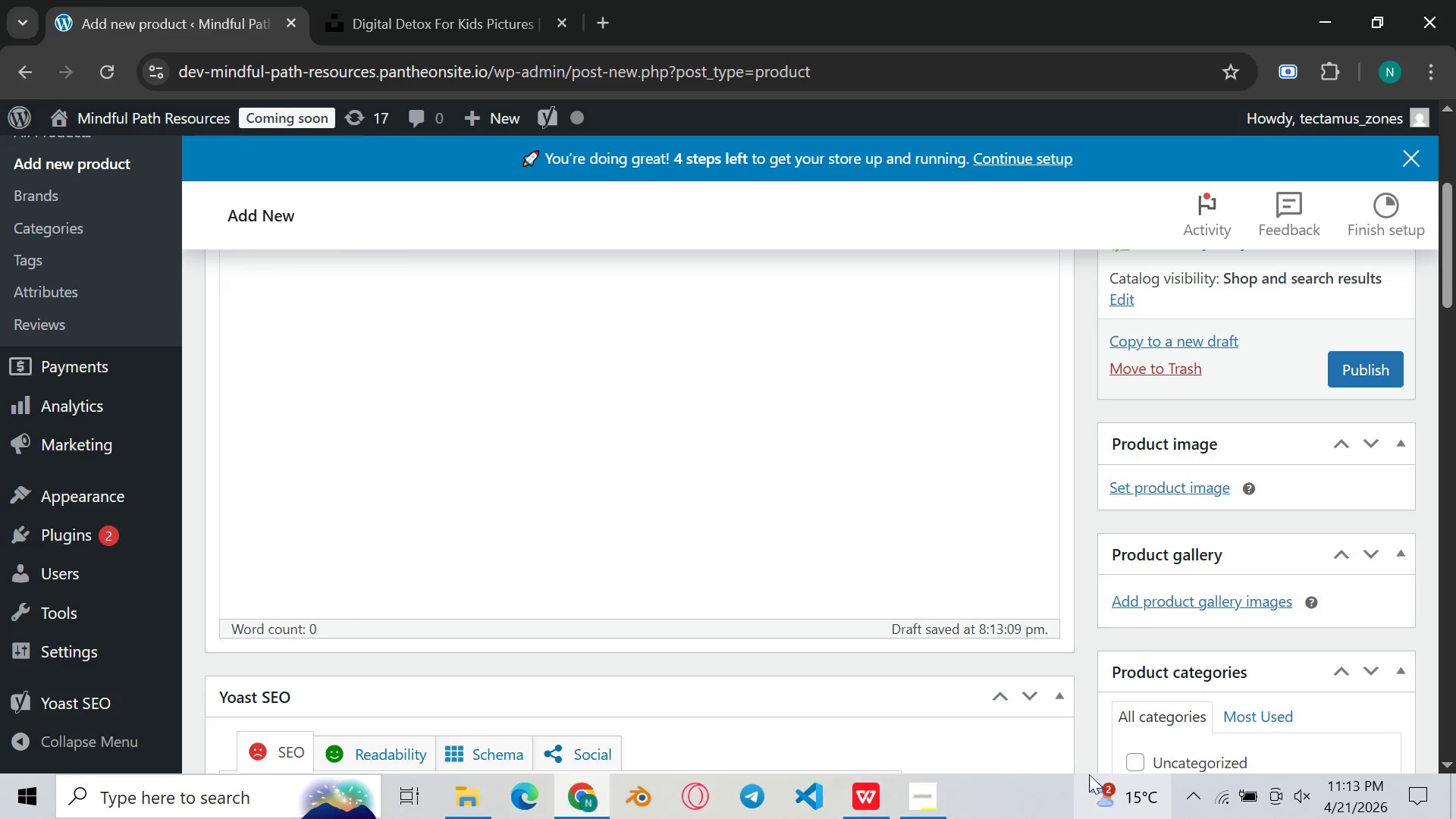 
left_click([868, 800])
 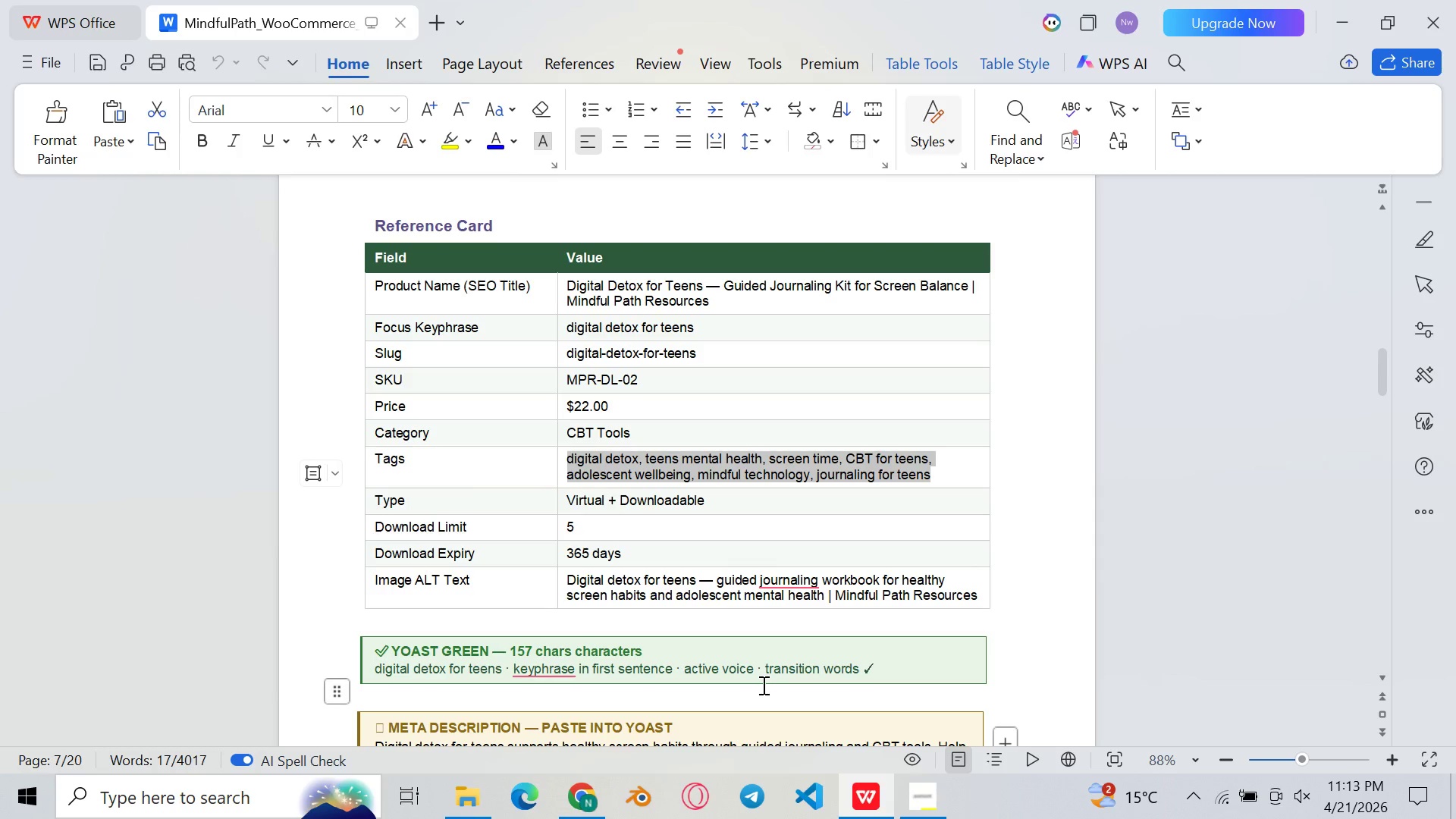 
scroll: coordinate [572, 522], scroll_direction: down, amount: 51.0
 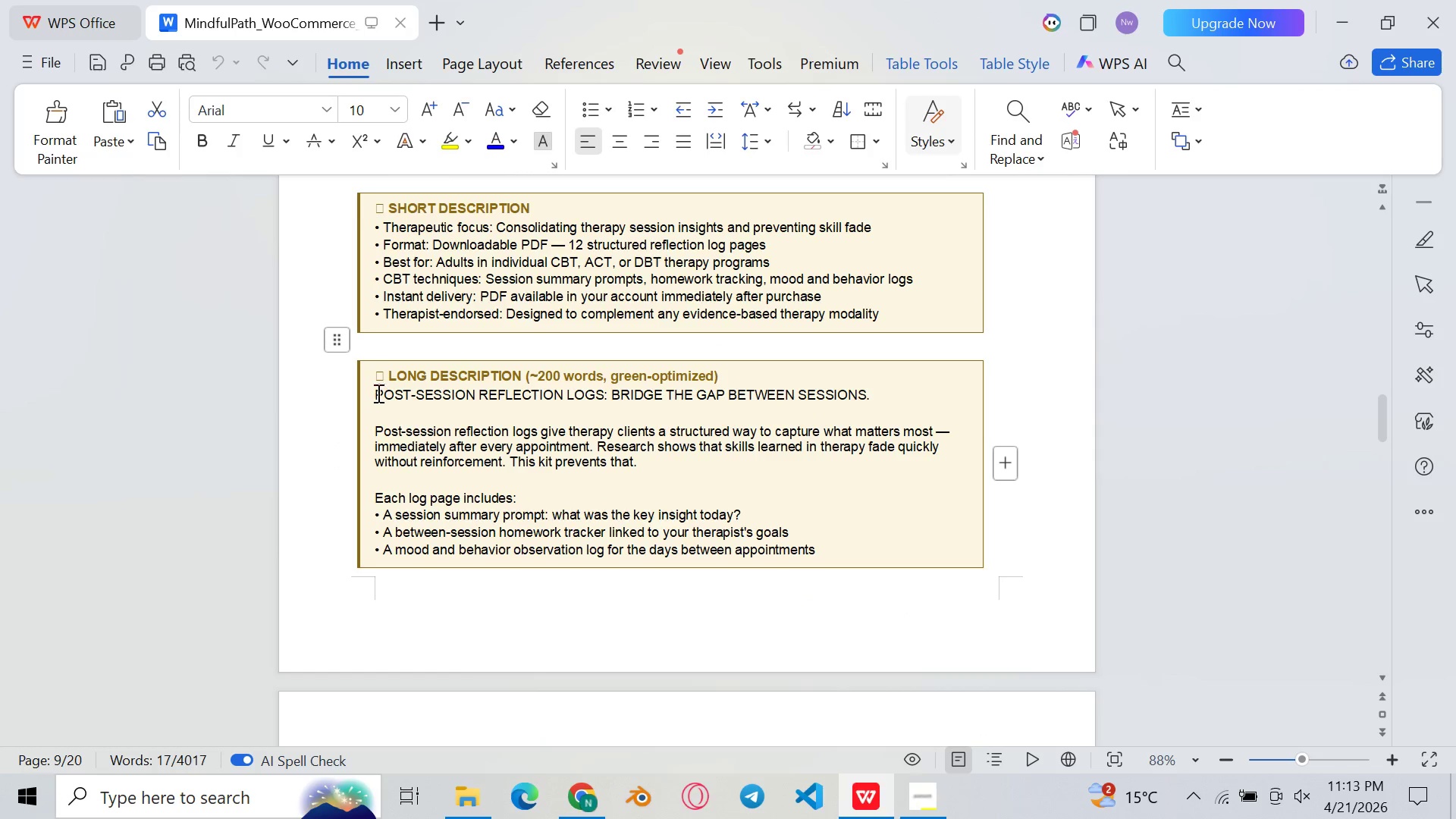 
left_click_drag(start_coordinate=[377, 390], to_coordinate=[711, 223])
 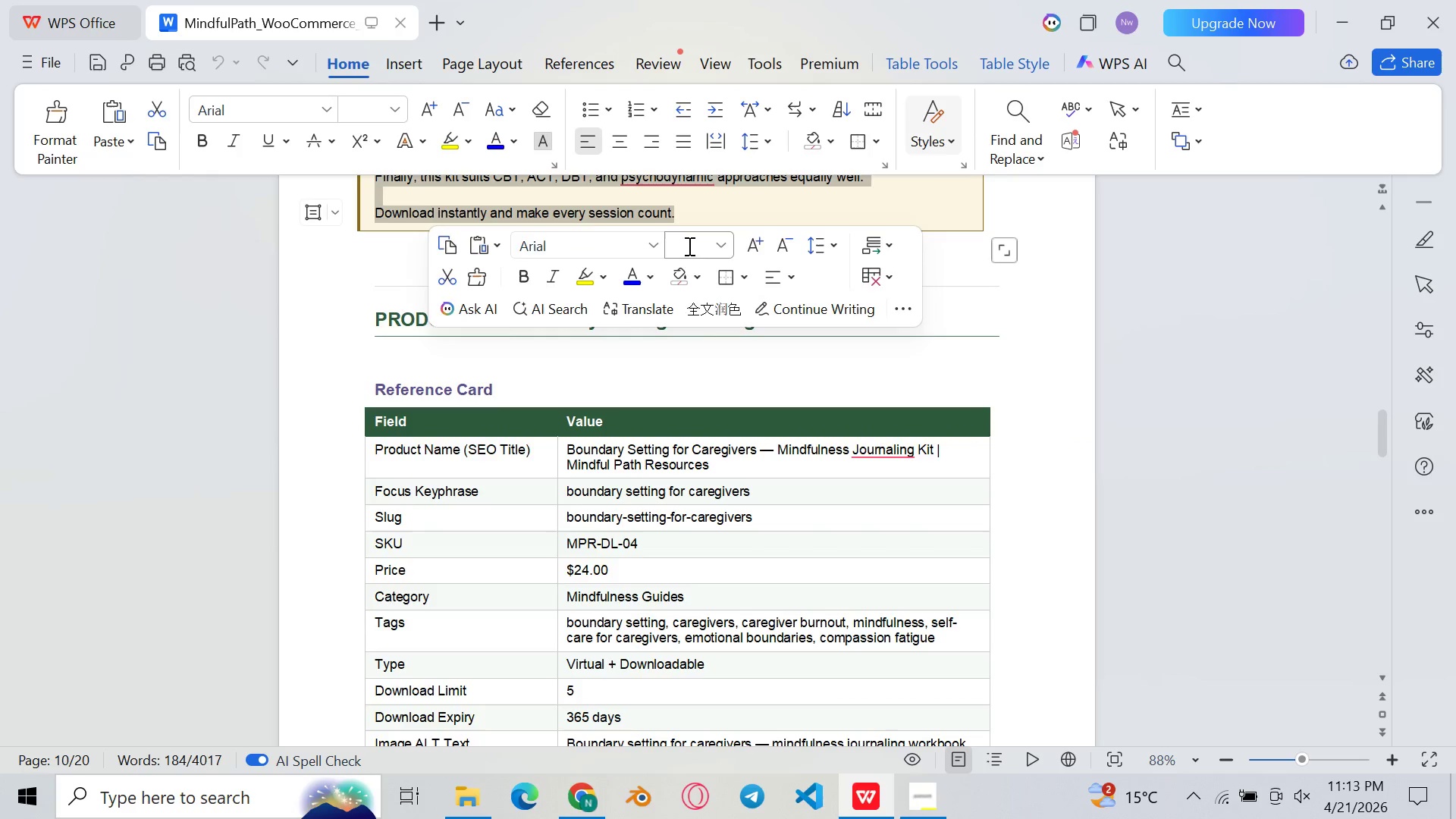 
scroll: coordinate [630, 268], scroll_direction: up, amount: 5.0
 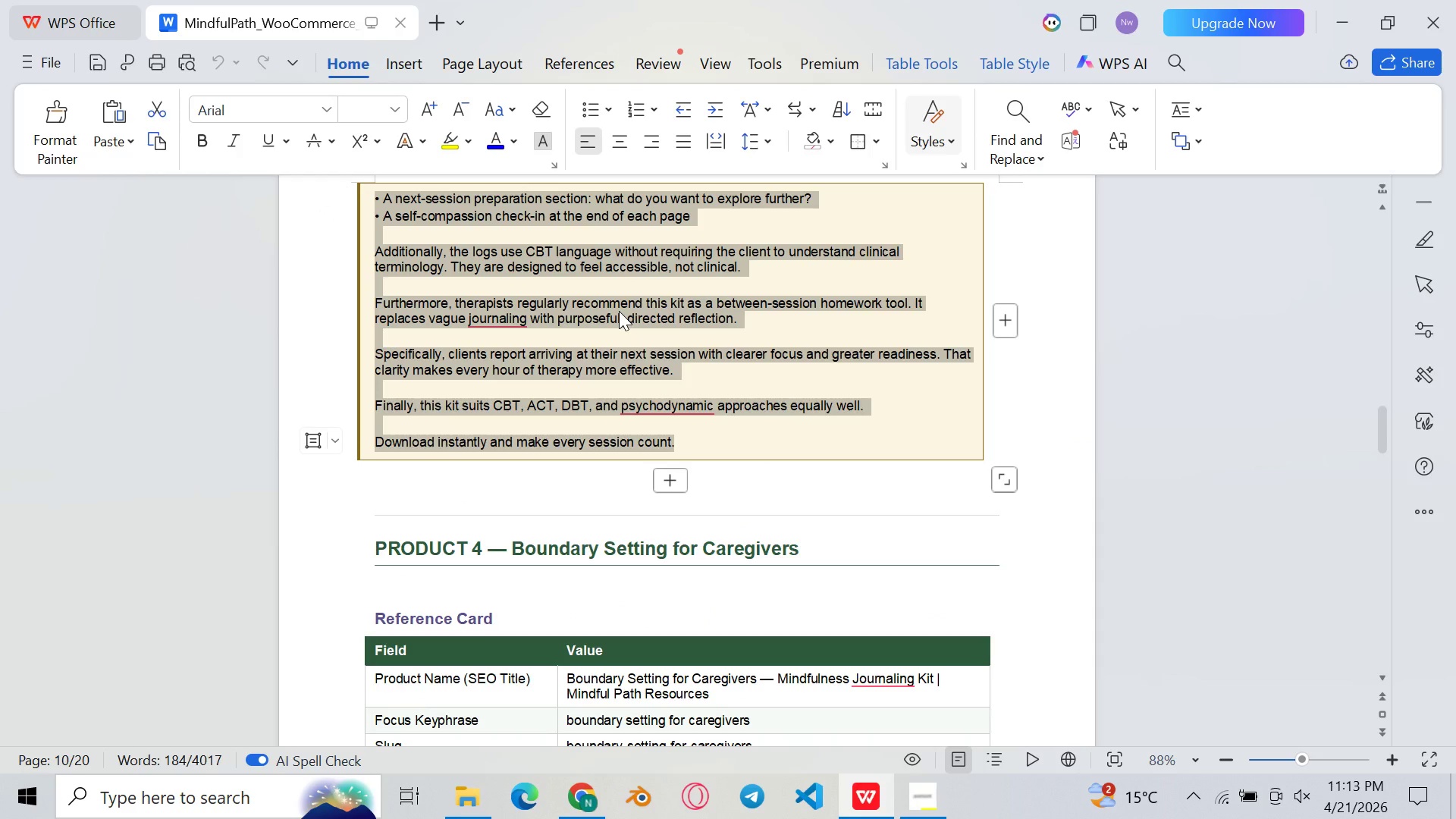 
key(Control+C)
 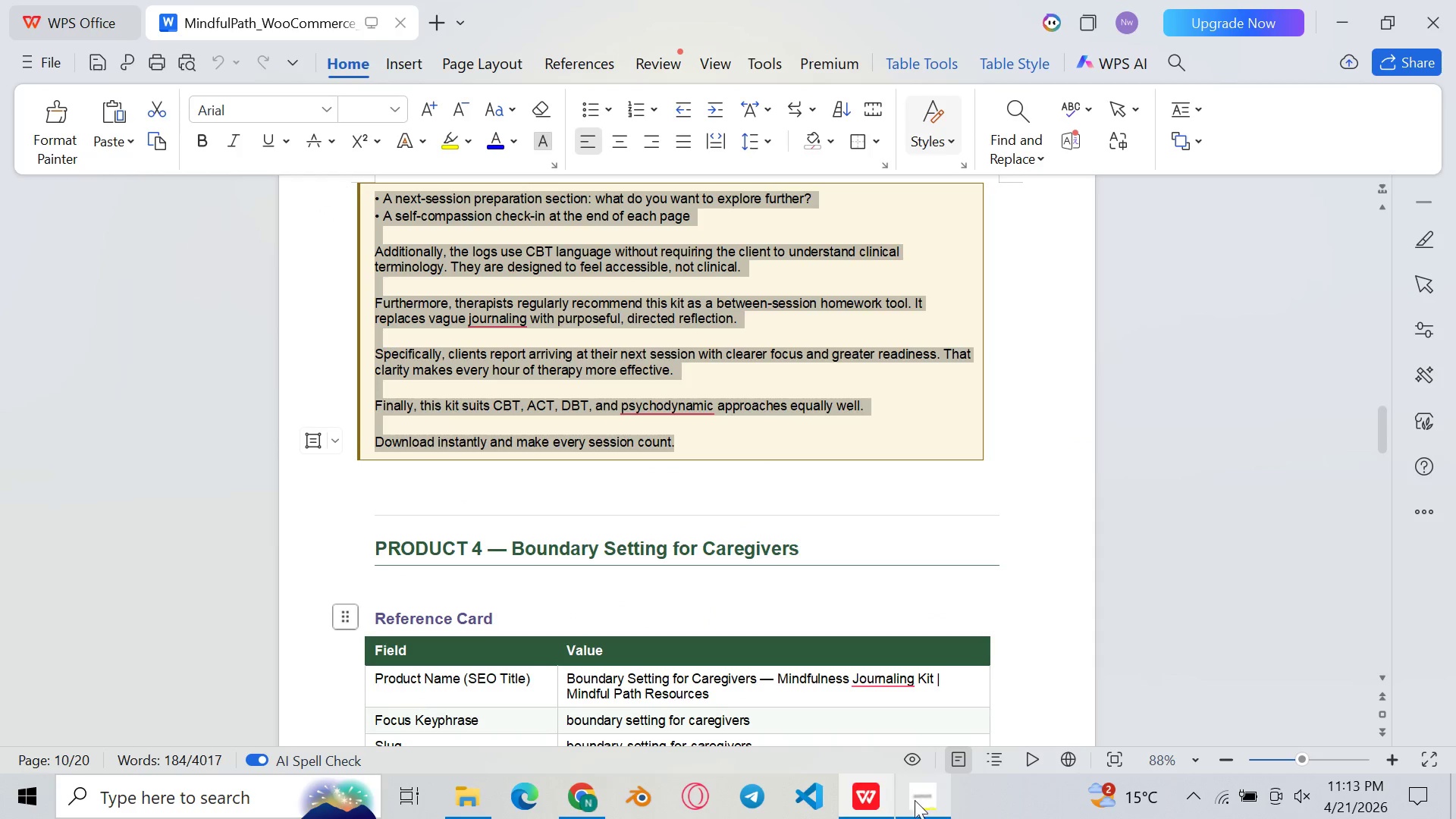 
left_click([868, 777])
 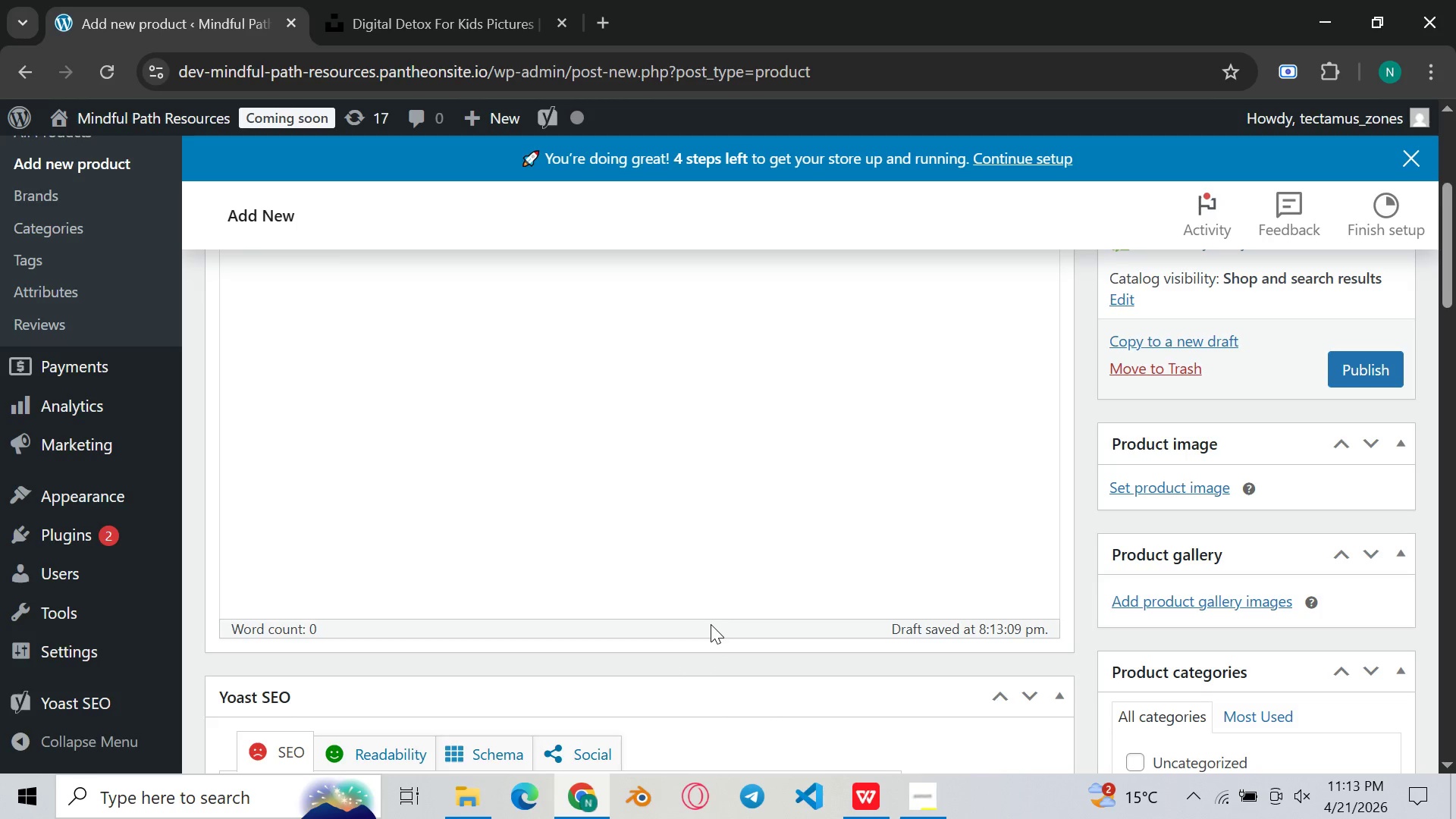 
key(Control+V)
 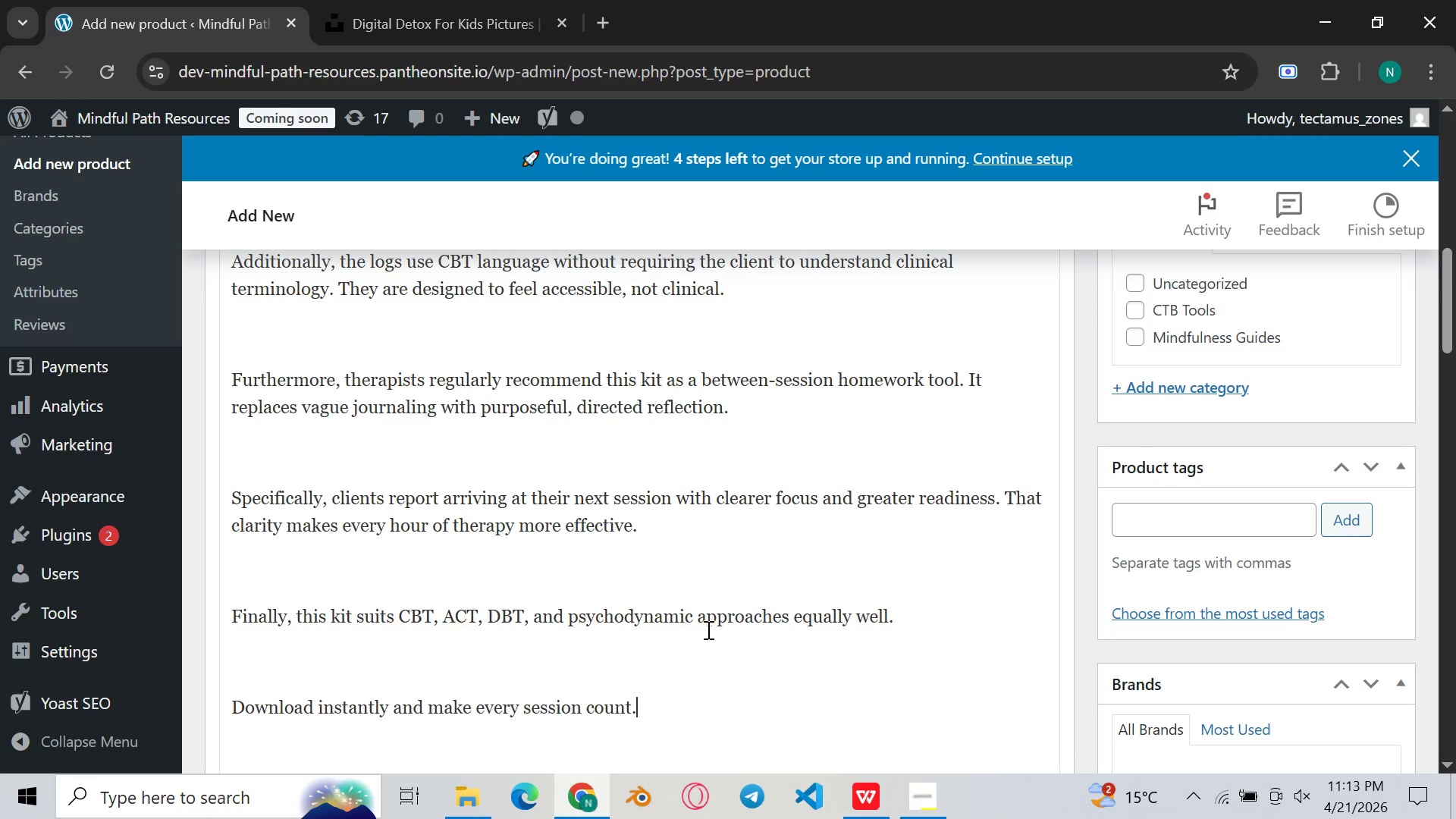 
scroll: coordinate [682, 623], scroll_direction: up, amount: 6.0
 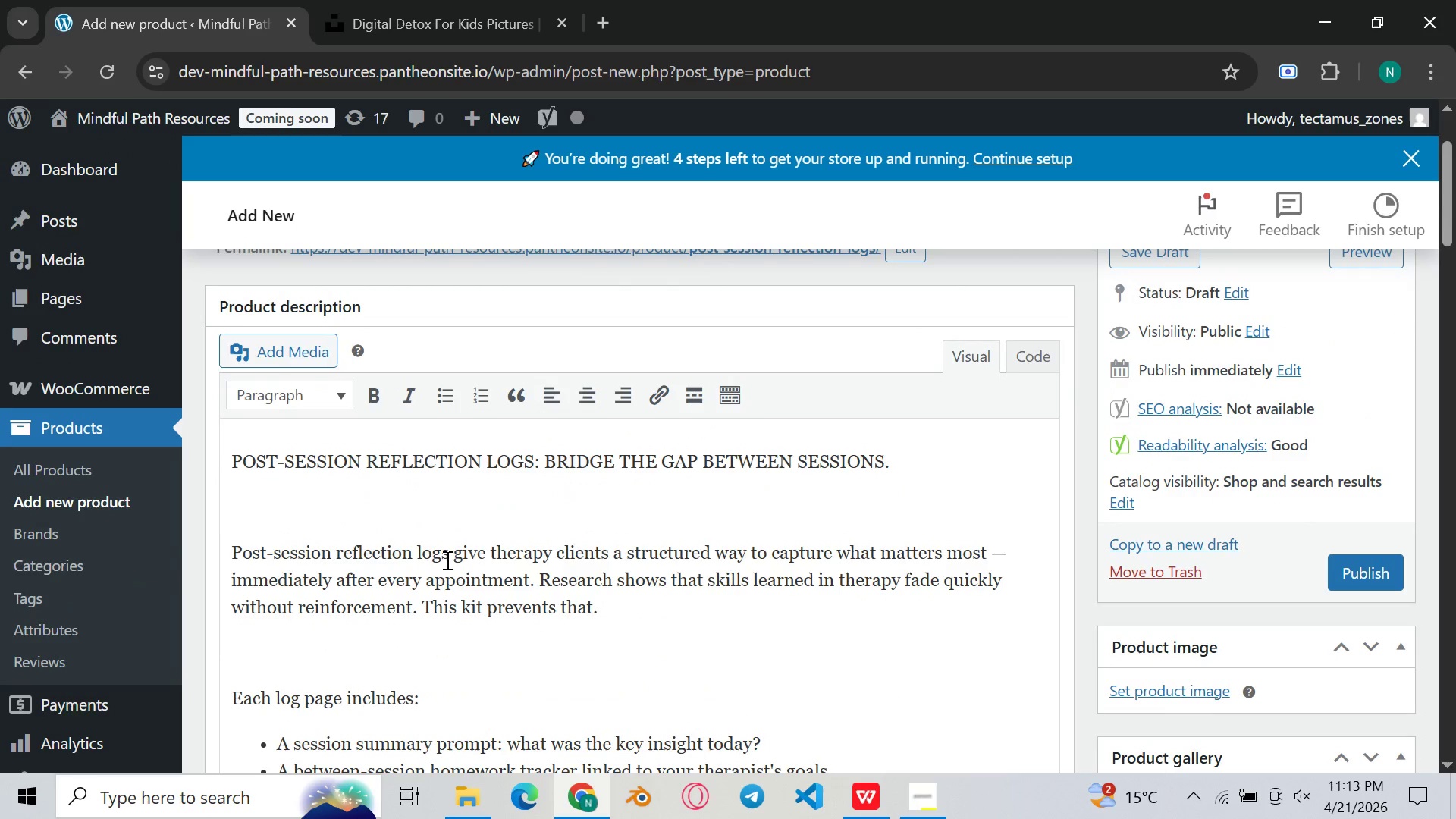 
left_click([369, 533])
 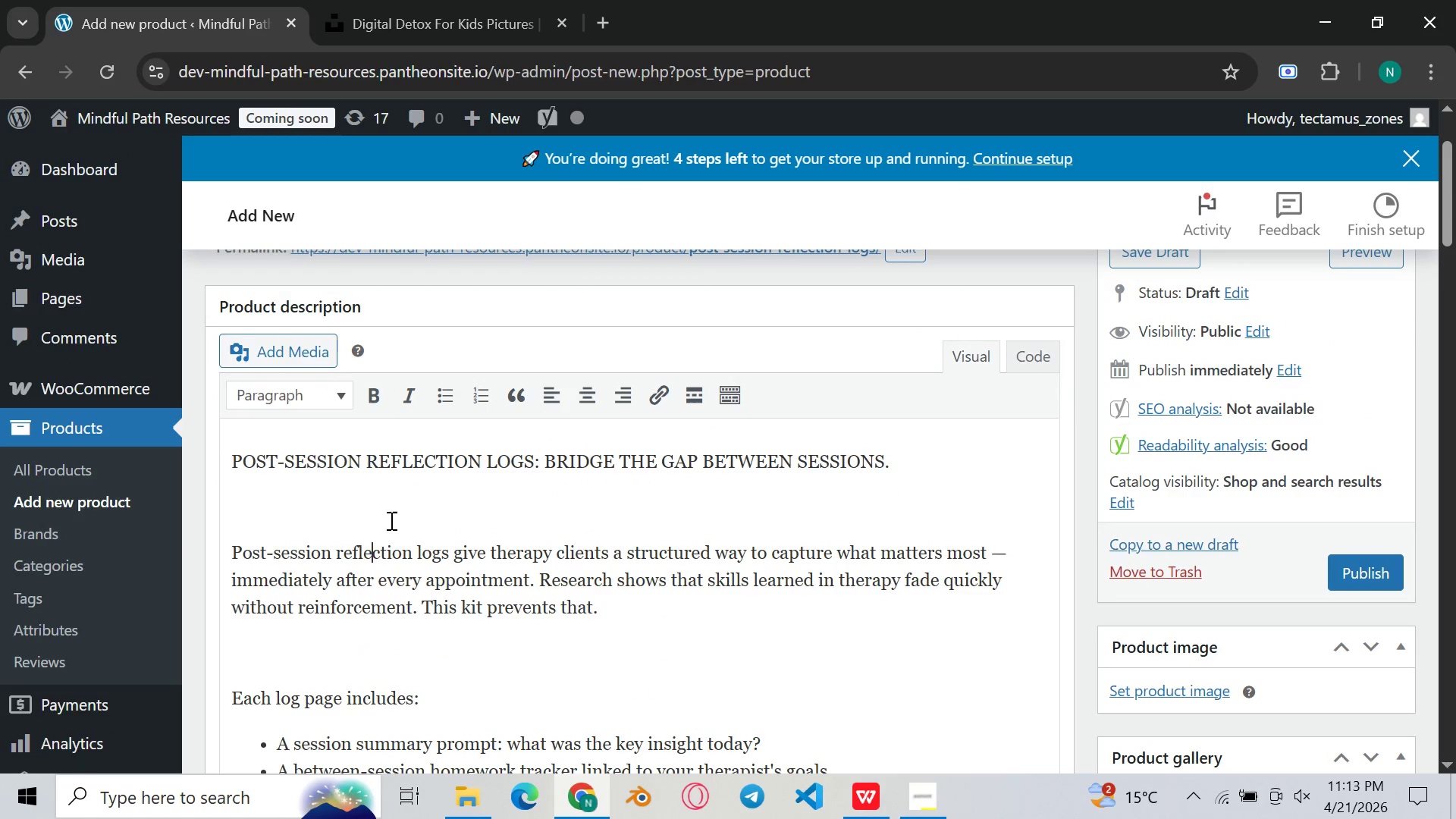 
left_click([399, 516])
 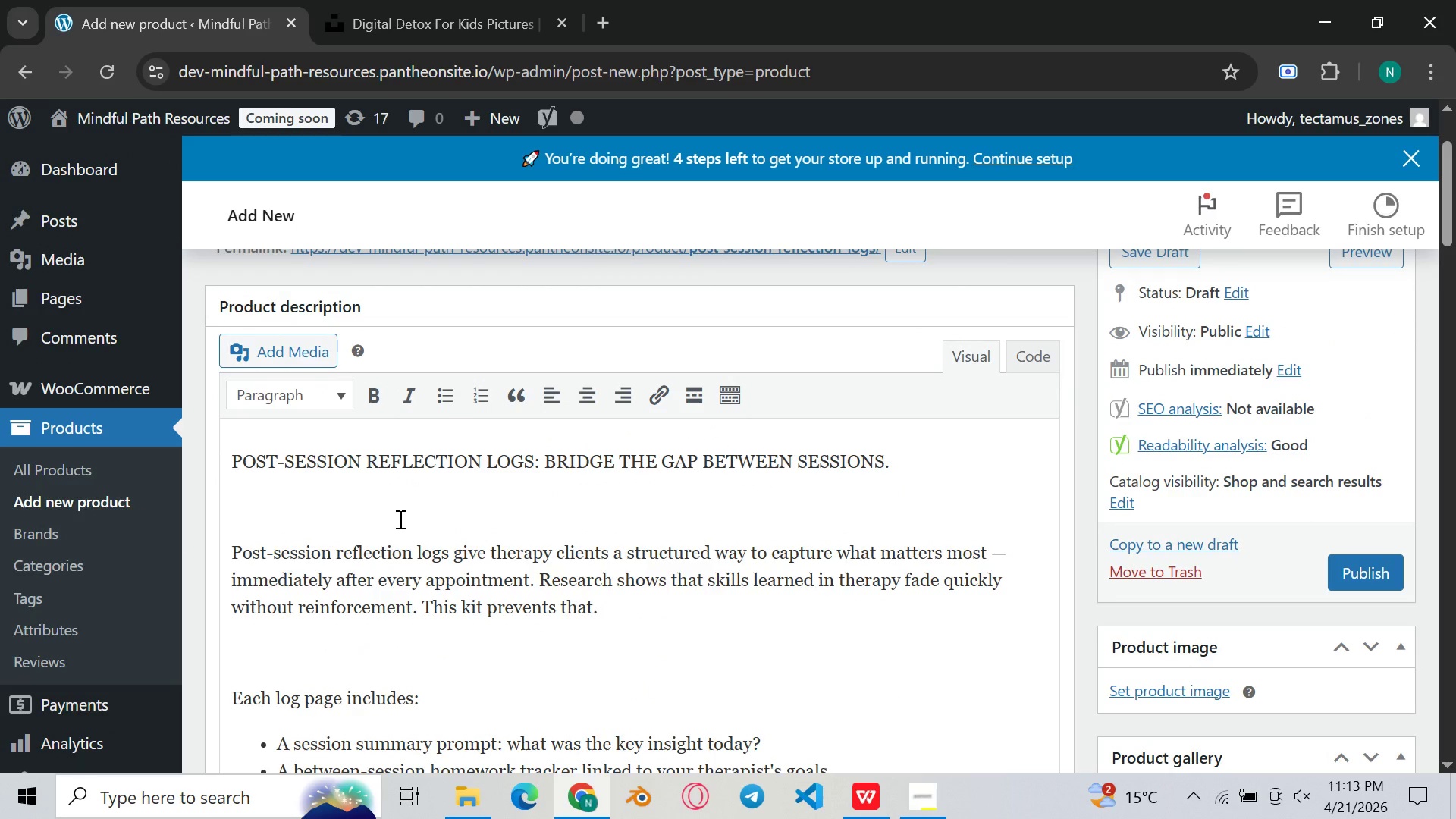 
key(Backspace)
 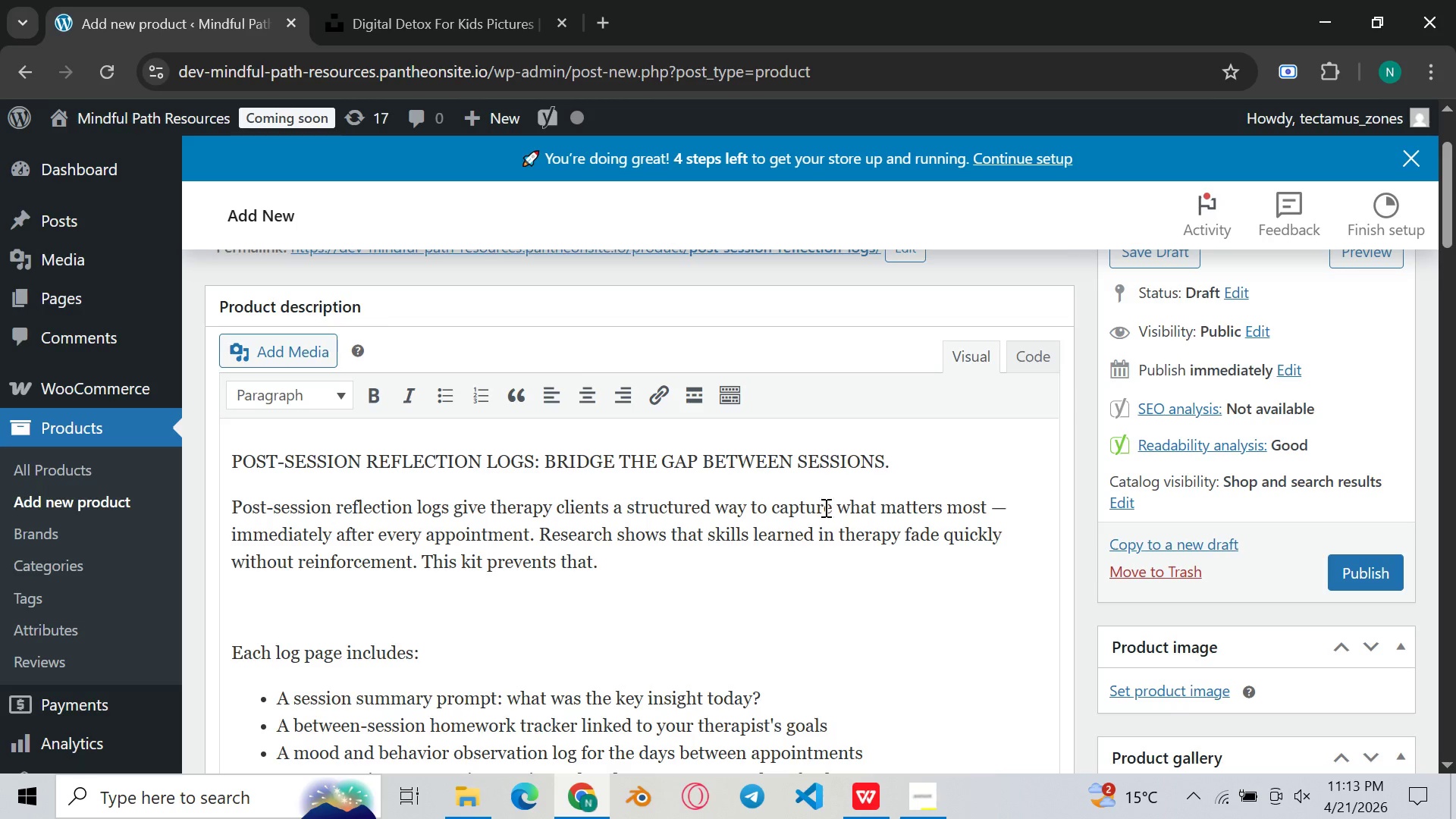 
left_click([700, 587])
 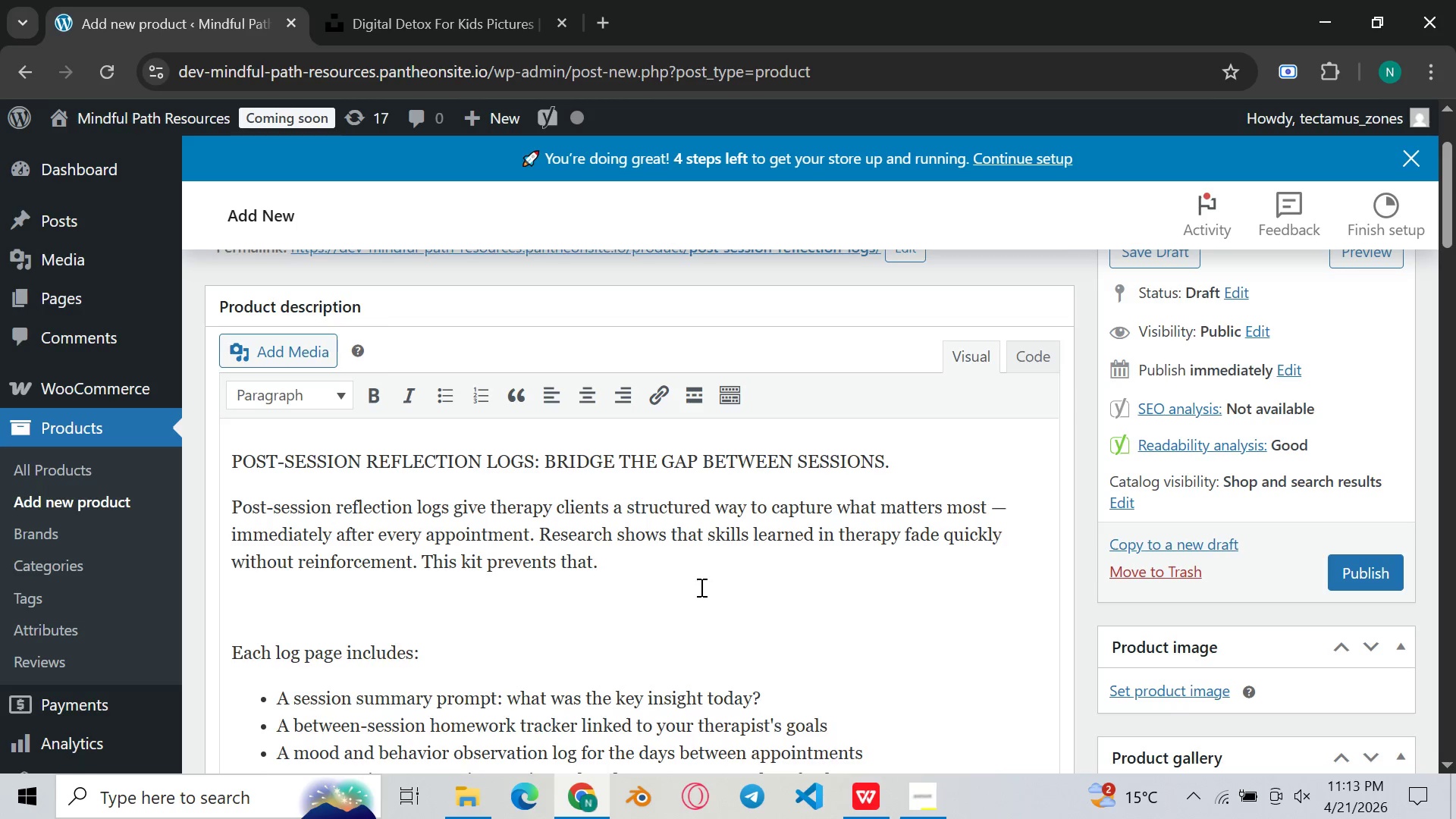 
key(Backspace)
 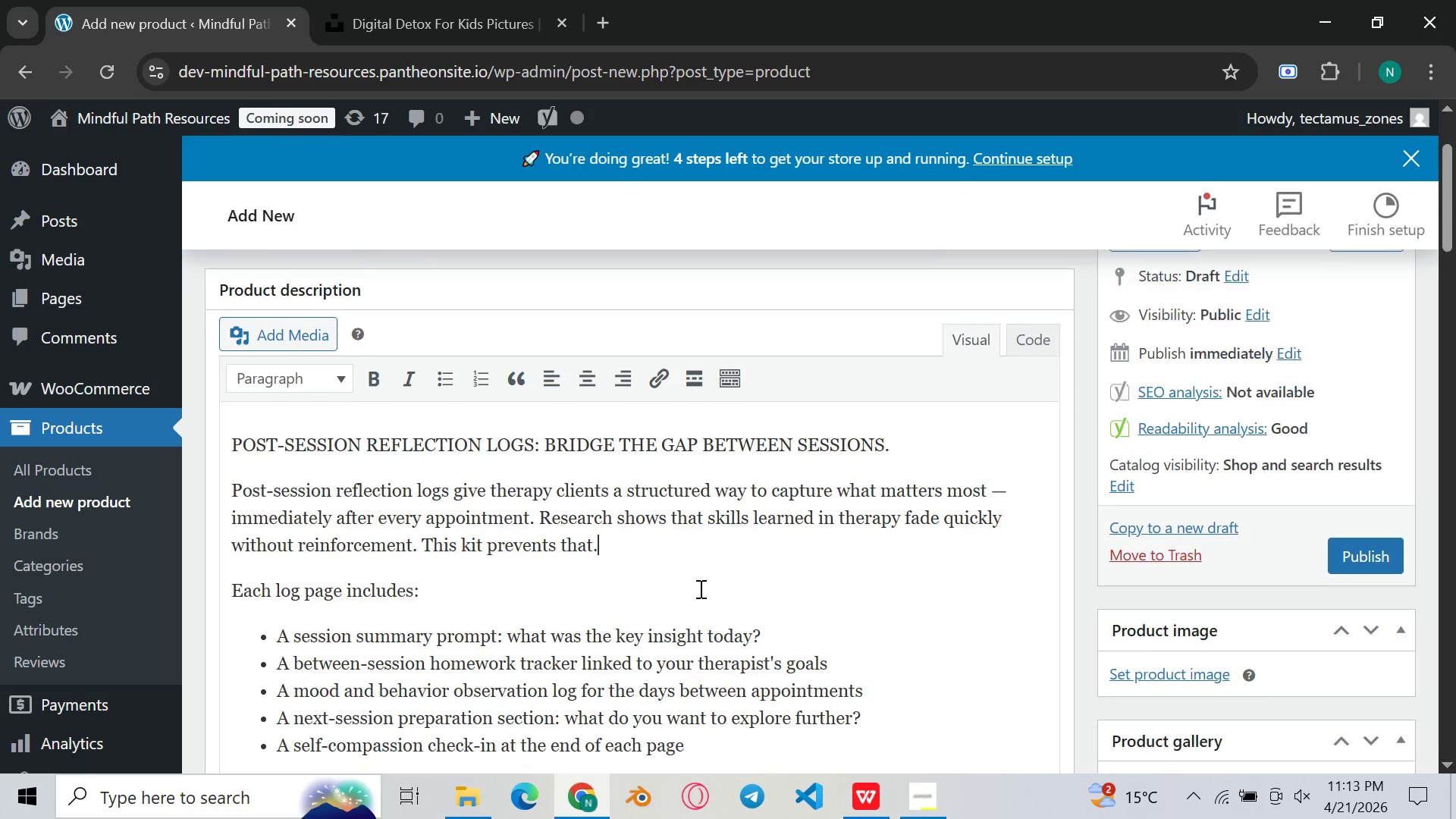 
scroll: coordinate [699, 588], scroll_direction: down, amount: 3.0
 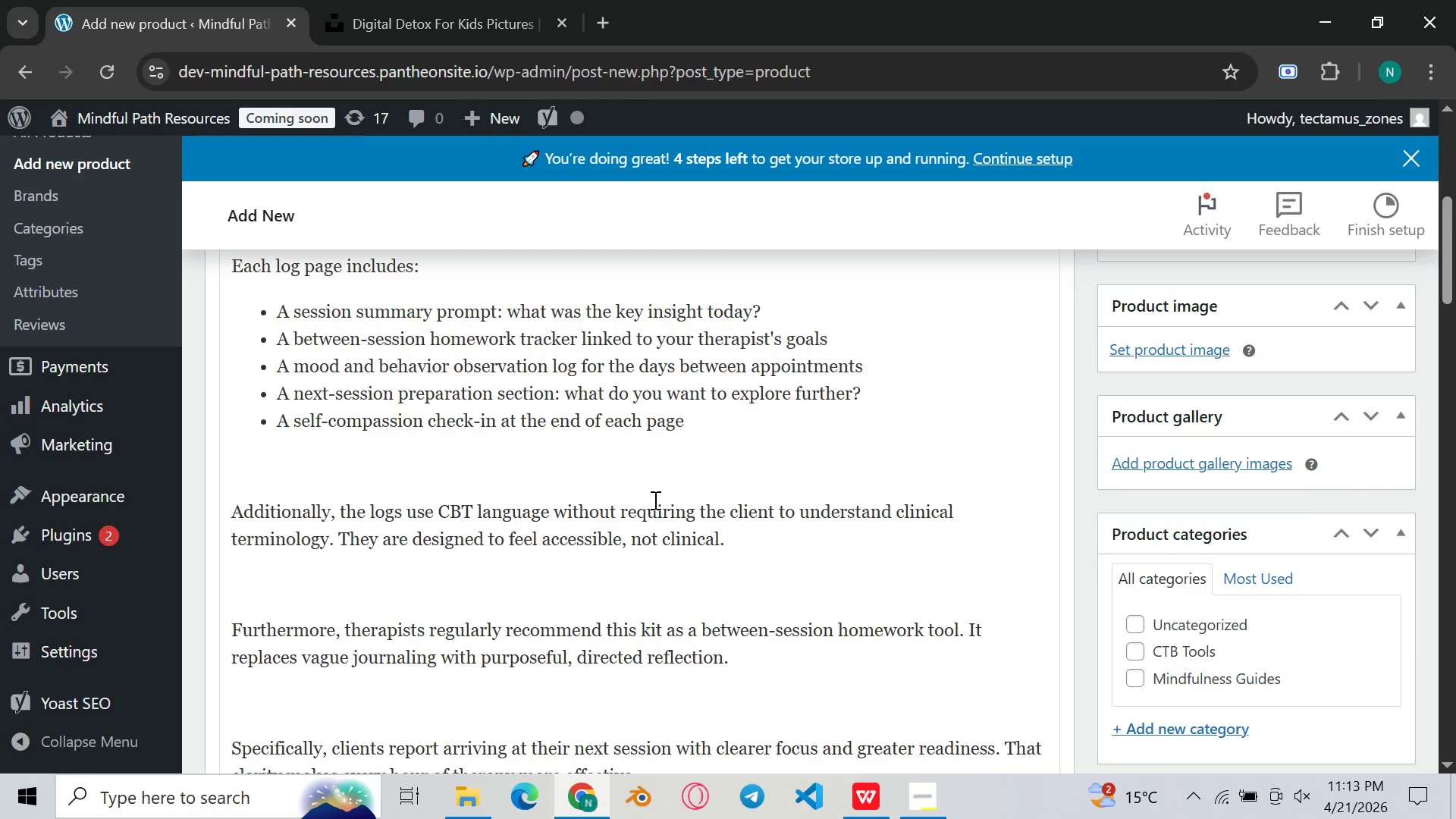 
left_click([655, 490])
 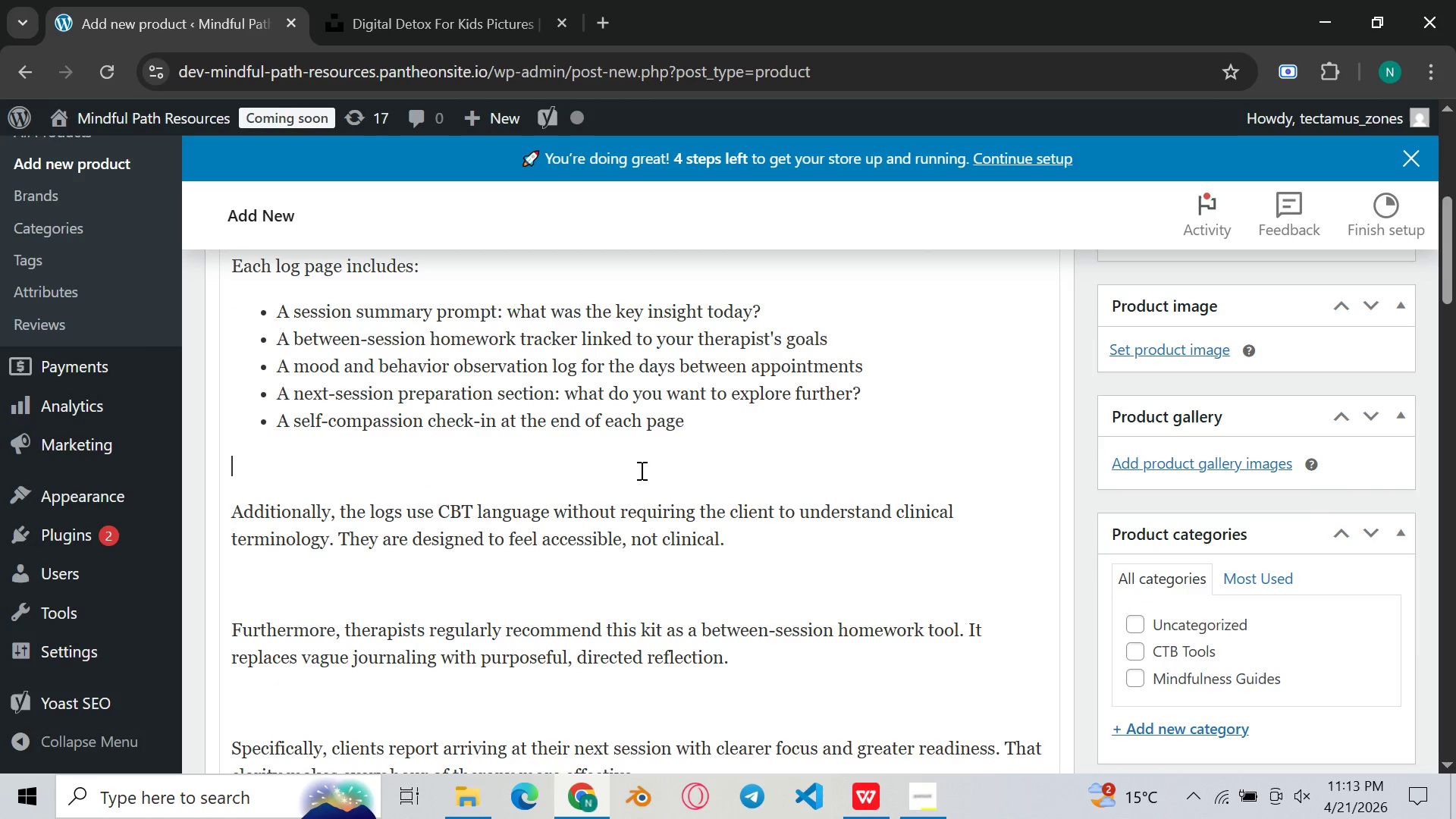 
key(Backspace)
 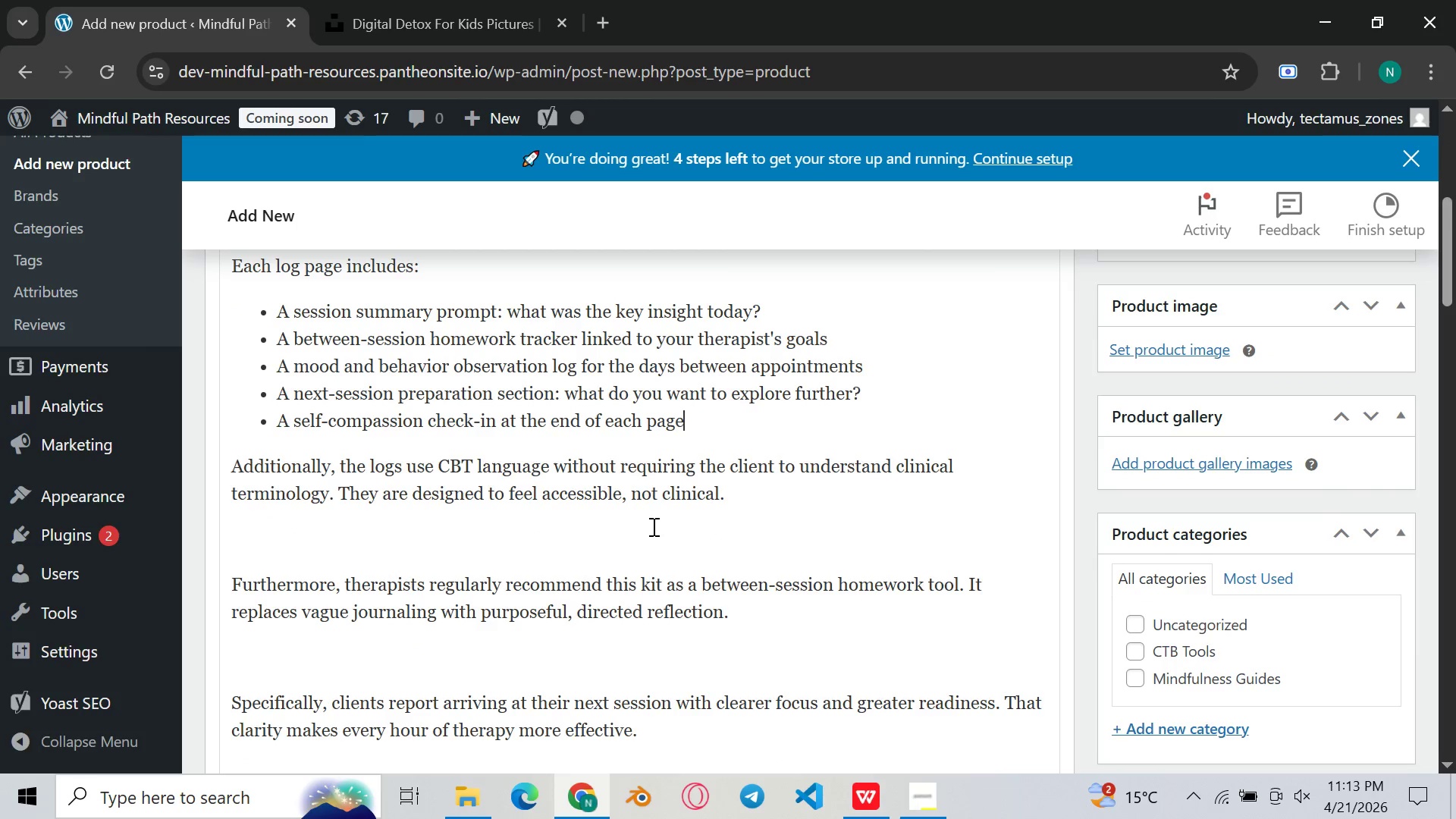 
left_click([652, 526])
 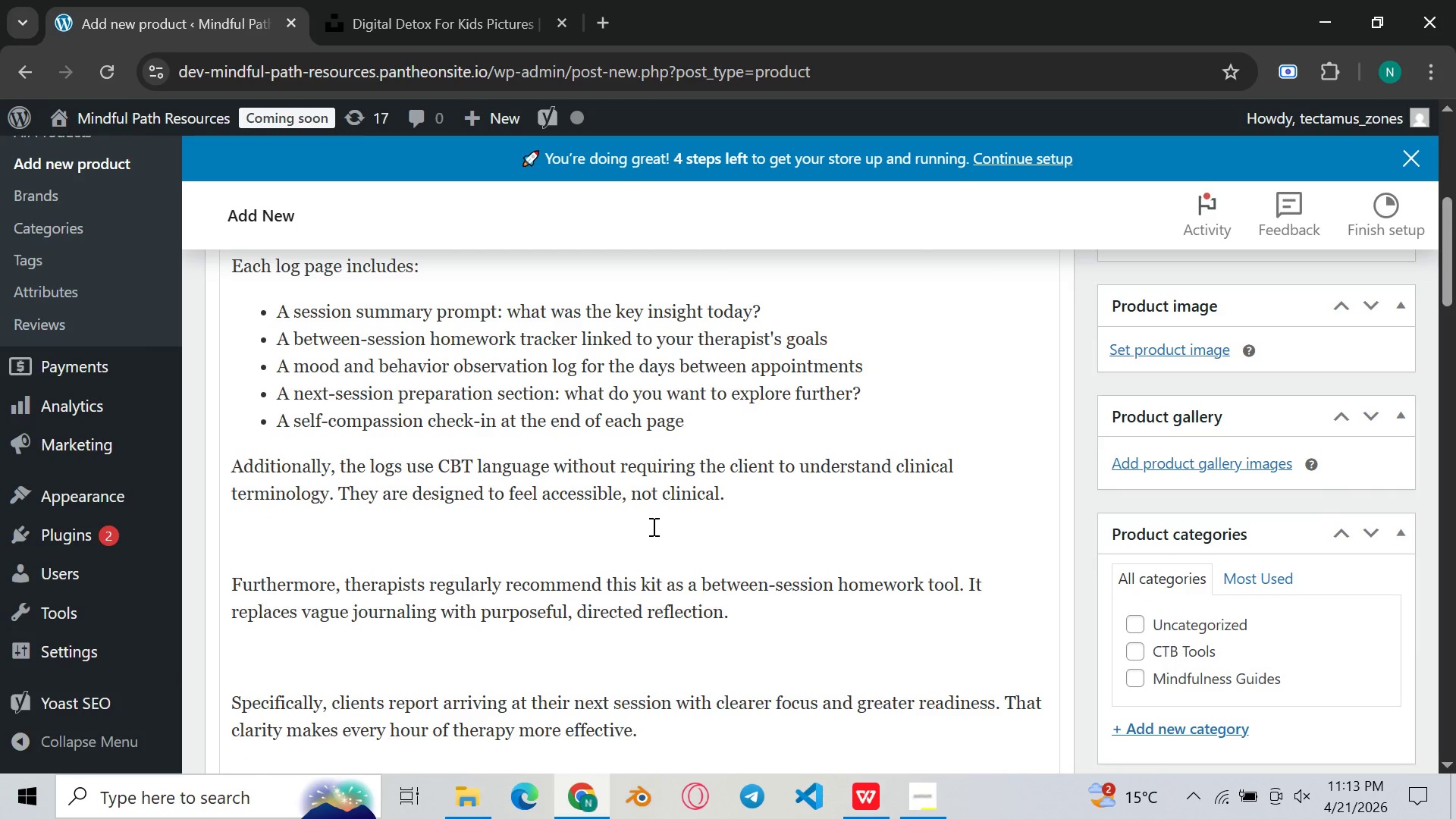 
key(Backspace)
 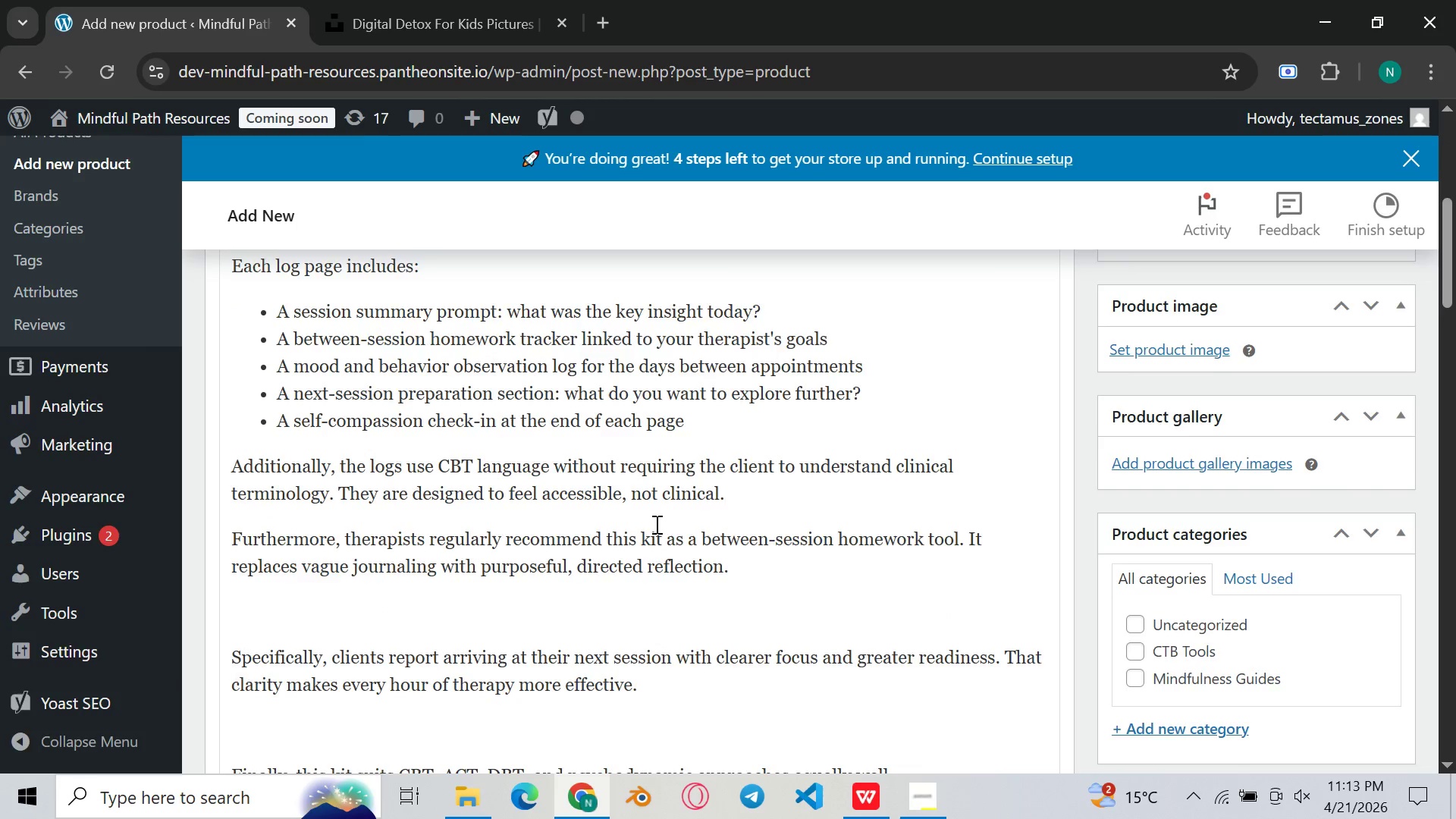 
scroll: coordinate [655, 524], scroll_direction: down, amount: 2.0
 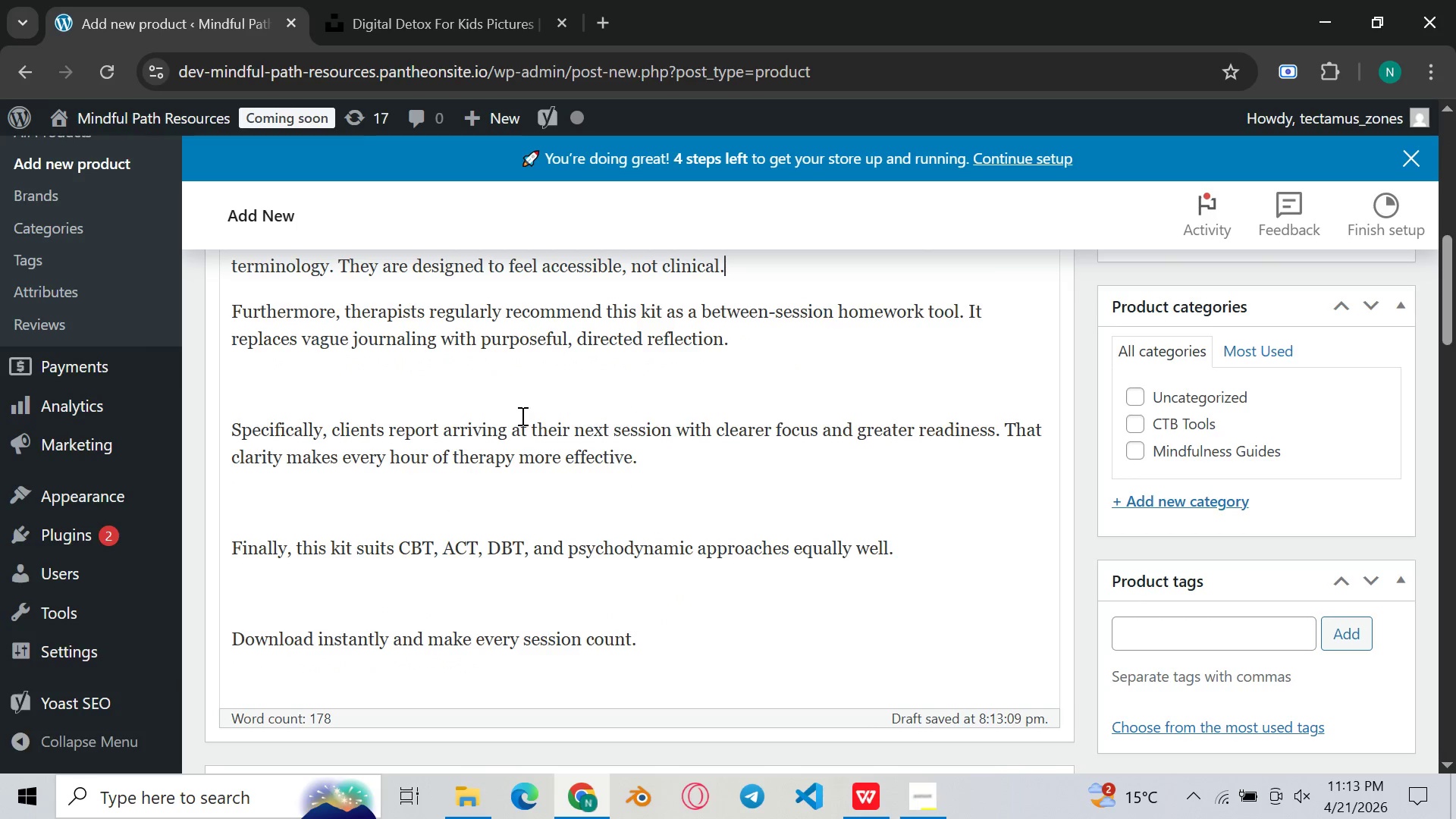 
left_click([521, 415])
 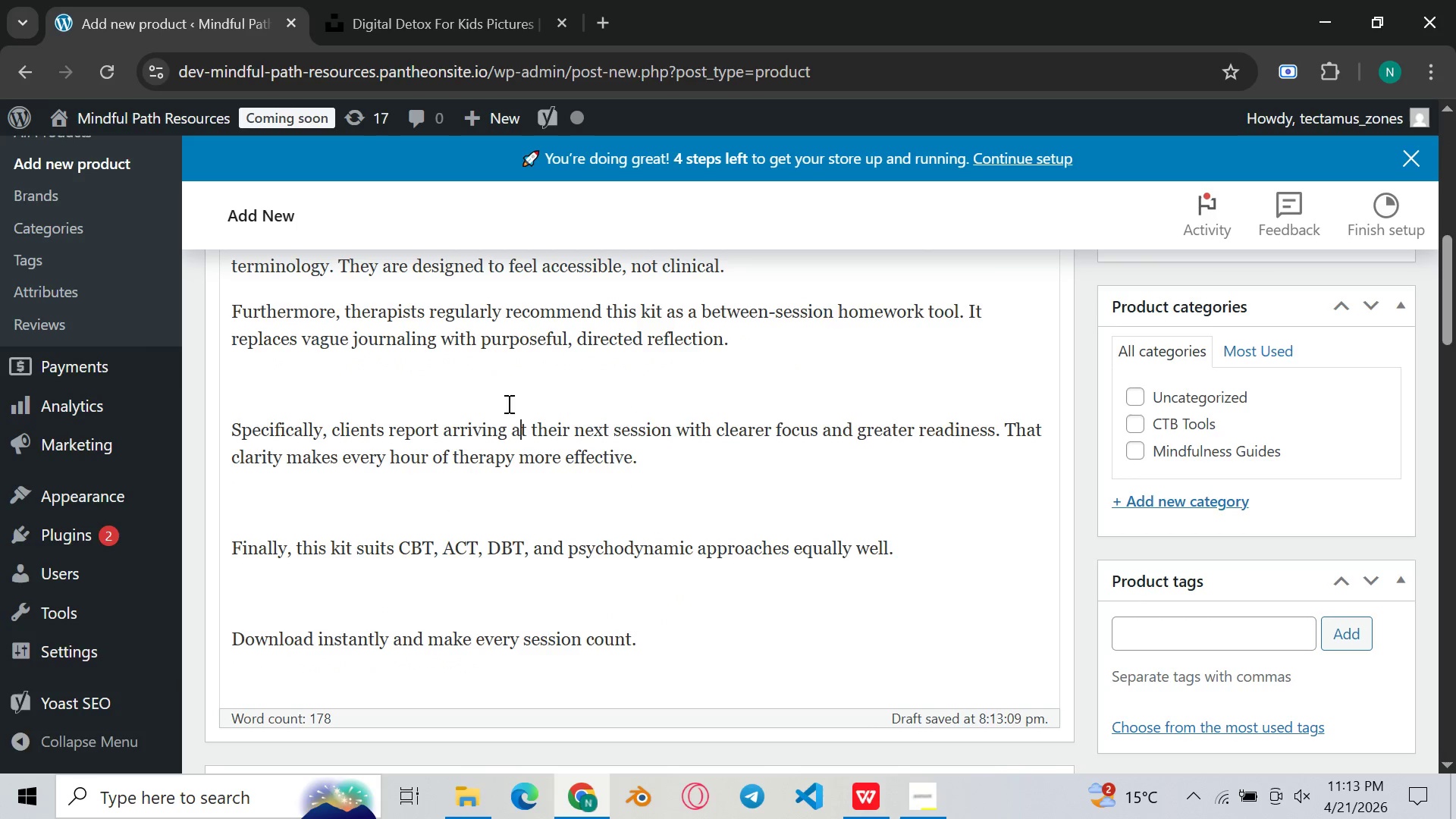 
left_click([502, 395])
 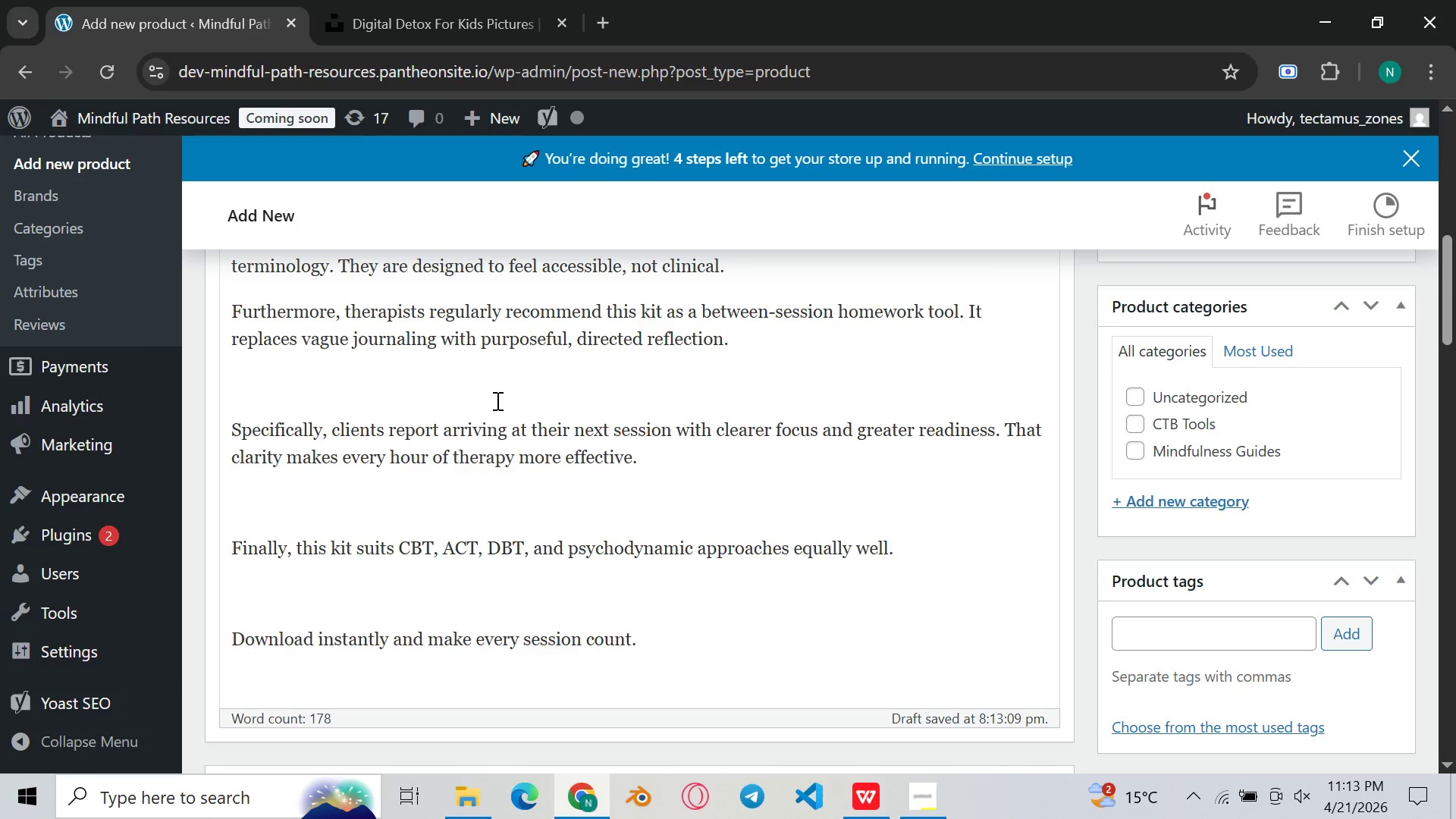 
key(Backspace)
 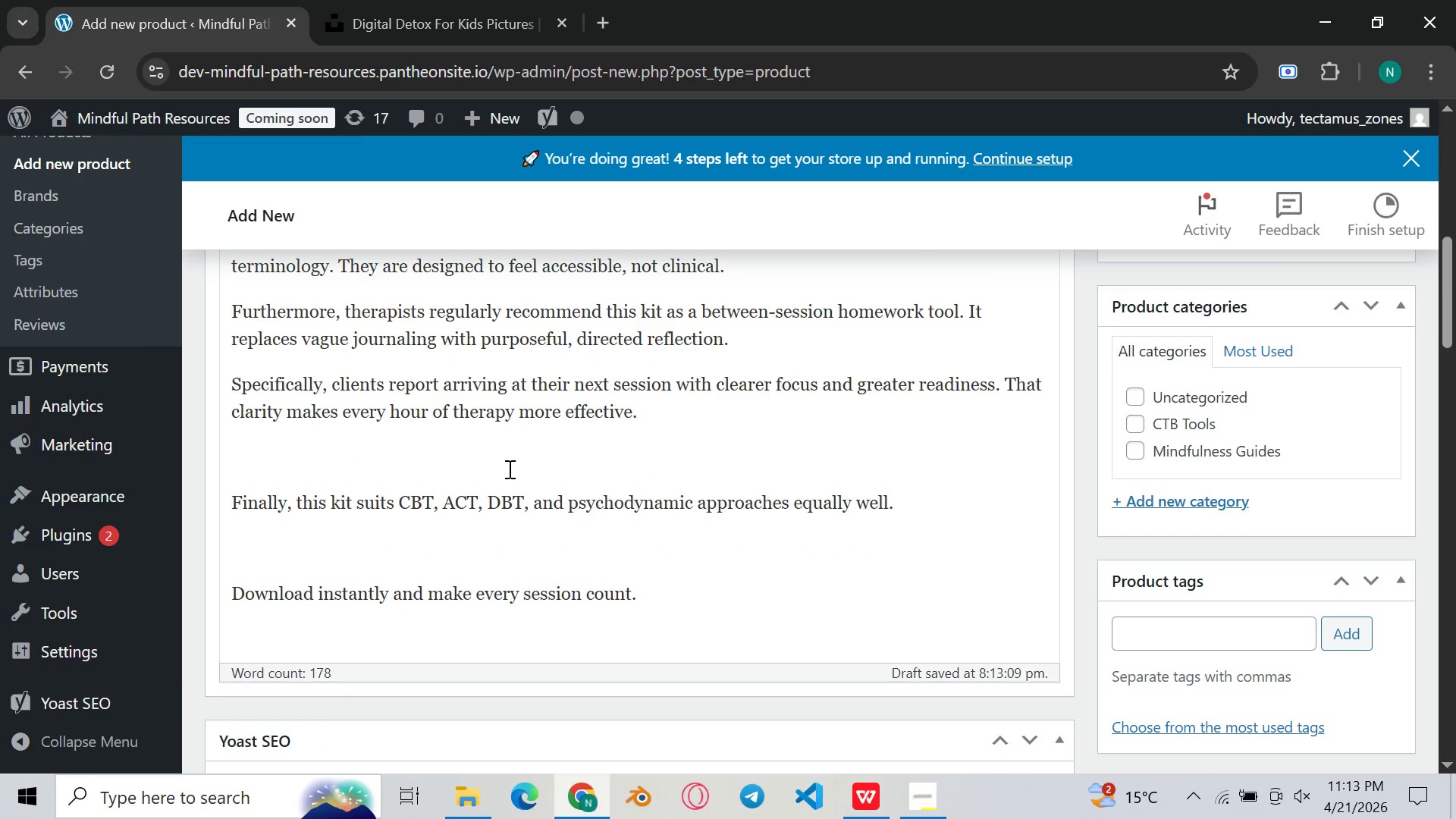 
left_click([511, 457])
 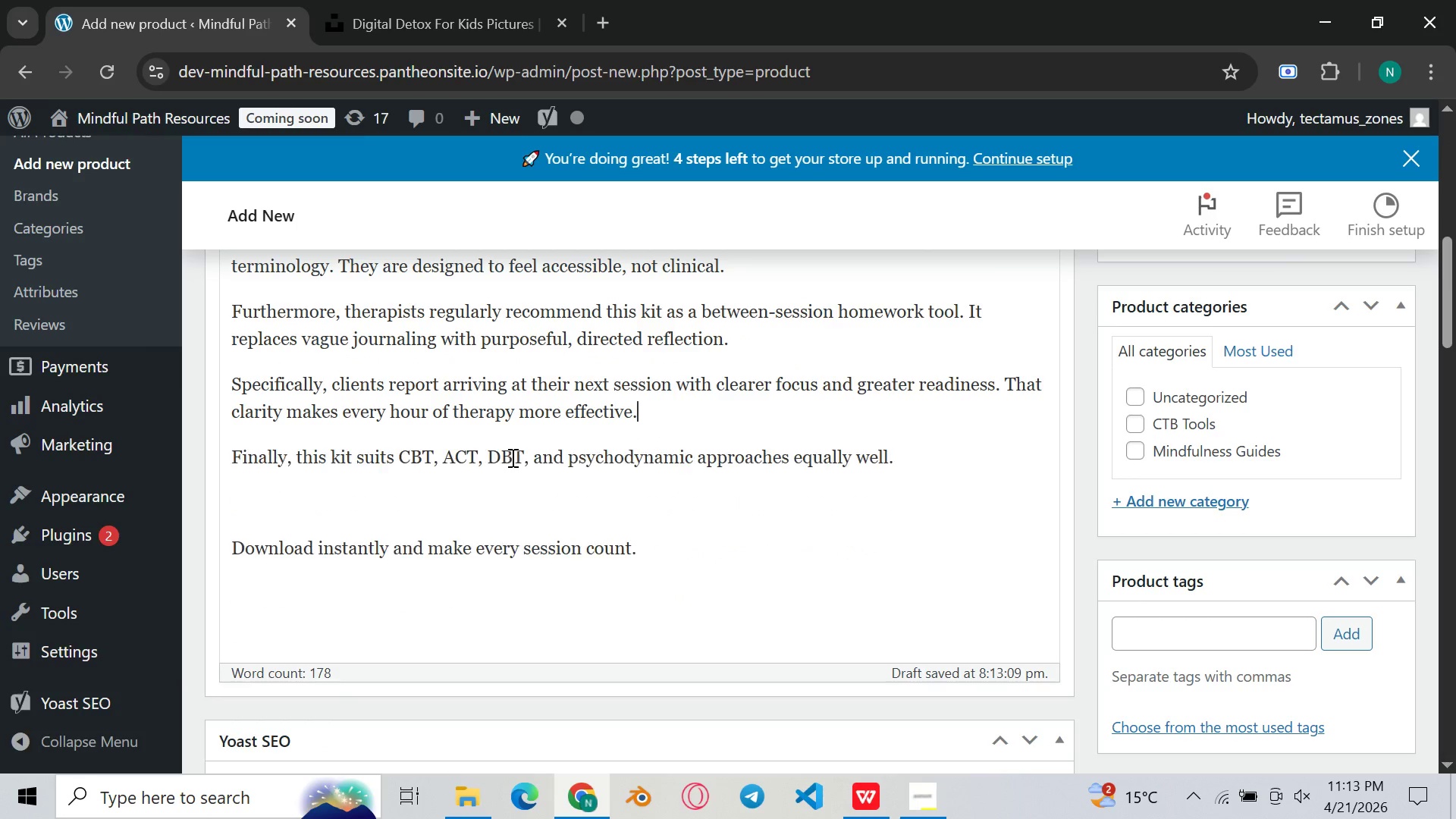 
key(Backspace)
 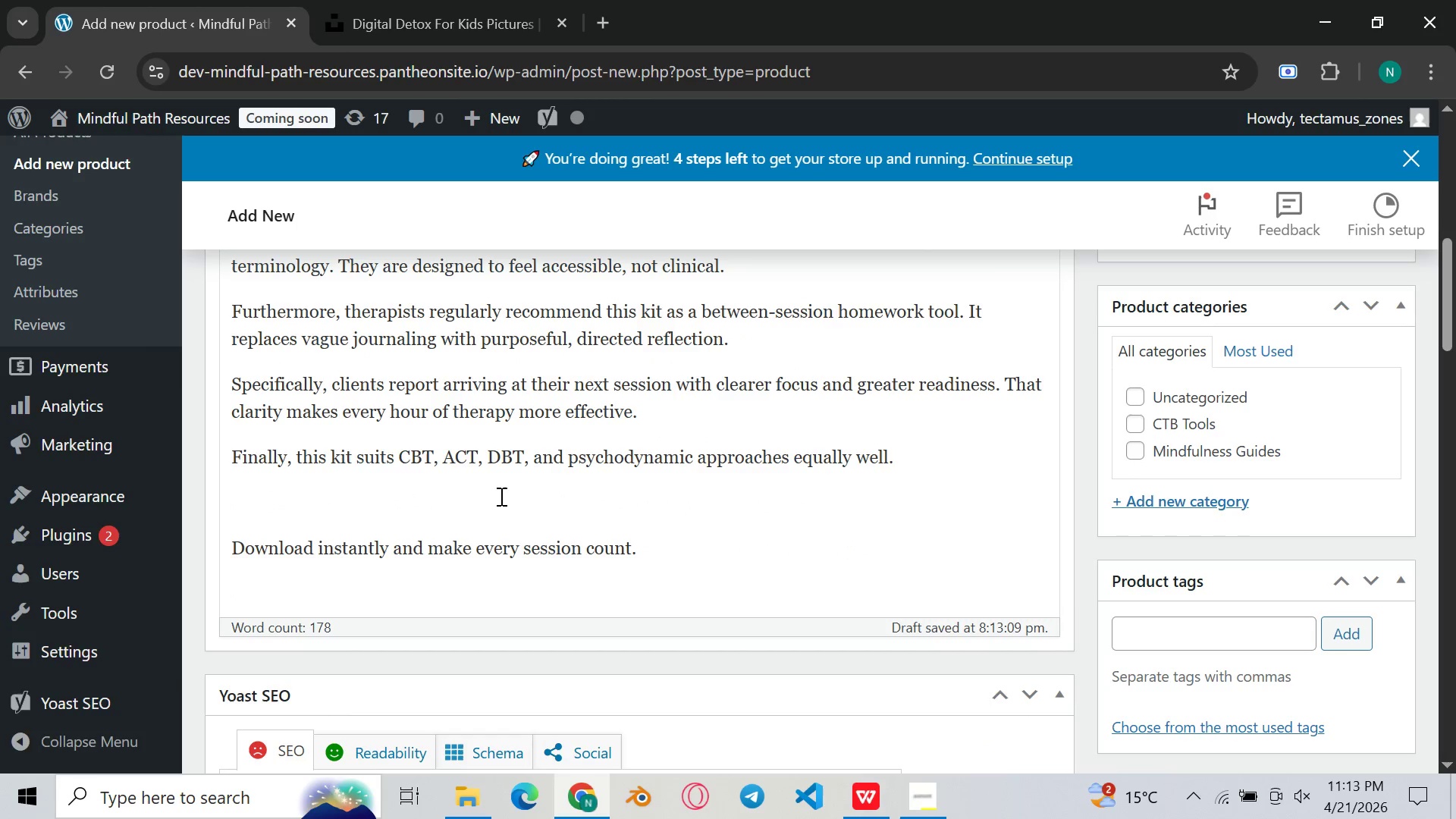 
left_click([500, 496])
 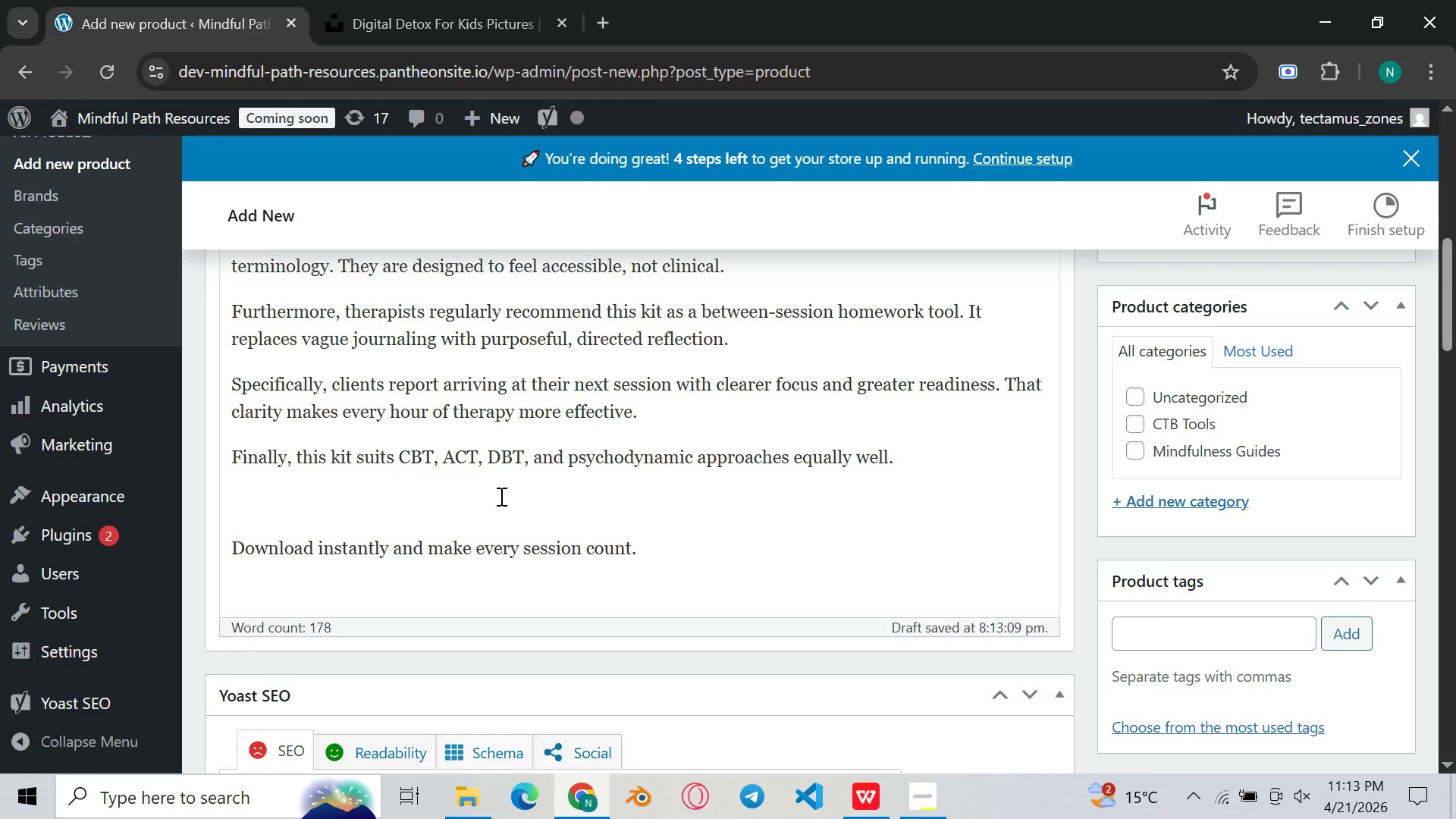 
key(Backspace)
 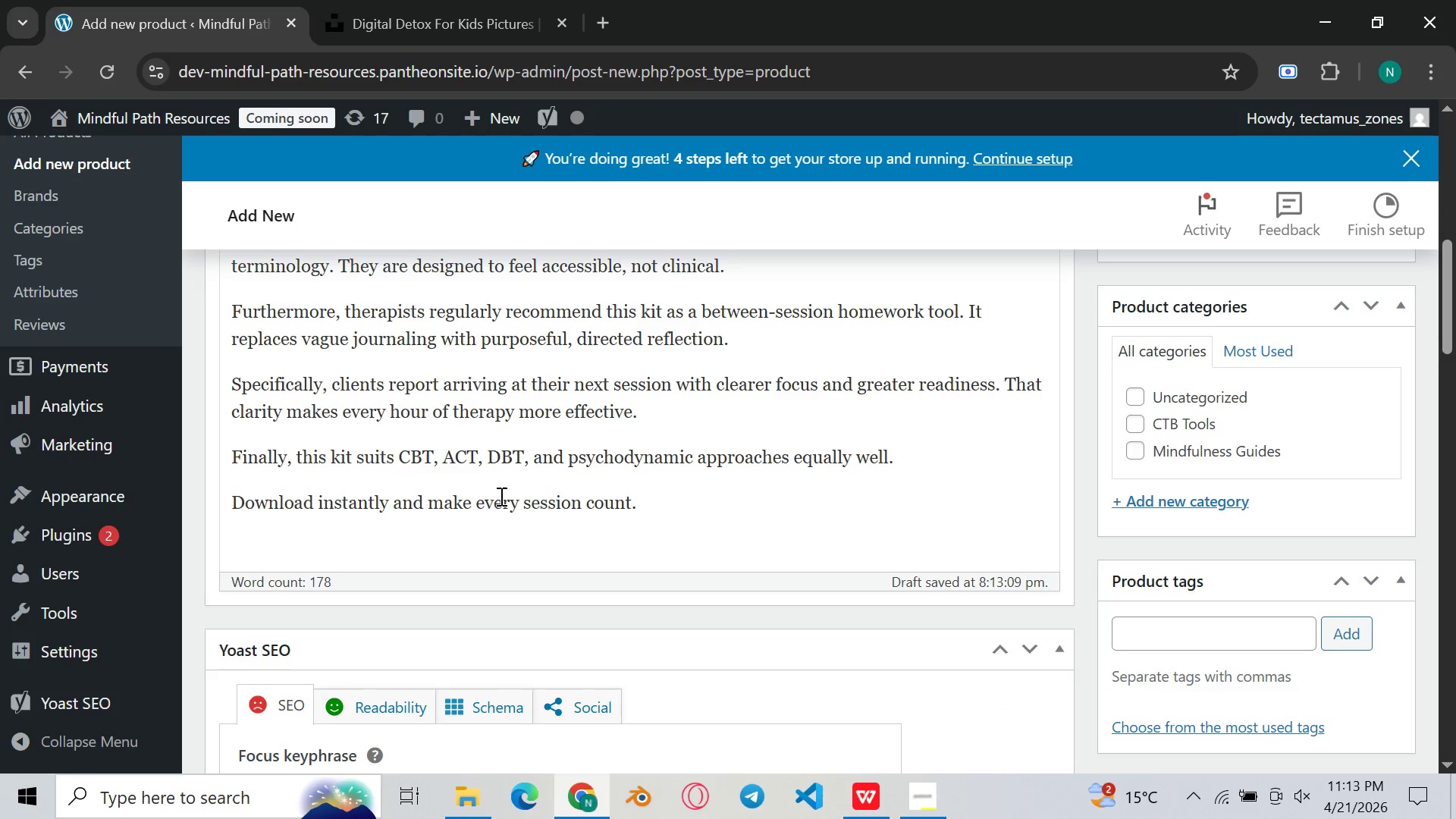 
scroll: coordinate [500, 497], scroll_direction: down, amount: 1.0
 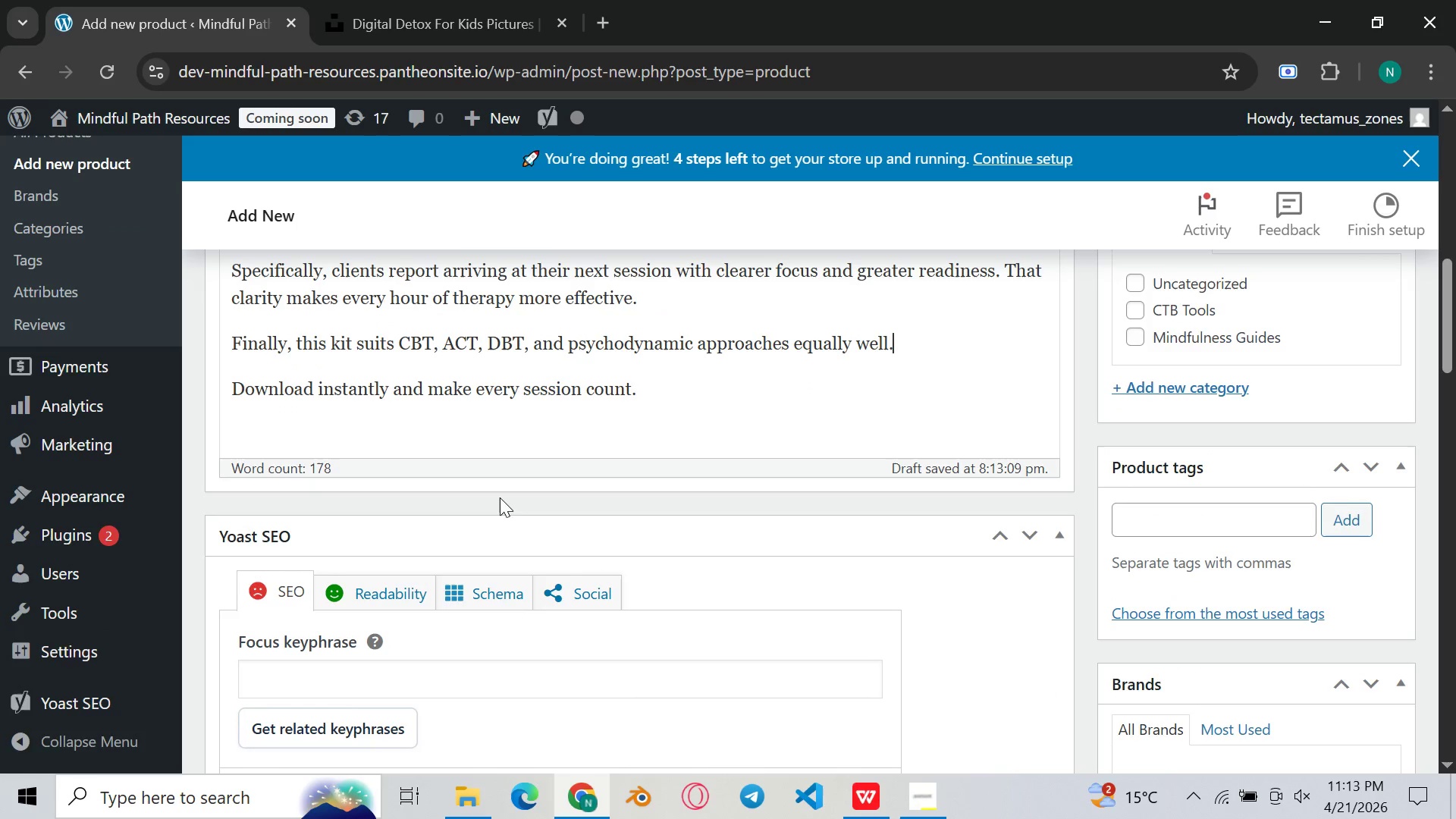 
scroll: coordinate [525, 476], scroll_direction: up, amount: 3.0
 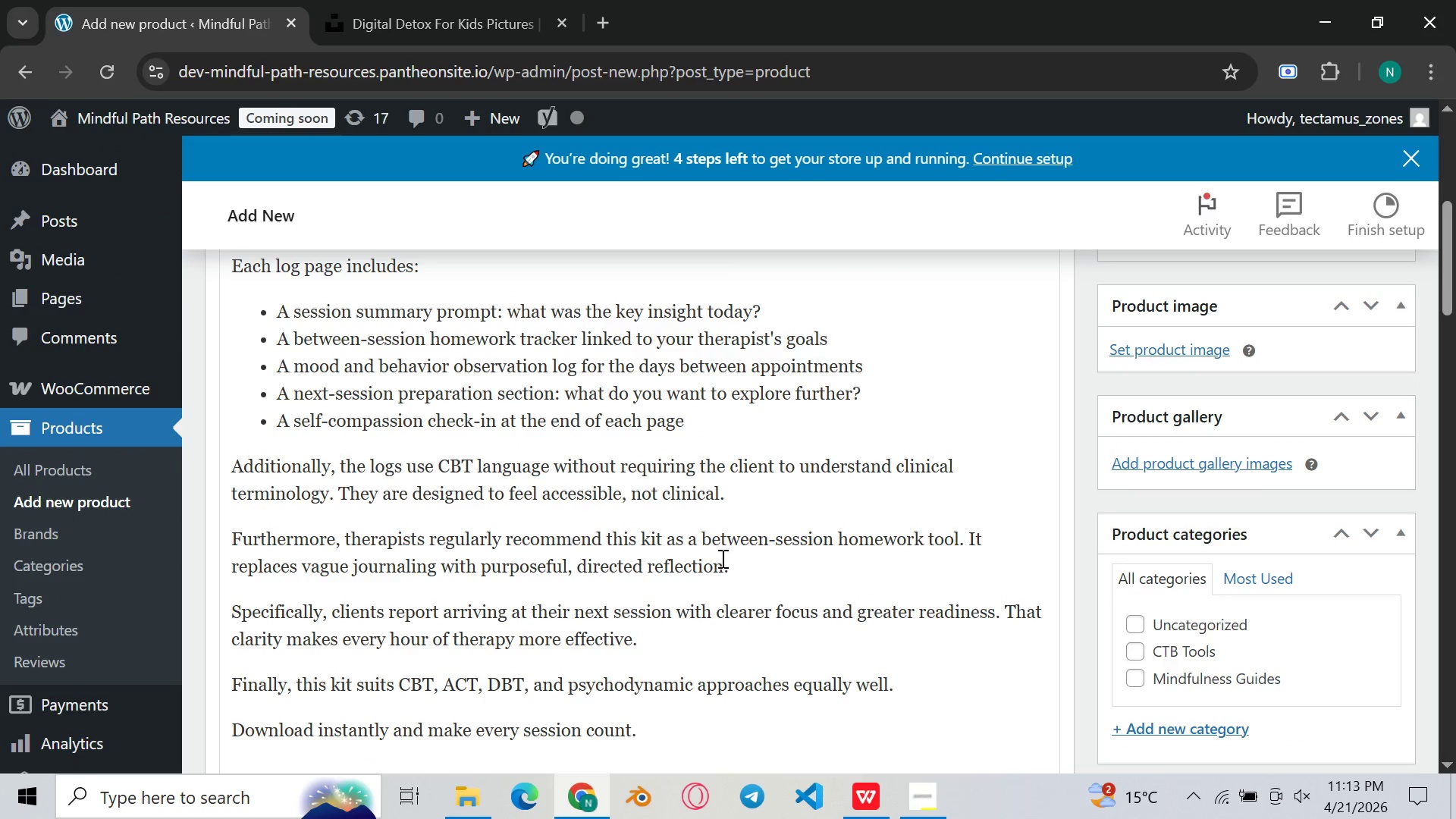 
left_click([739, 567])
 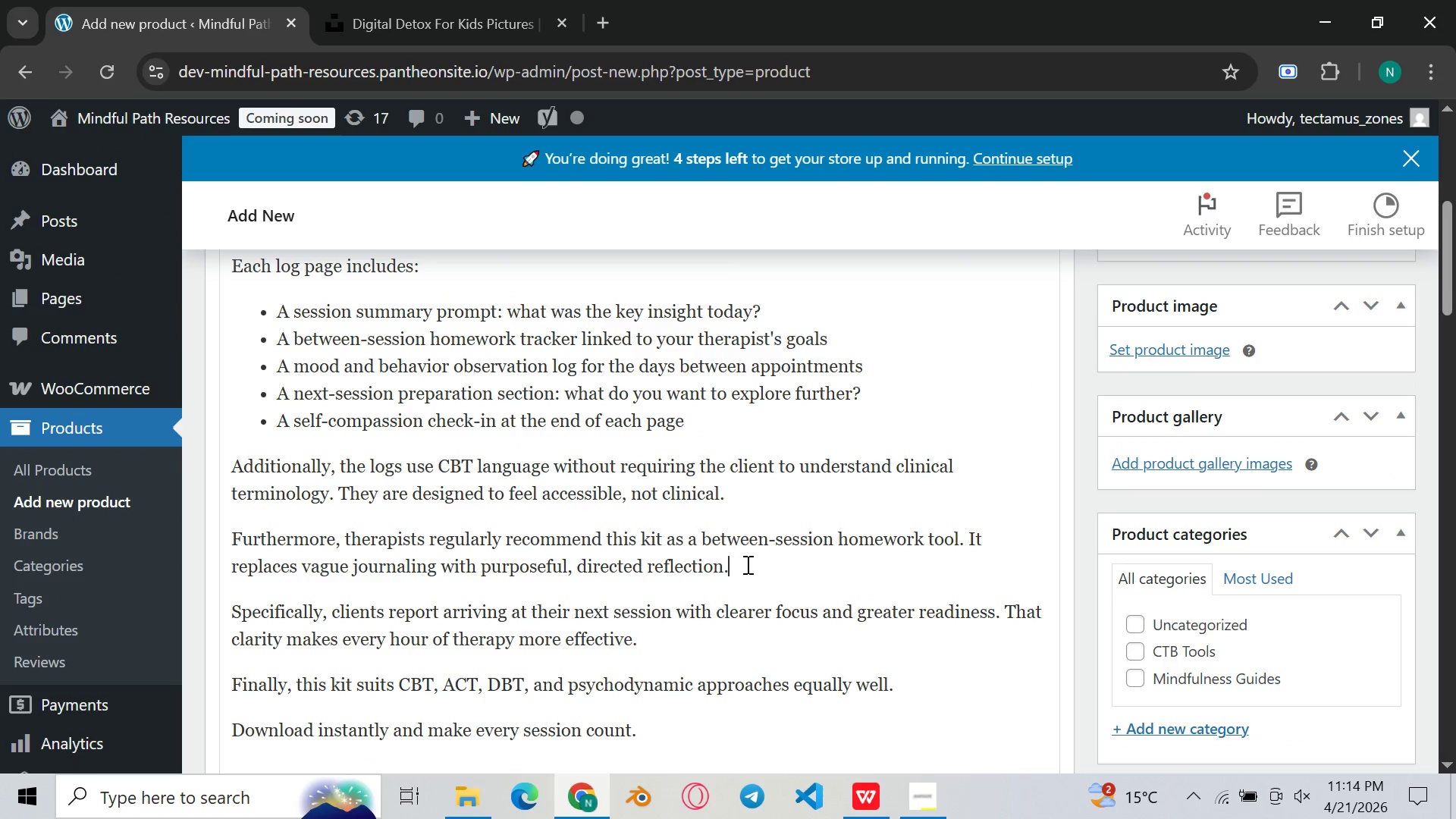 
key(Space)
 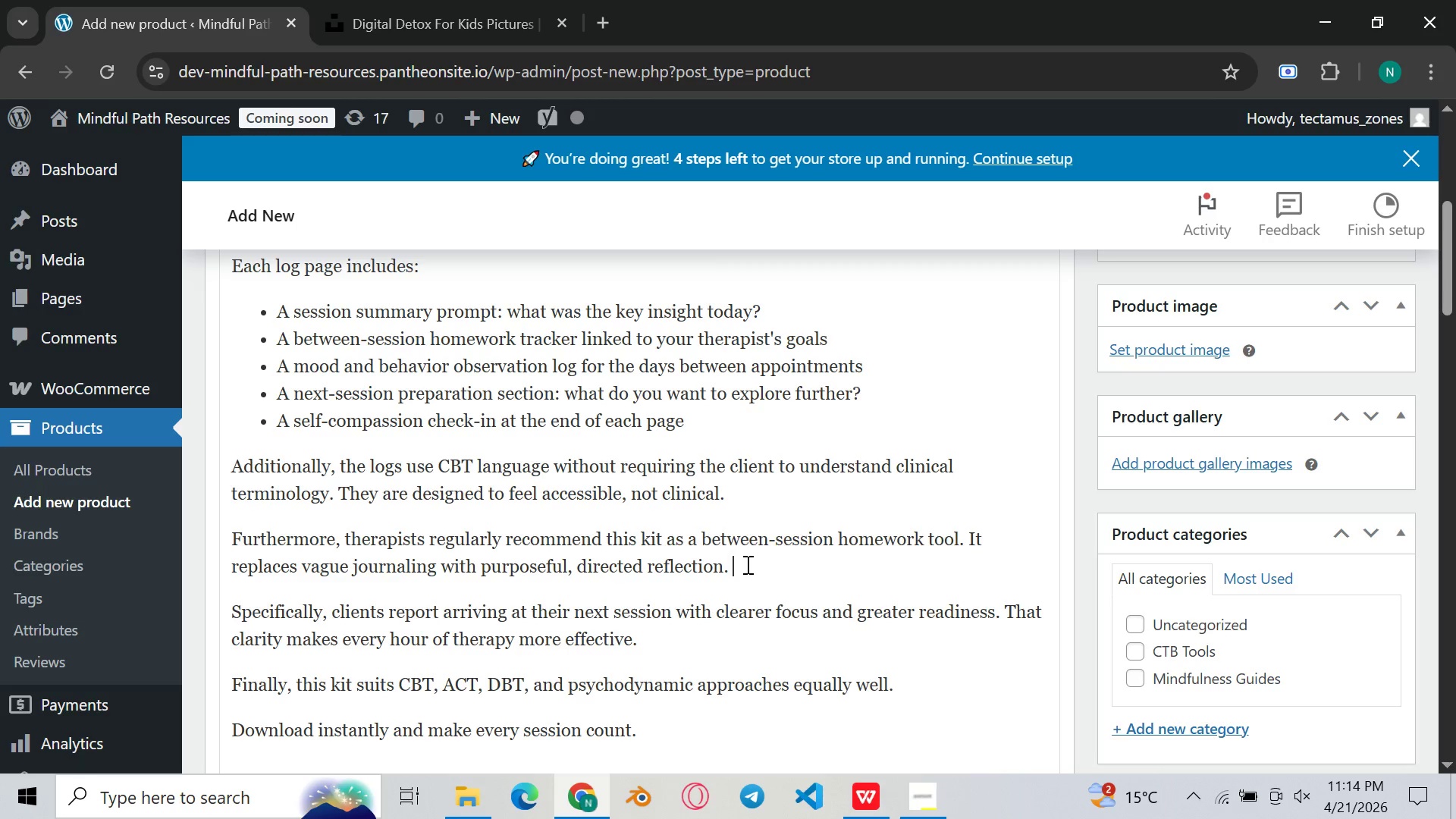 
wait(5.86)
 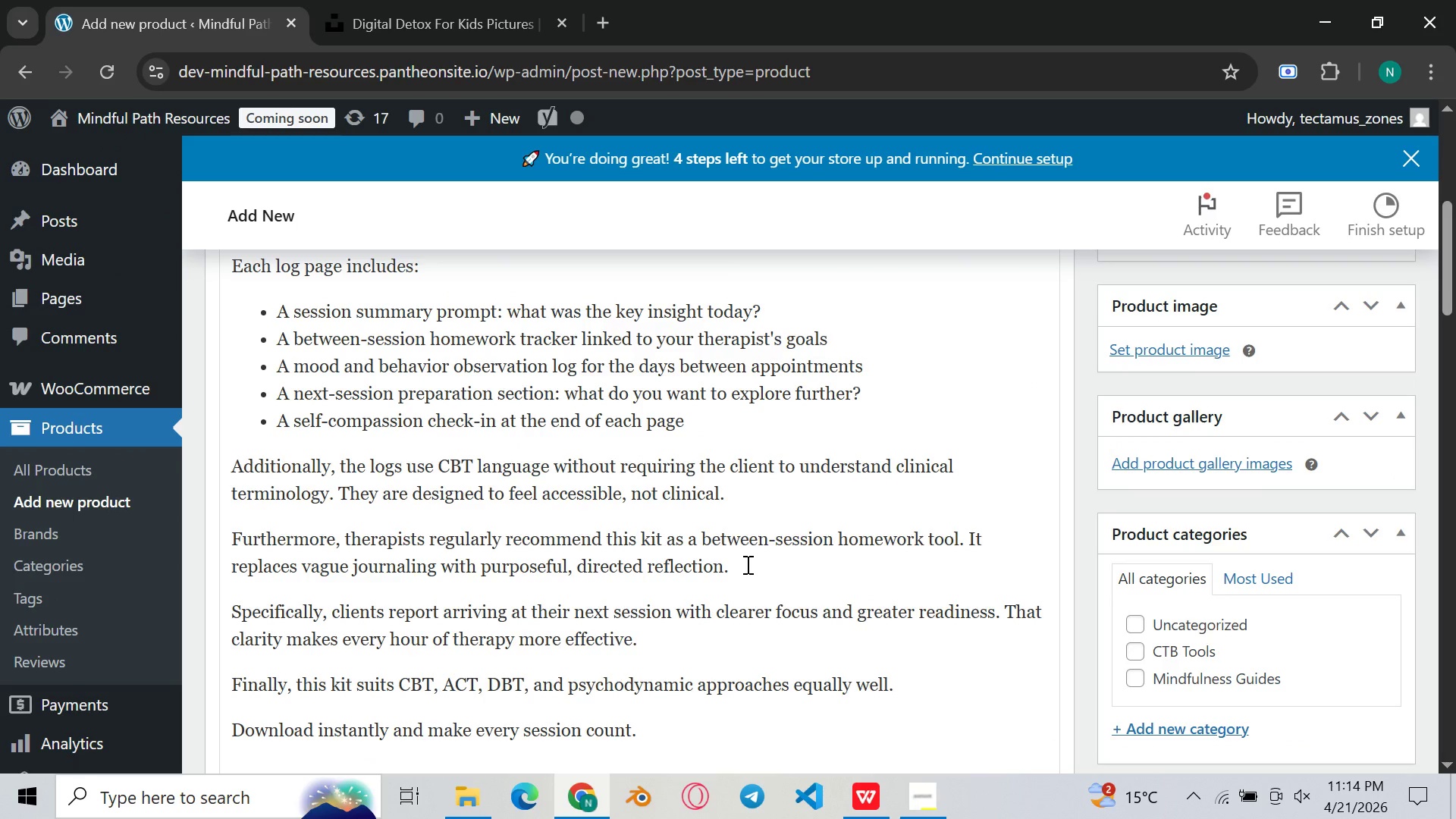 
type(W e)
key(Backspace)
key(Backspace)
type(e intentively )
 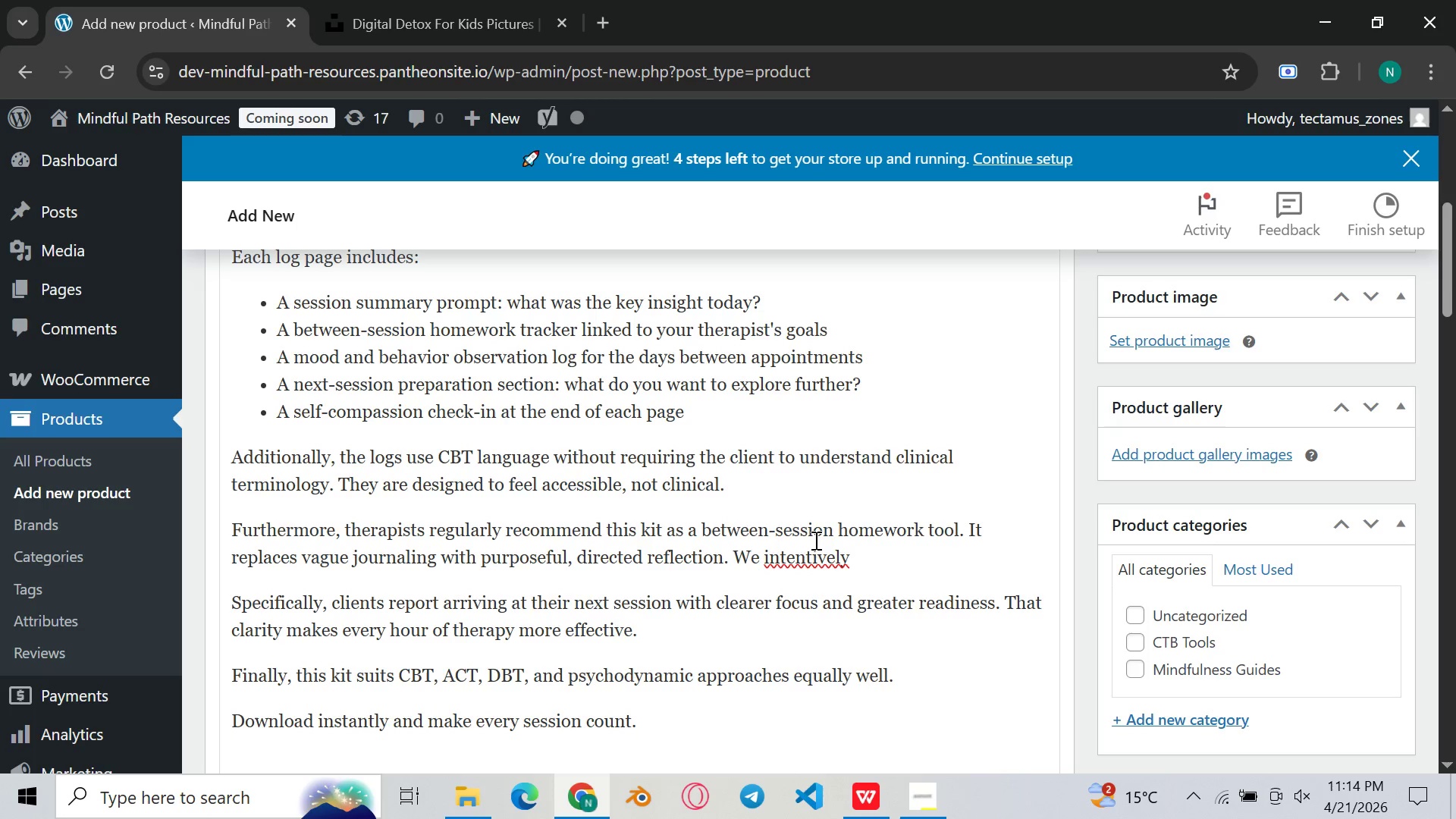 
wait(7.8)
 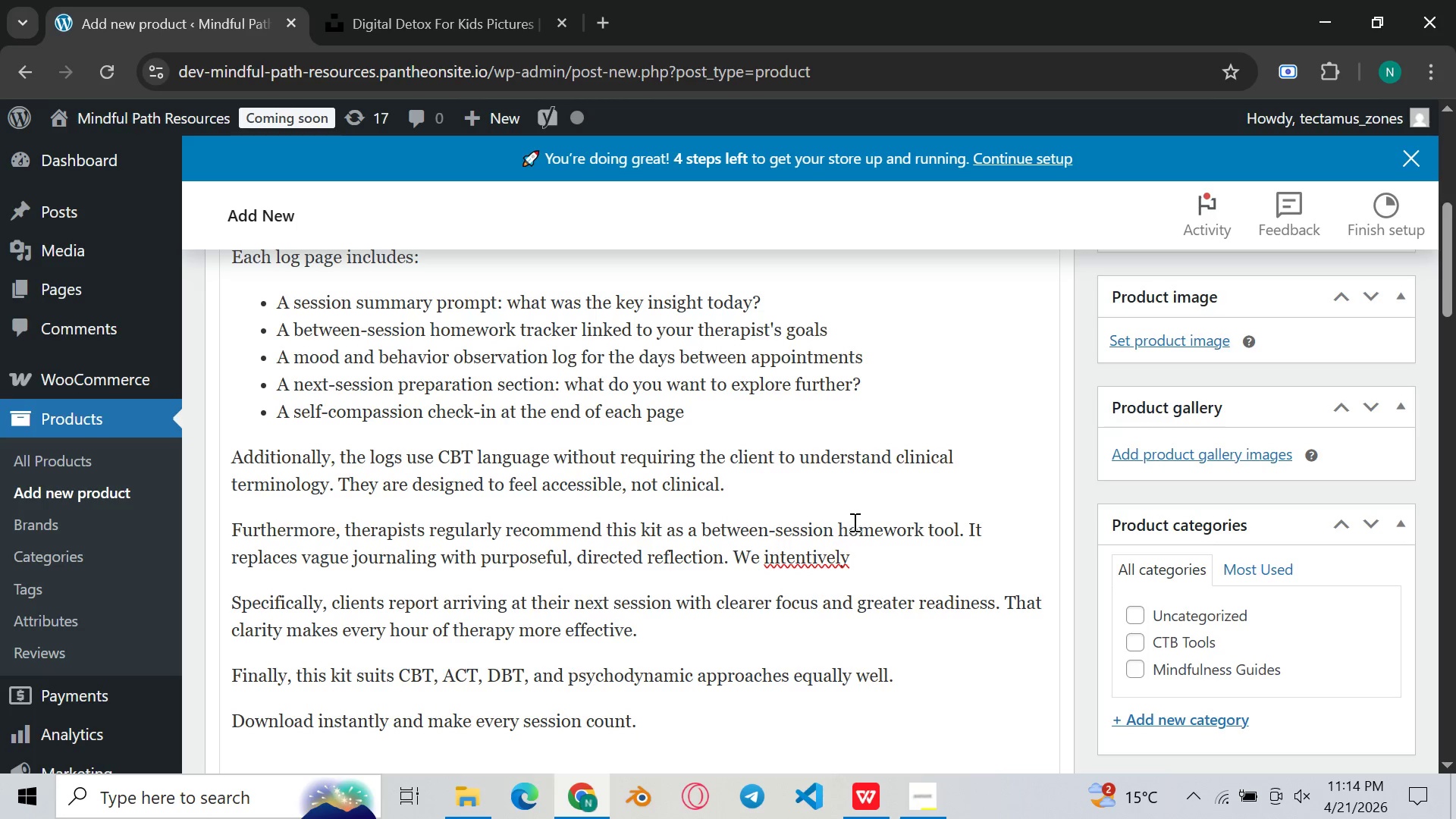 
key(Backspace)
key(Backspace)
key(Backspace)
key(Backspace)
key(Backspace)
type(onal)
 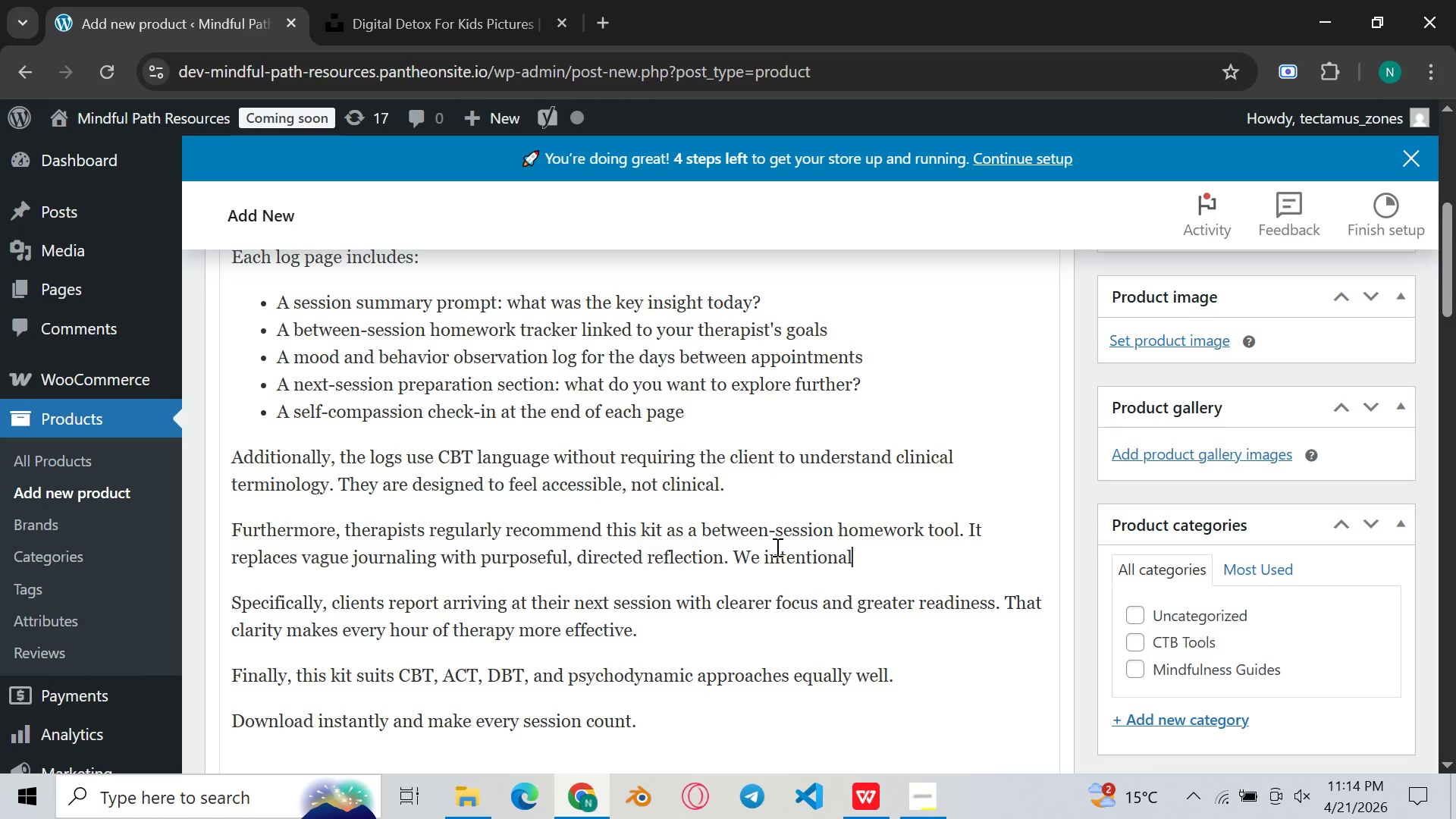 
type(ly implement al)
key(Backspace)
type( lot of post )
key(Backspace)
type(- moden )
key(Backspace)
key(Backspace)
type(rn super easy way of )
 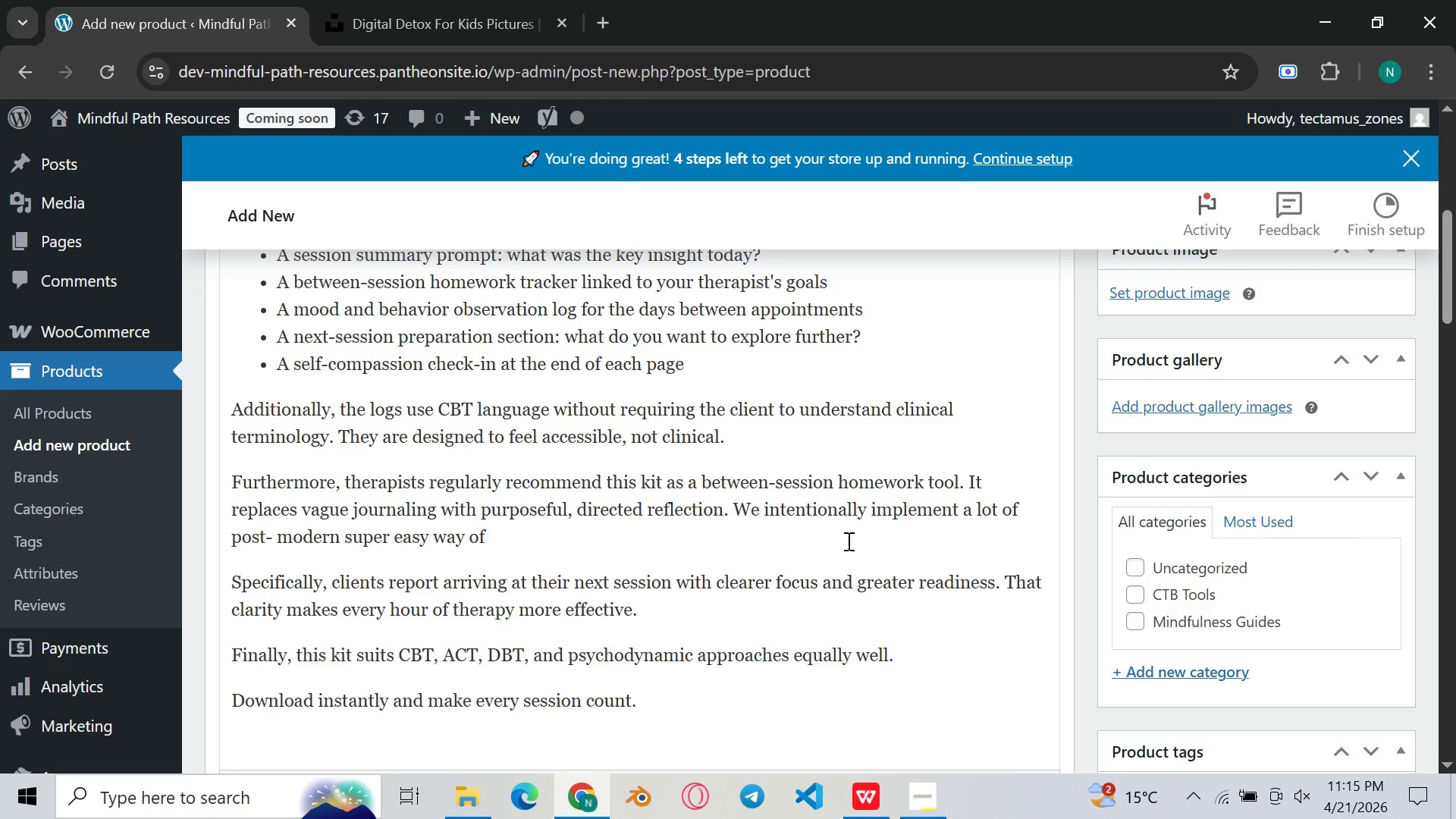 
wait(18.5)
 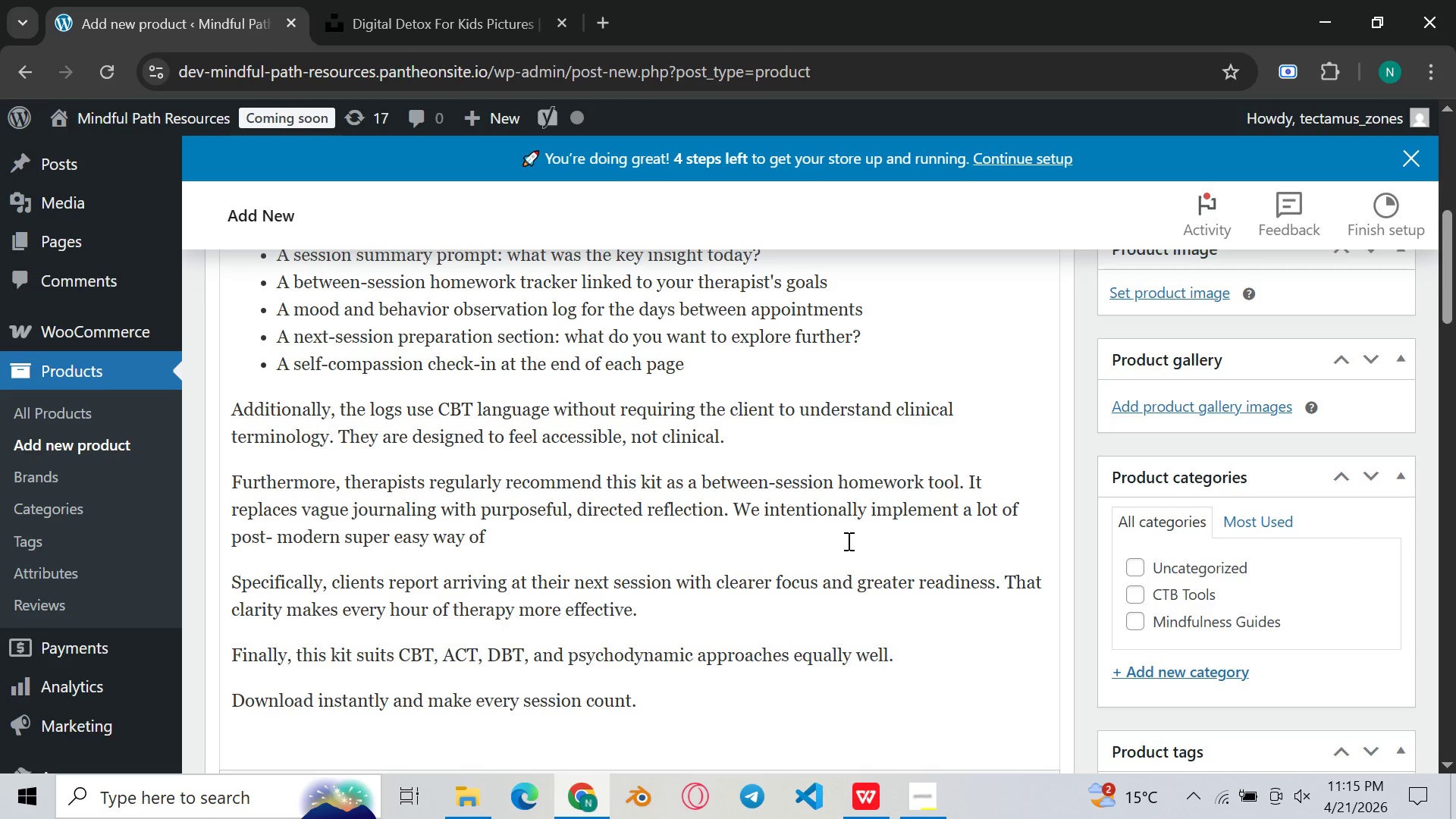 
type(v)
key(Backspace)
type(blend with )
 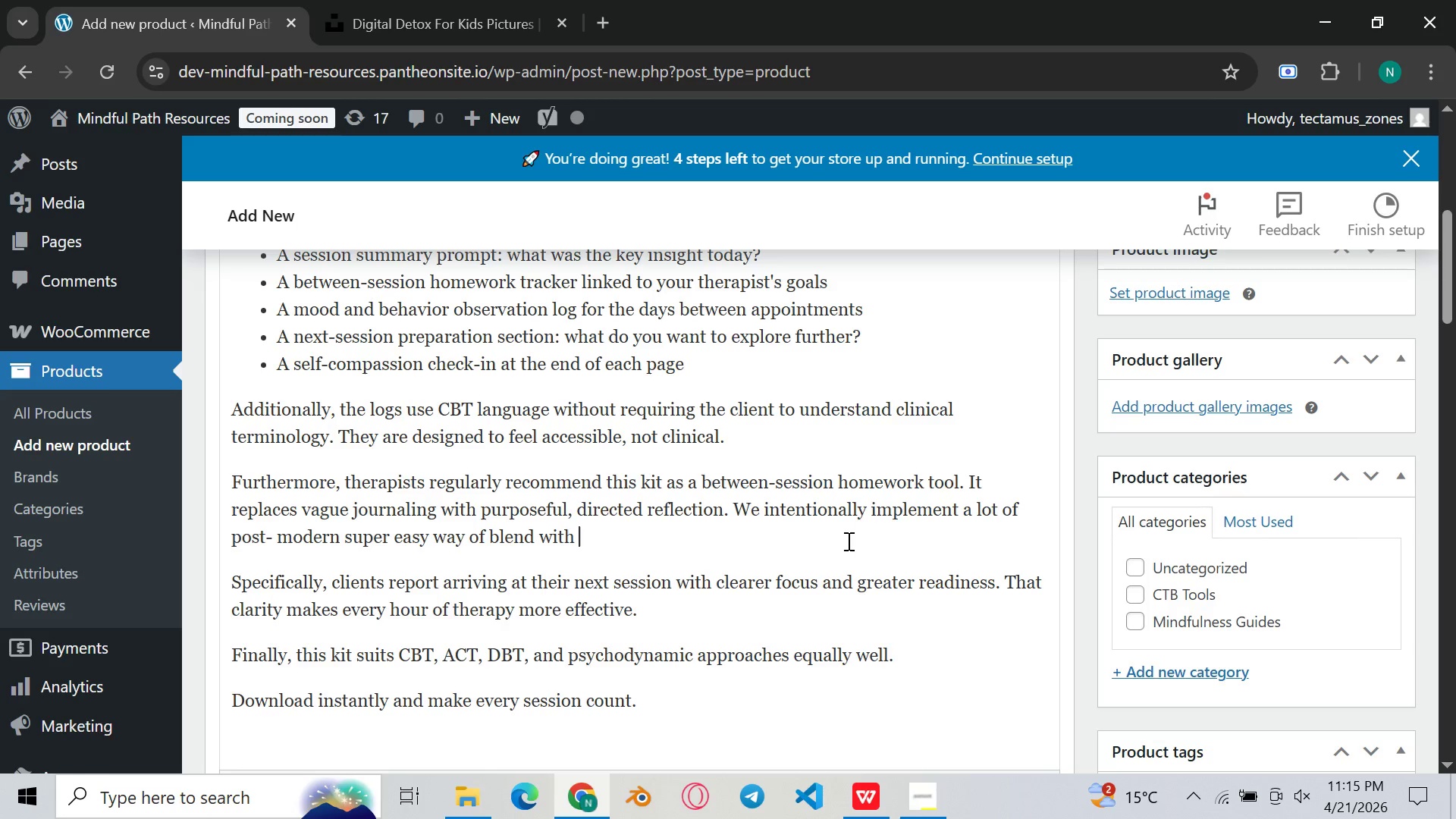 
type(yu==)
key(Backspace)
key(Backspace)
key(Backspace)
type(our style )
 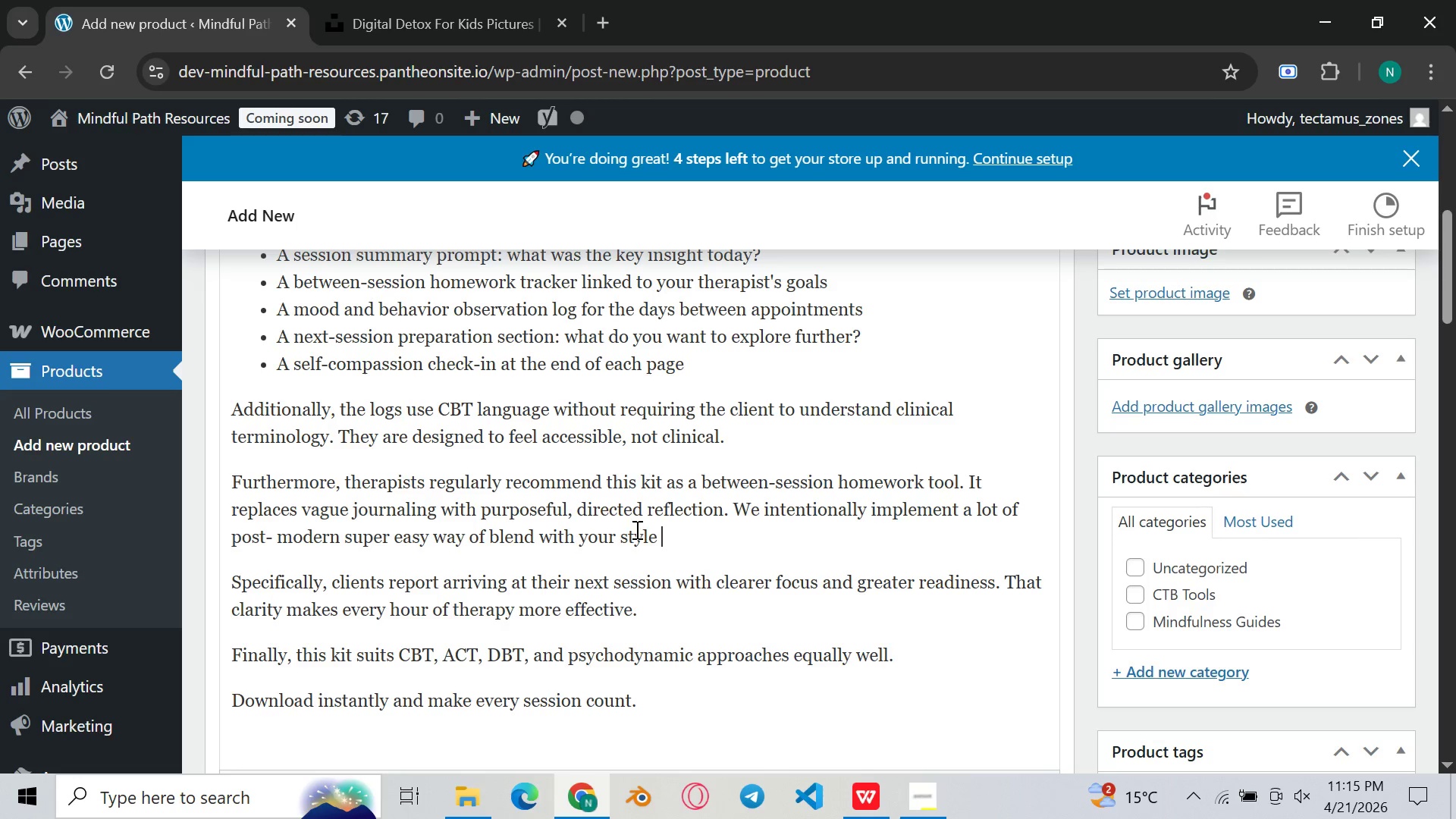 
left_click([622, 533])
 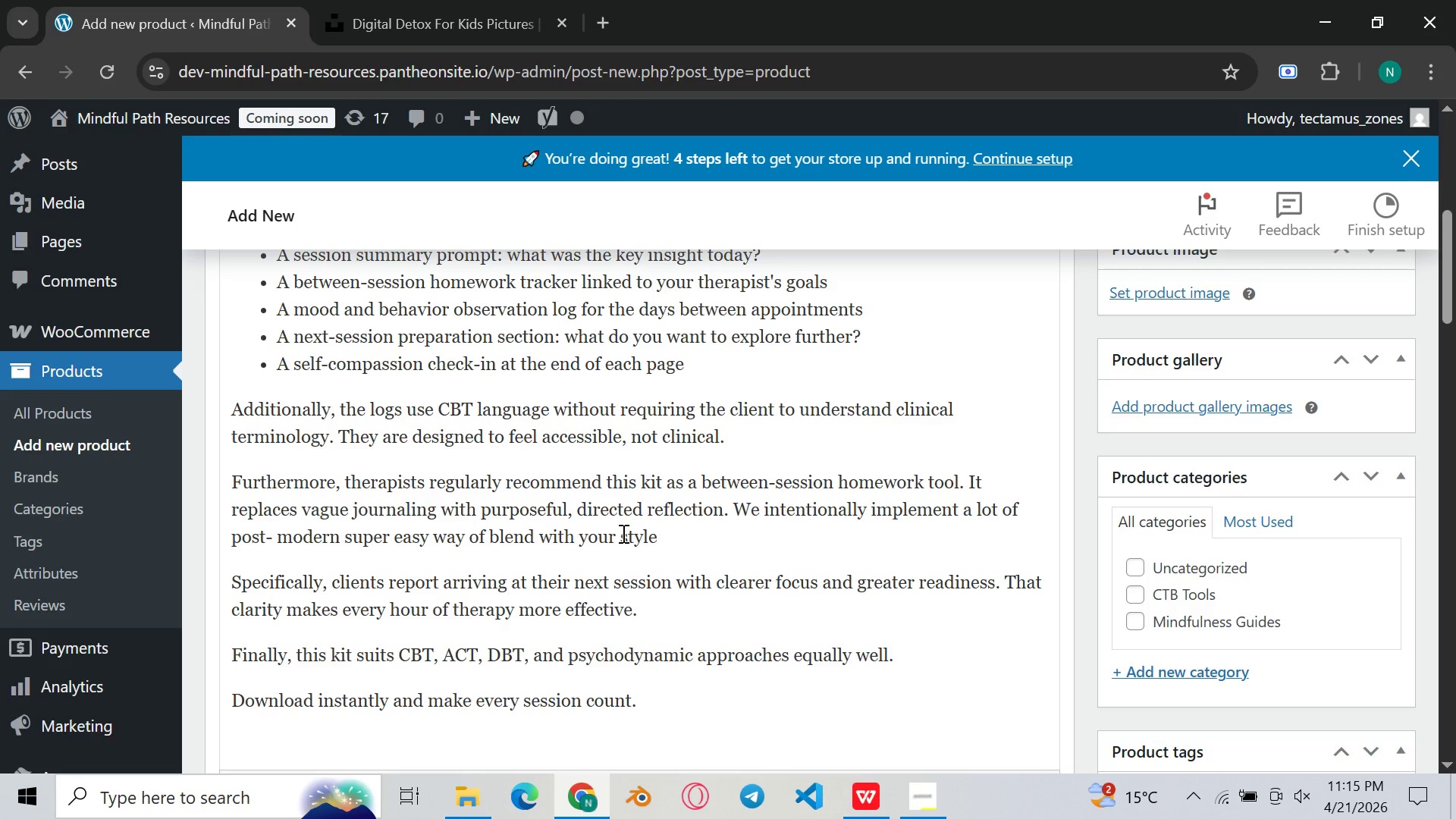 
type(learning )
 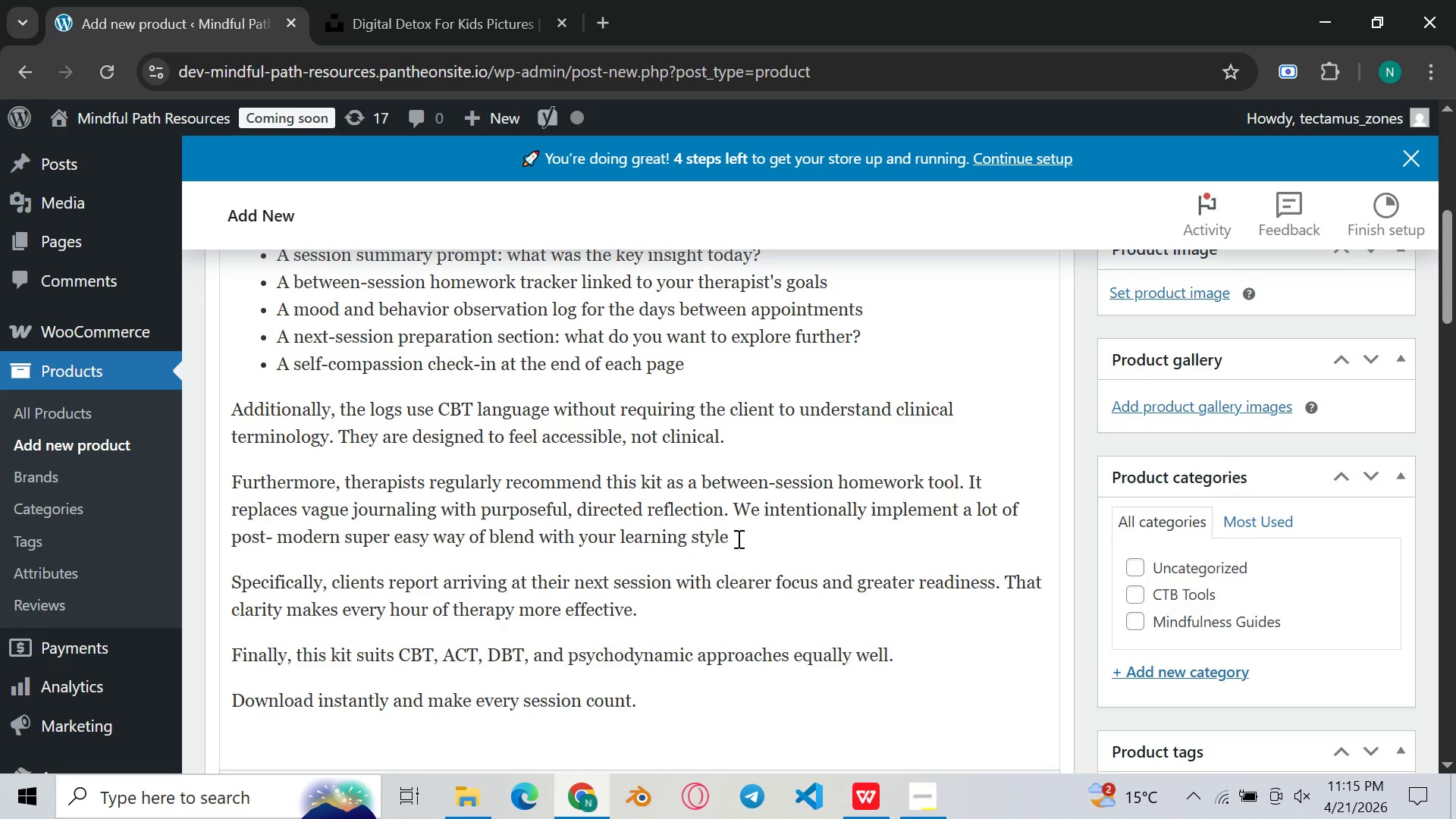 
left_click([752, 535])
 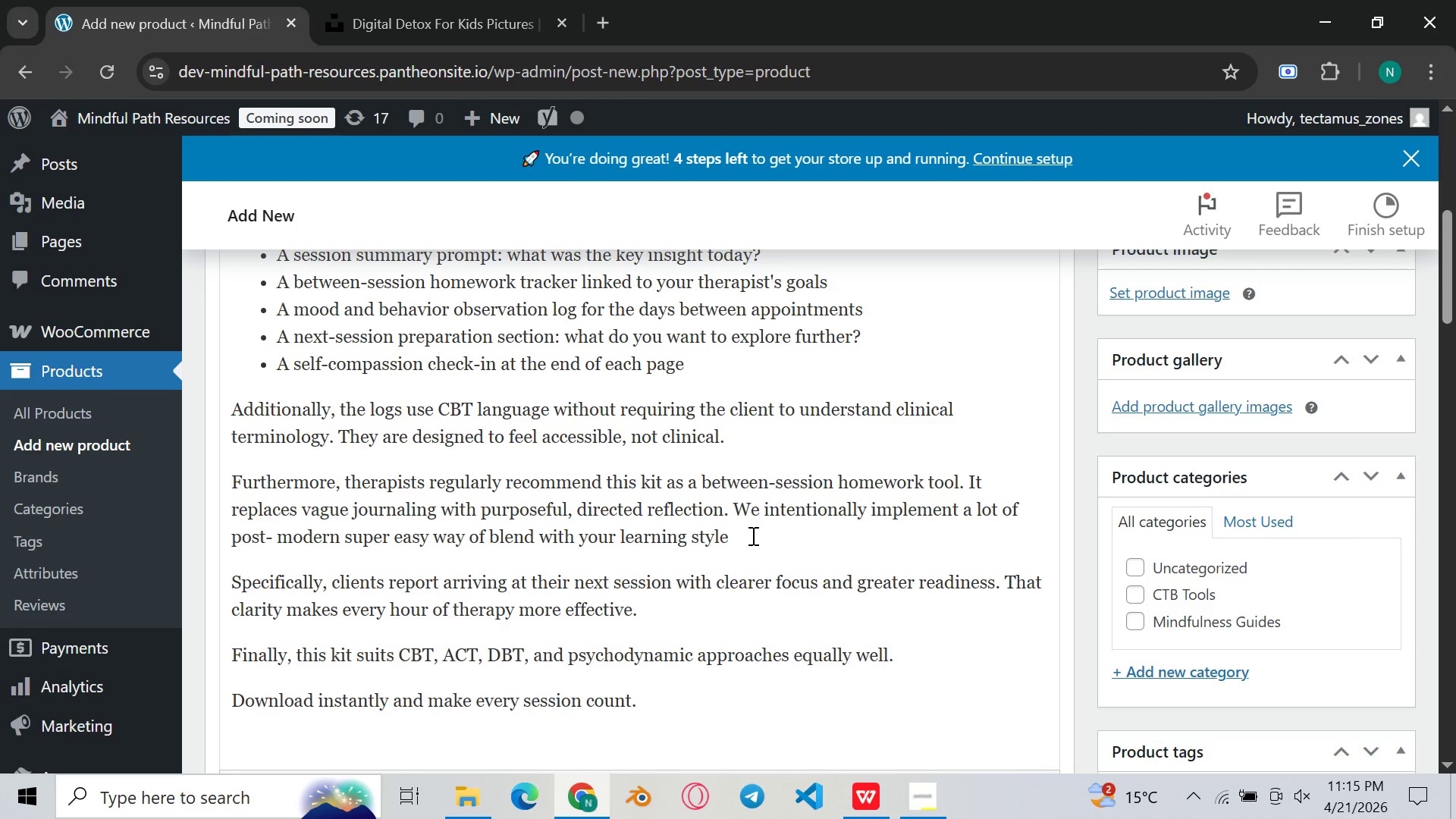 
key(Backspace)
type(. I could be one of )
 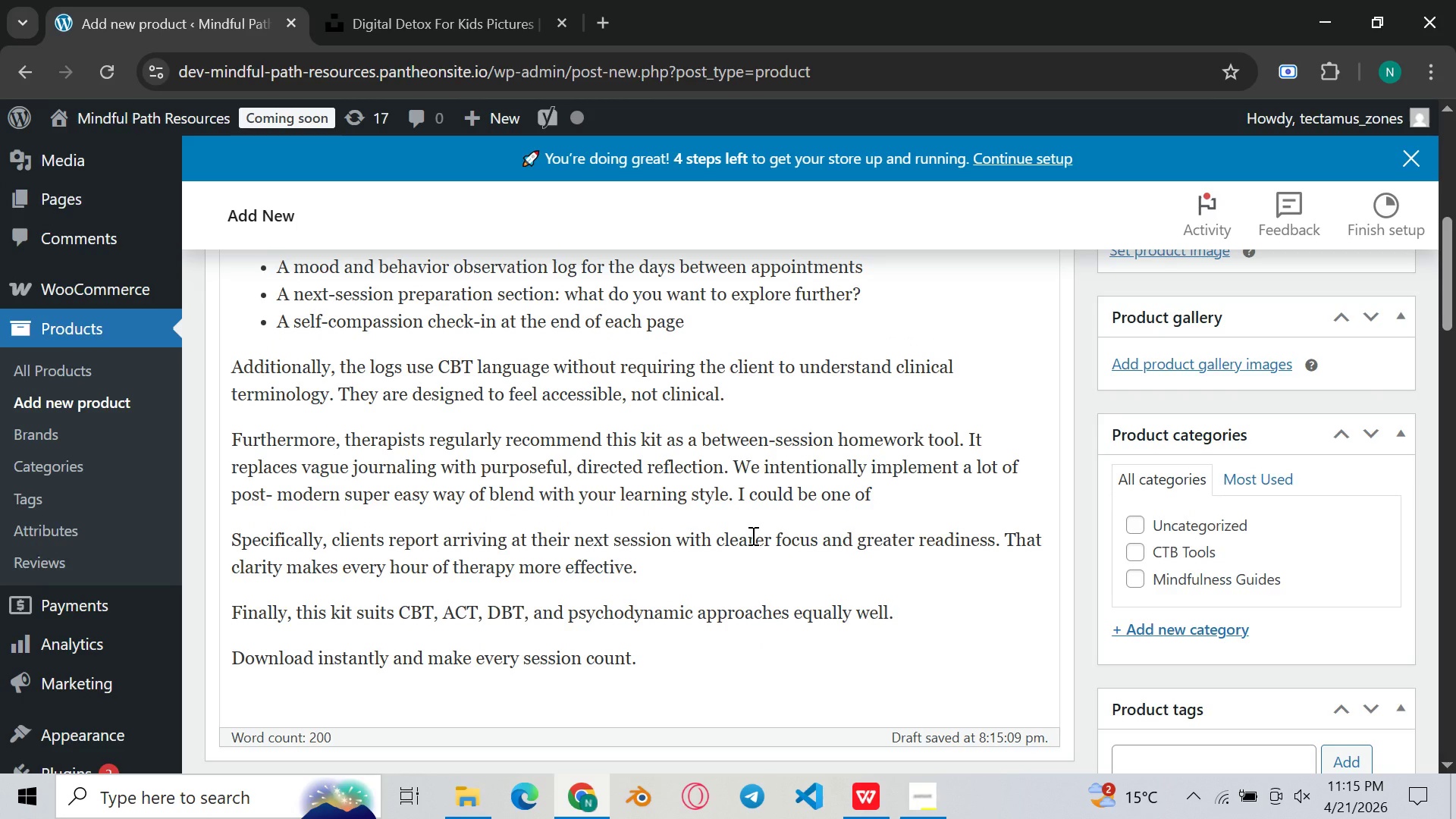 
wait(6.34)
 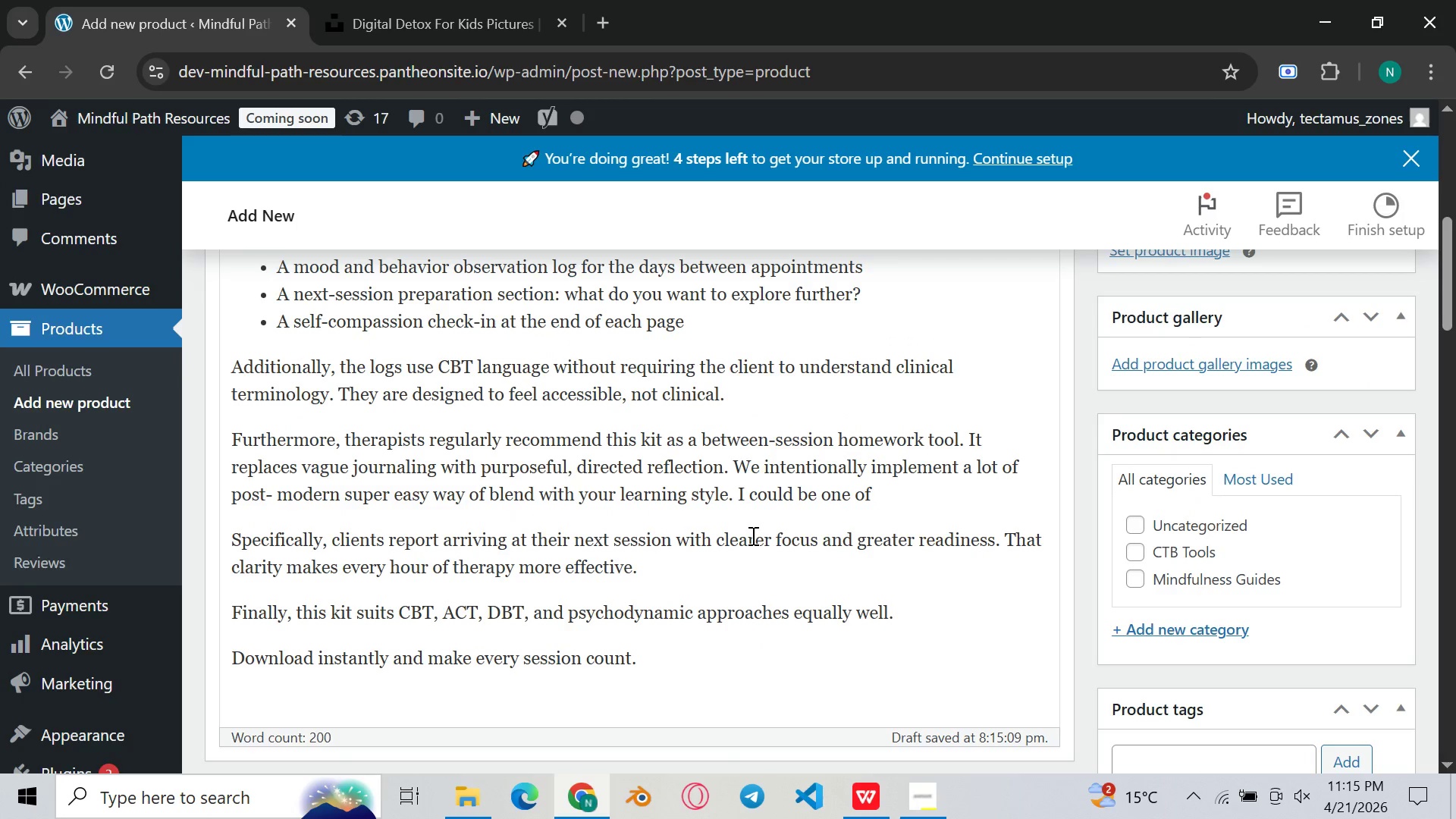 
key(Backspace)
key(Backspace)
key(Backspace)
type(rea)
key(Backspace)
key(Backspace)
key(Backspace)
type(through reading )
key(Backspace)
type(, writing )
key(Backspace)
type(, listening, or speaking,])
key(Backspace)
type( ut)
key(Backspace)
key(Backspace)
type(but prior)
 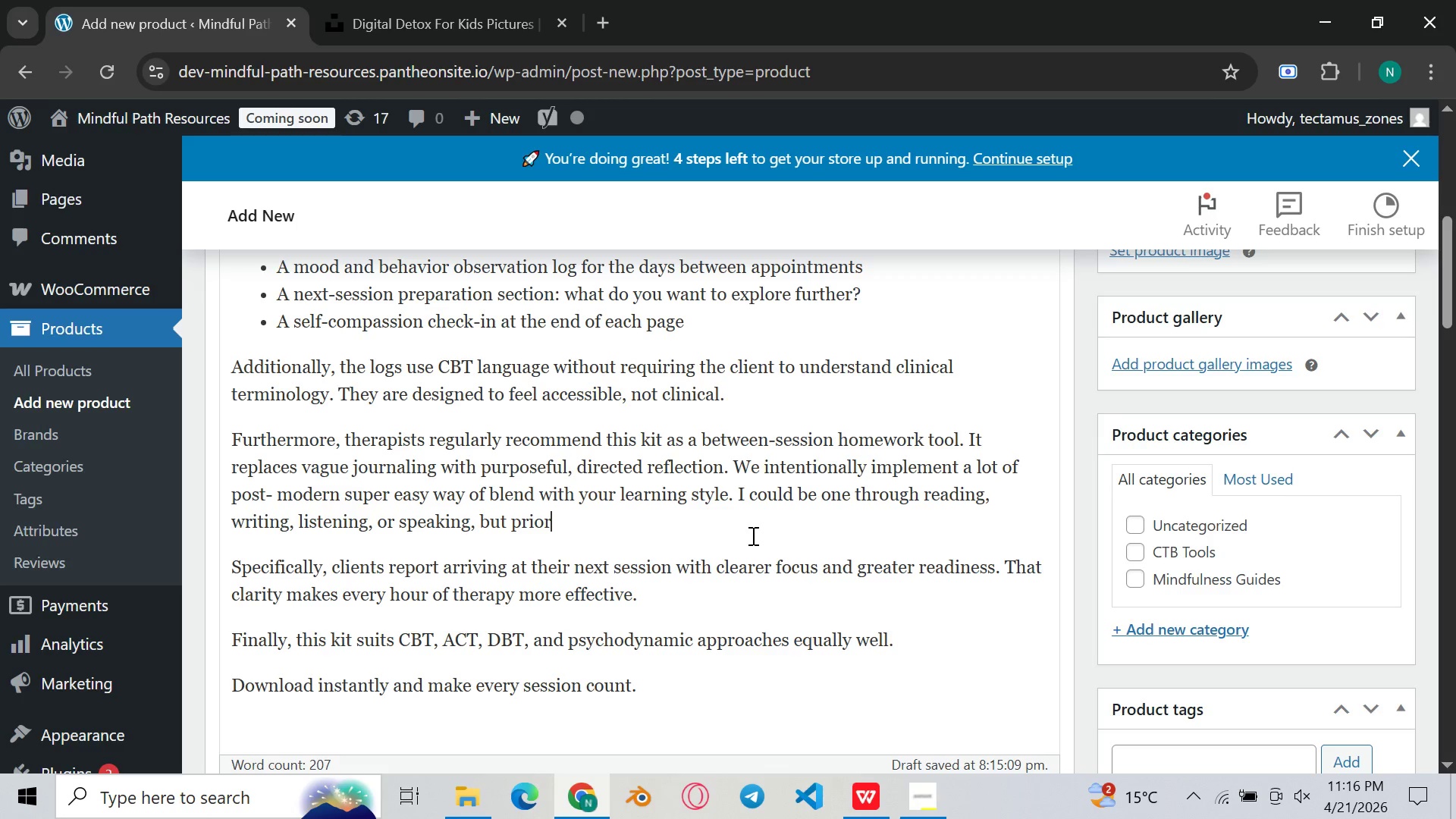 
wait(5.59)
 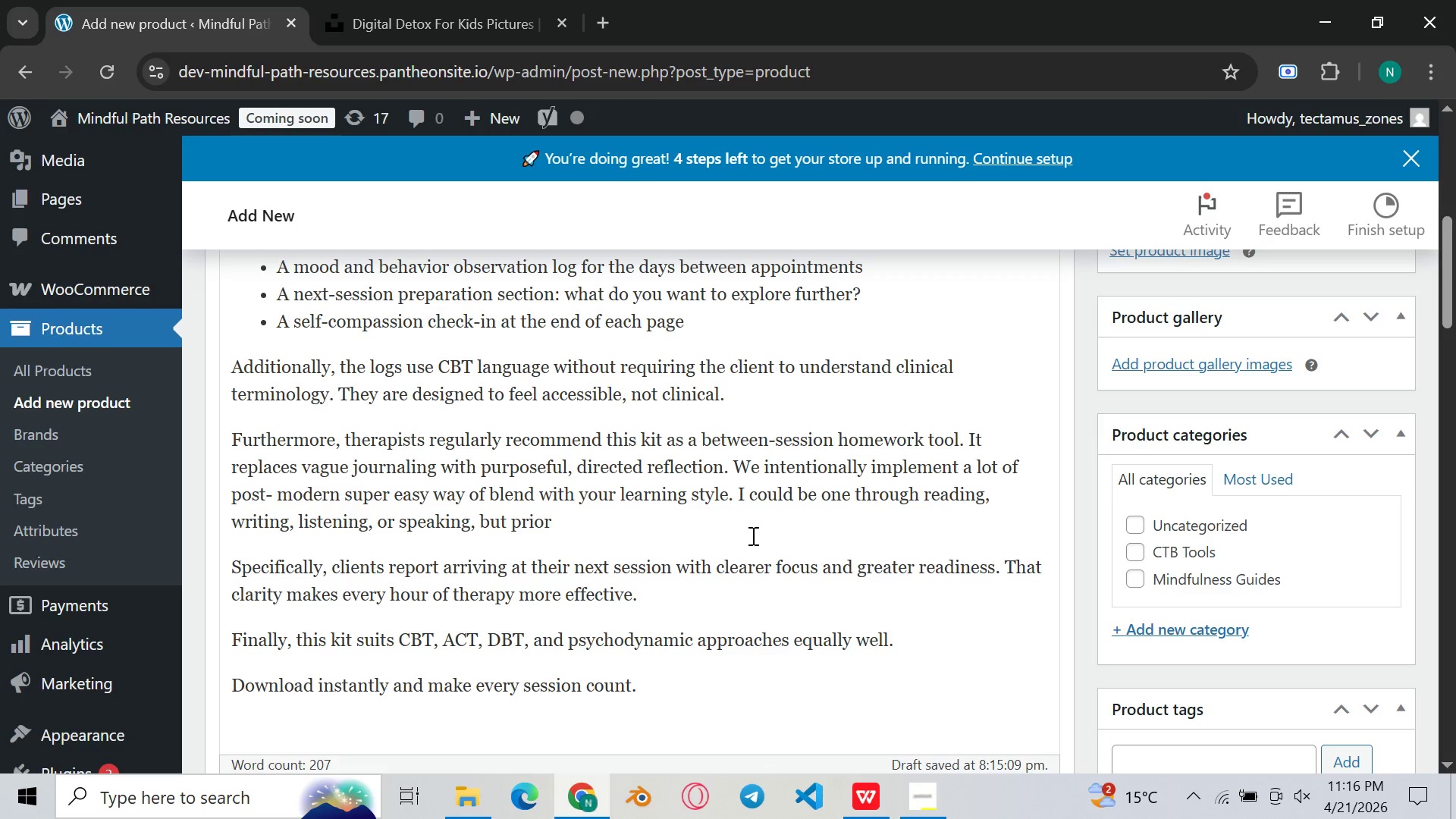 
type(erize )
 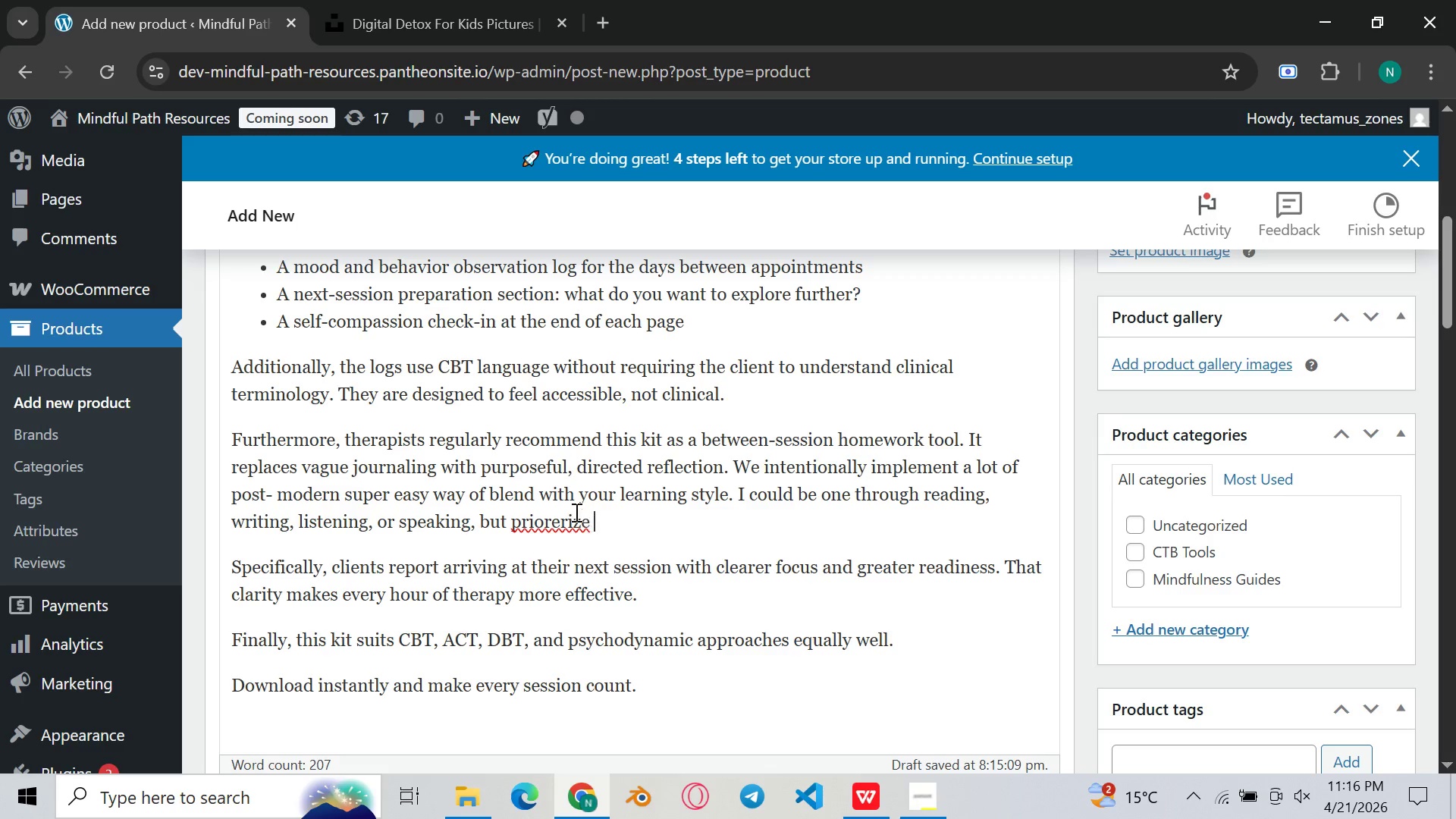 
left_click([558, 516])
 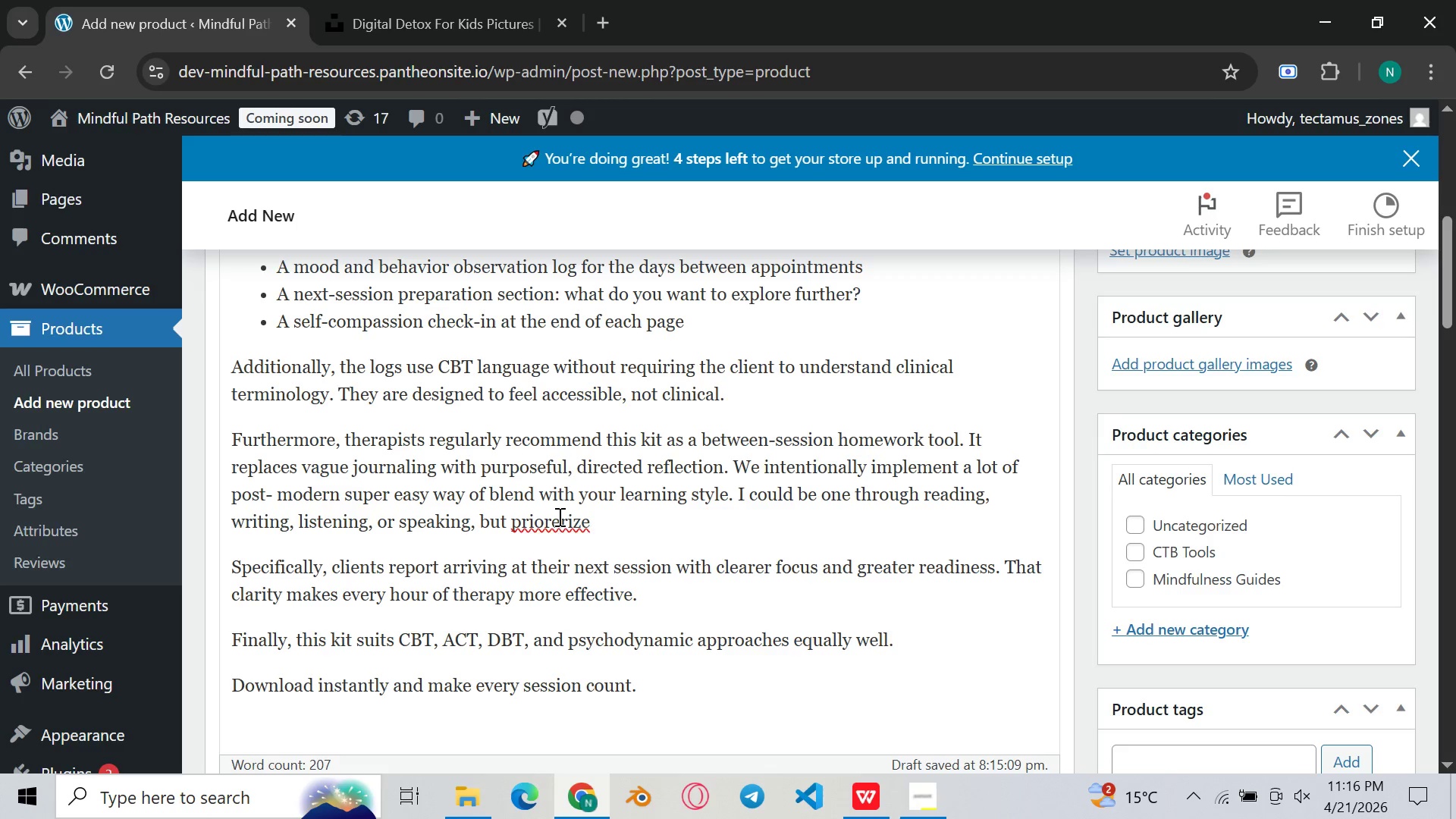 
key(Backspace)
 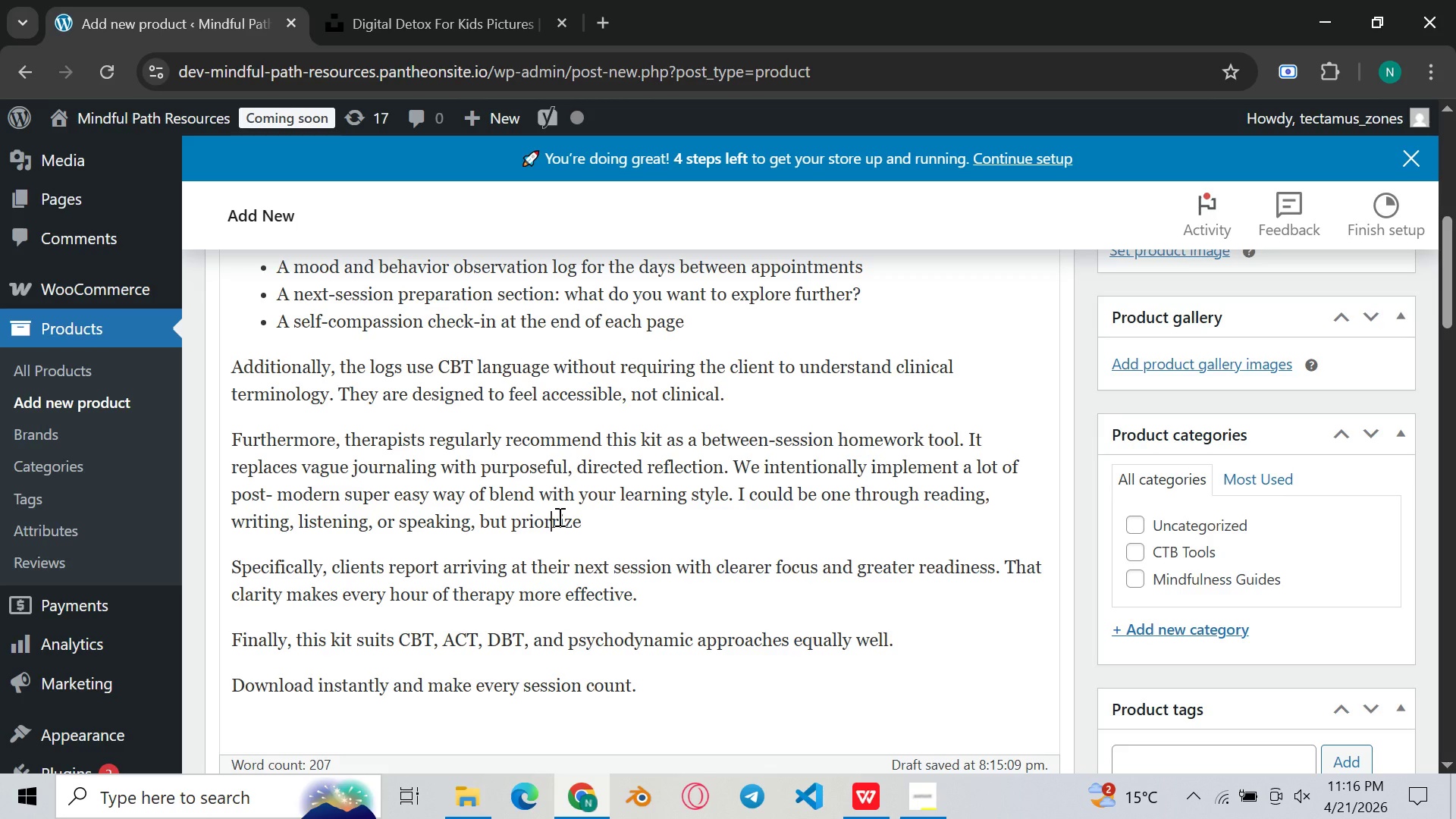 
key(O)
 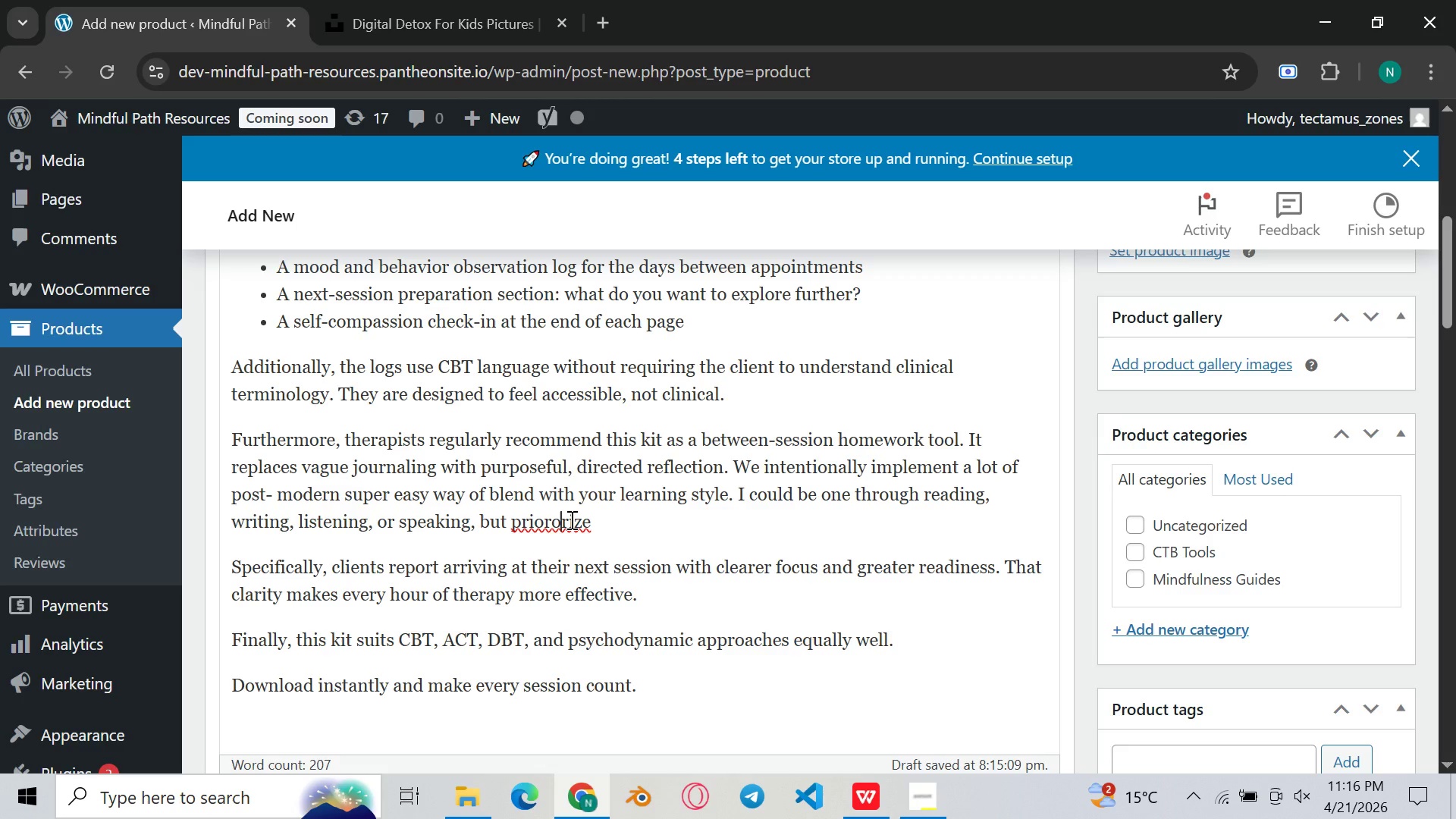 
left_click([570, 519])
 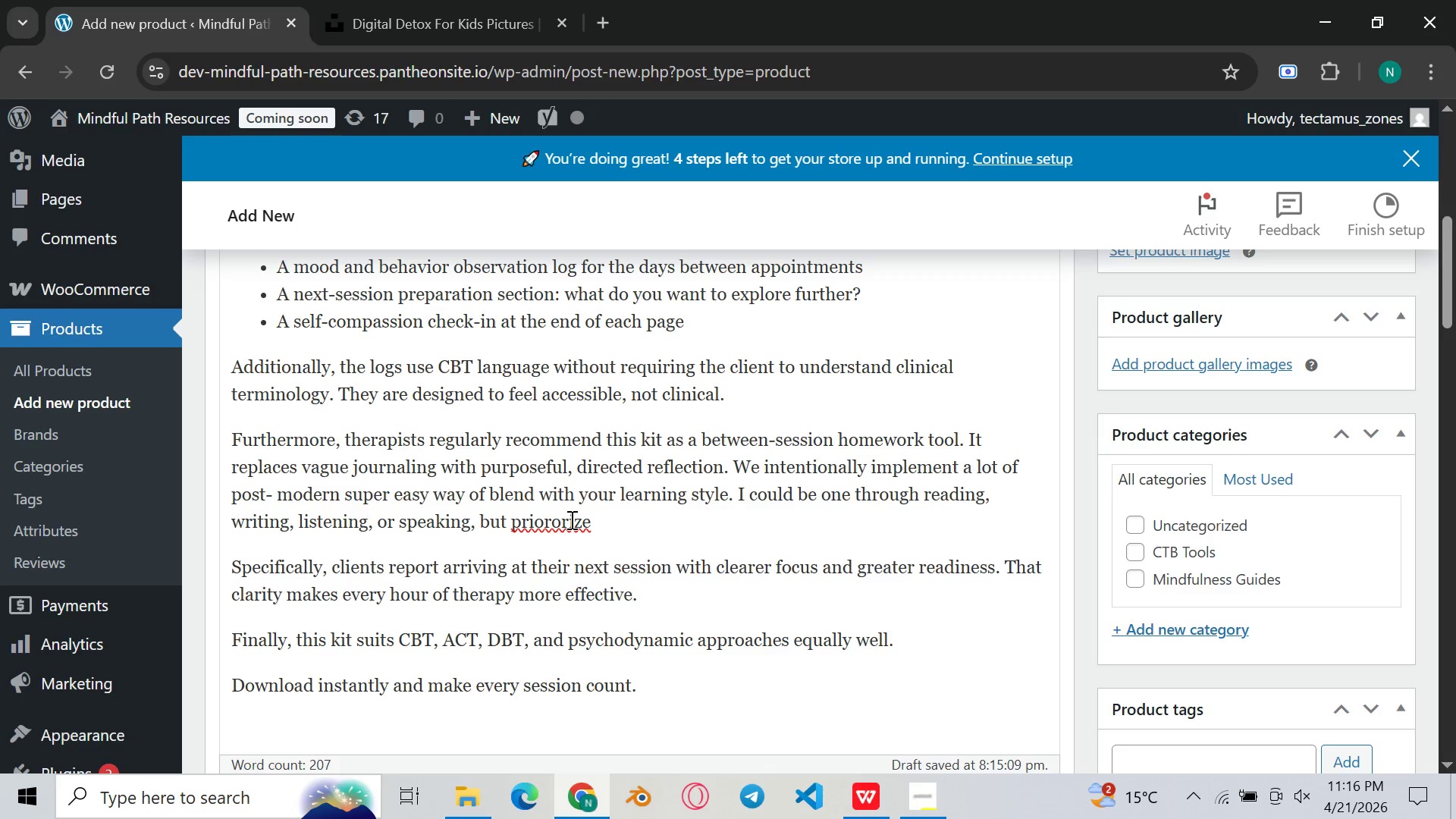 
key(Backspace)
 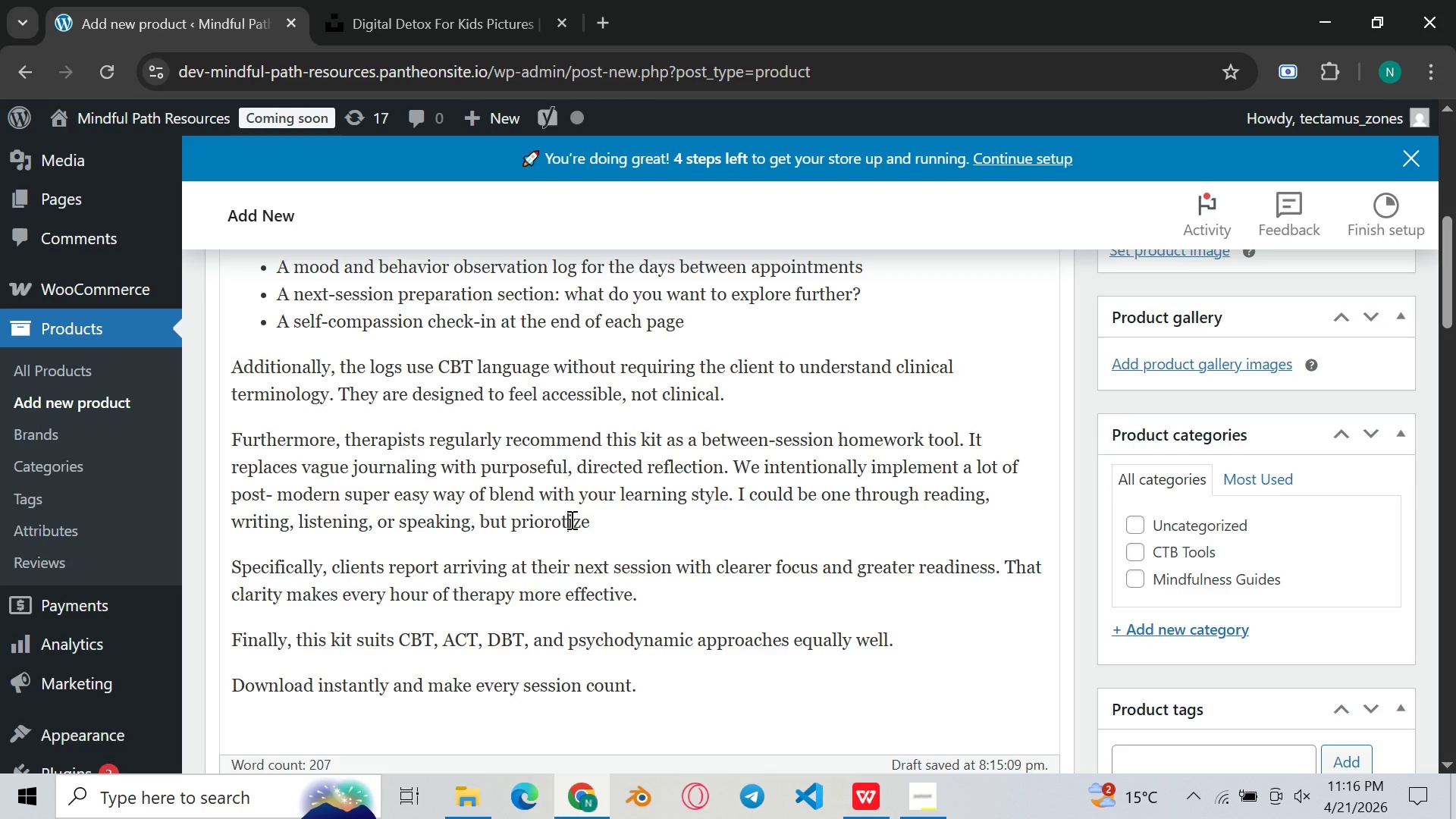 
key(T)
 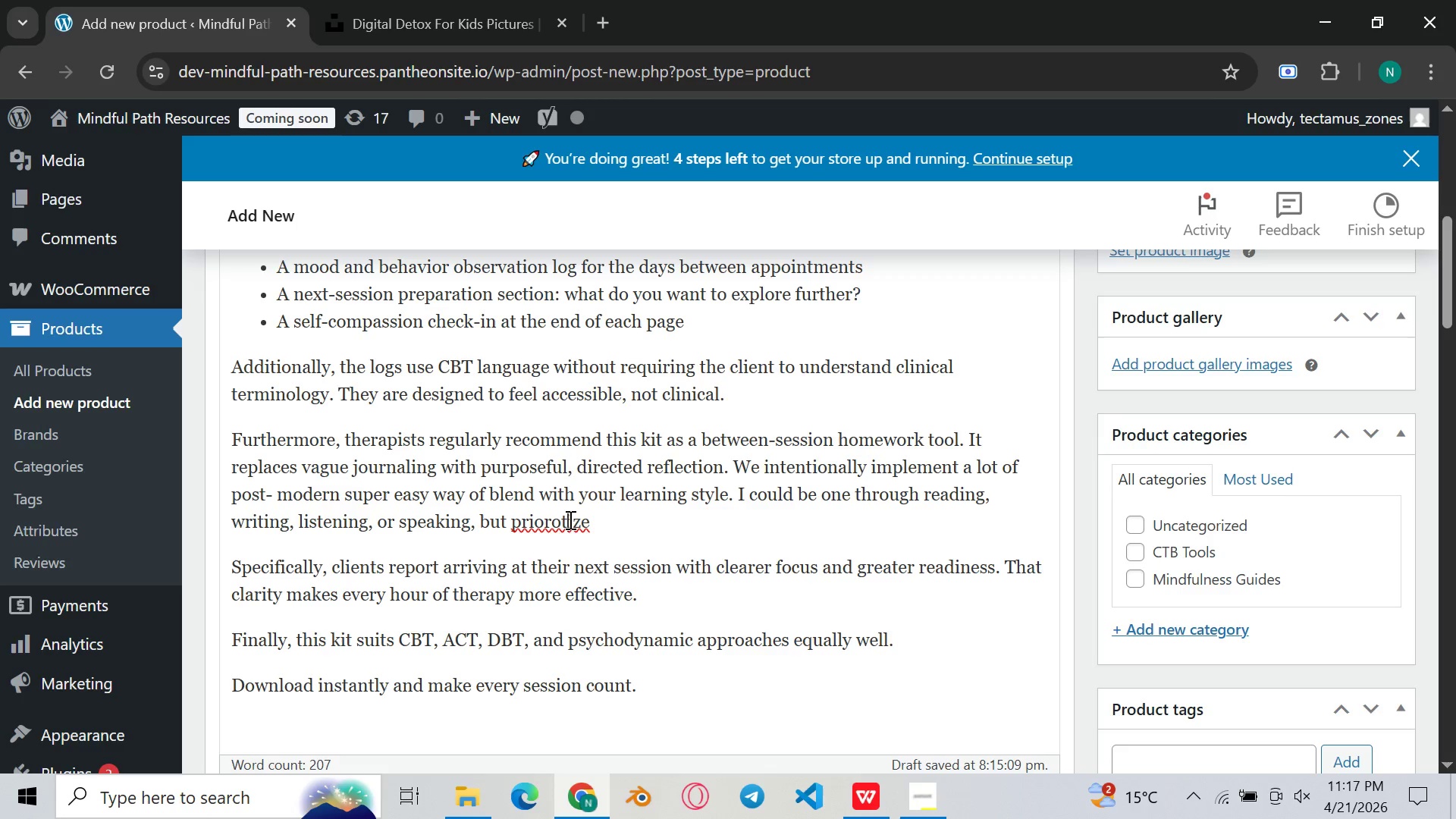 
left_click([560, 519])
 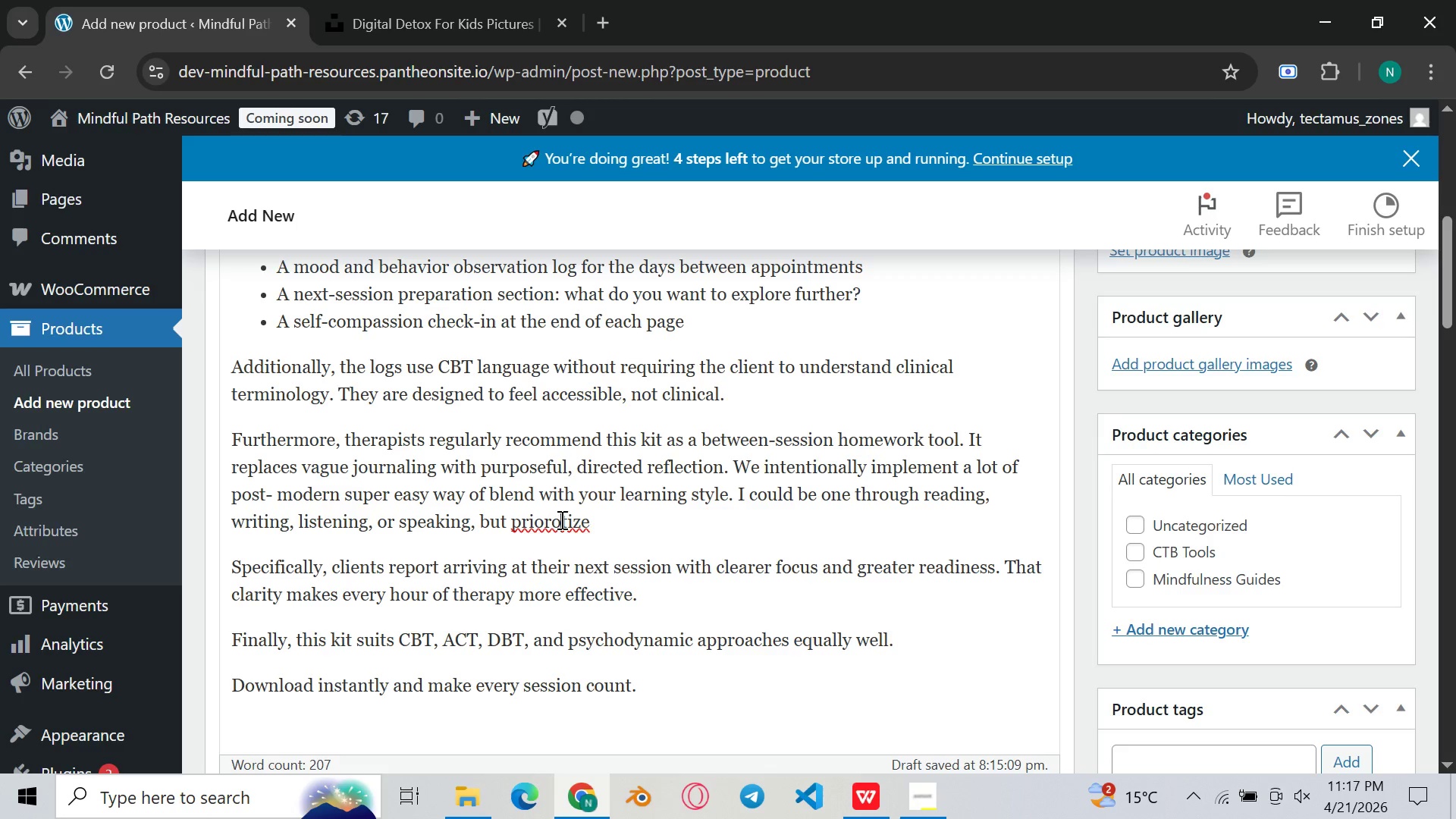 
key(Backspace)
 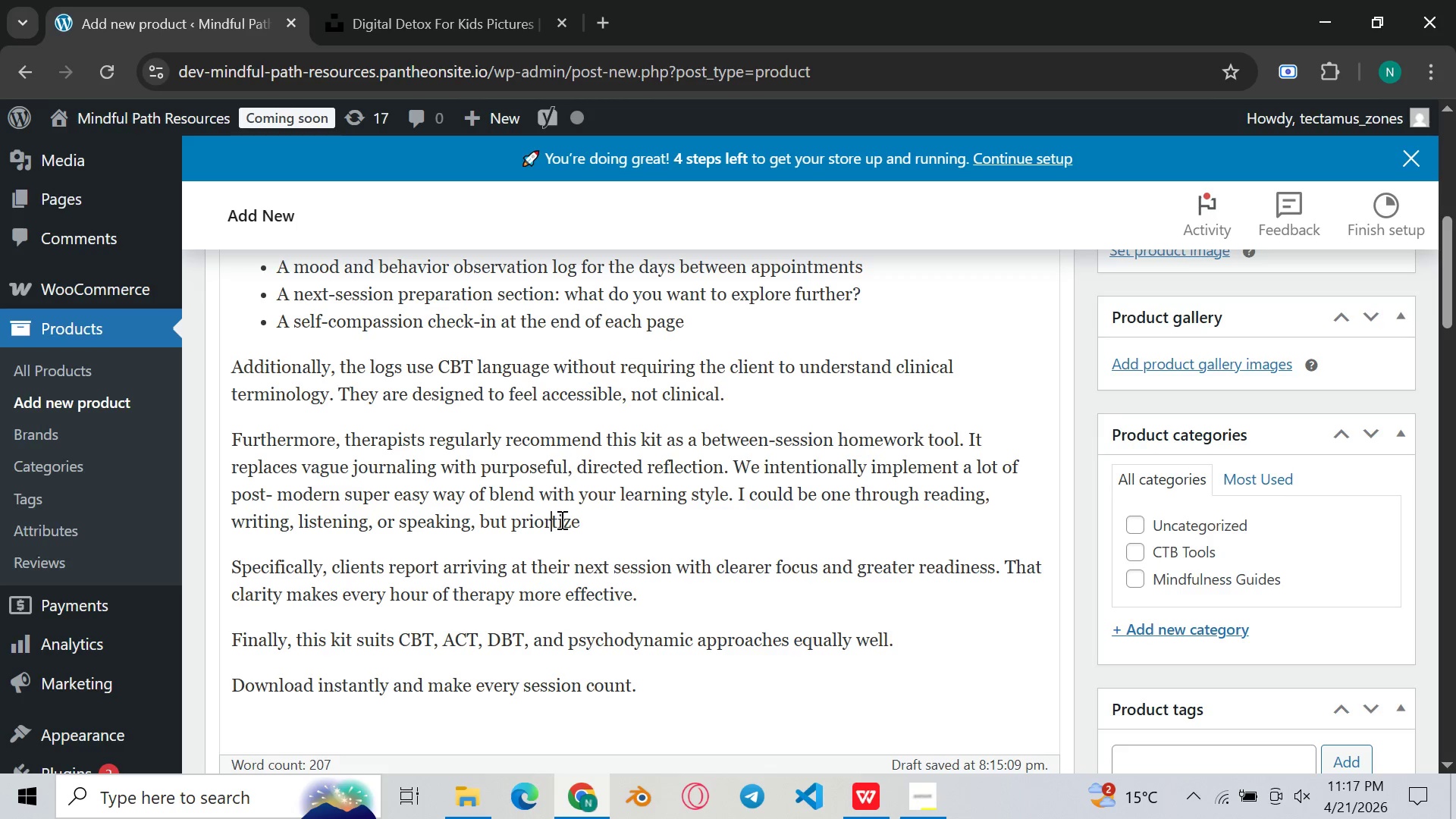 
key(E)
 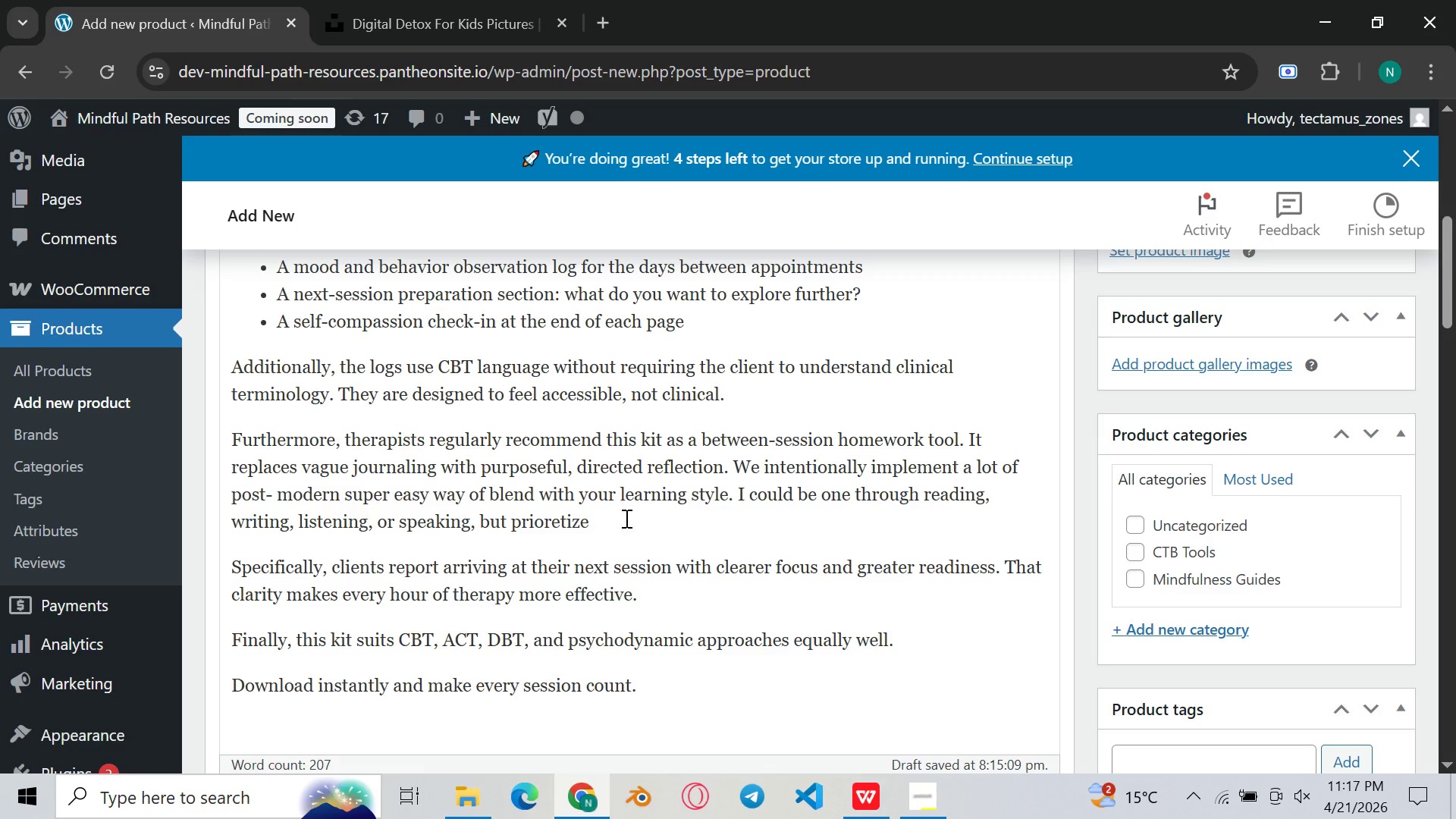 
left_click([630, 518])
 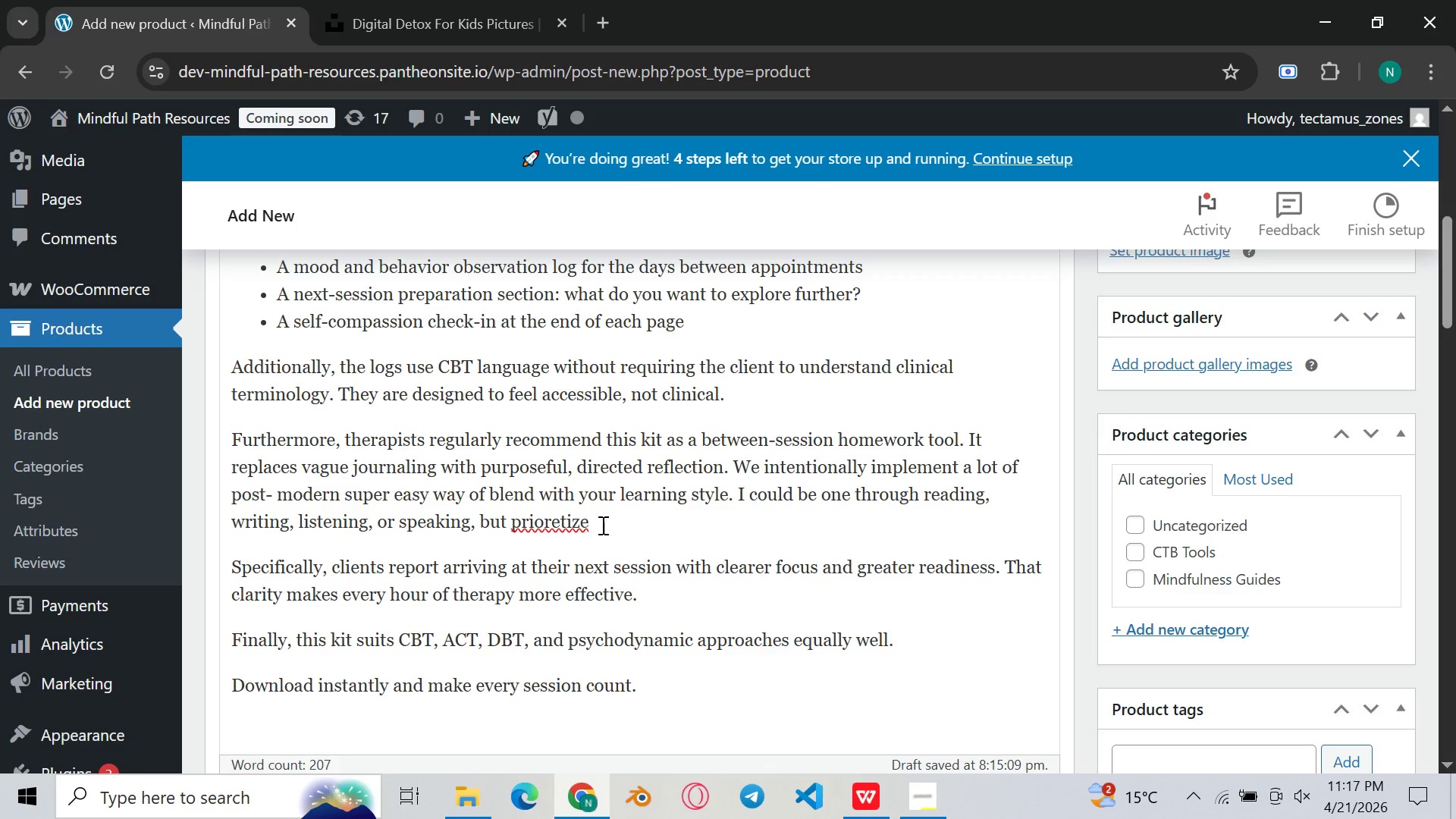 
left_click([604, 524])
 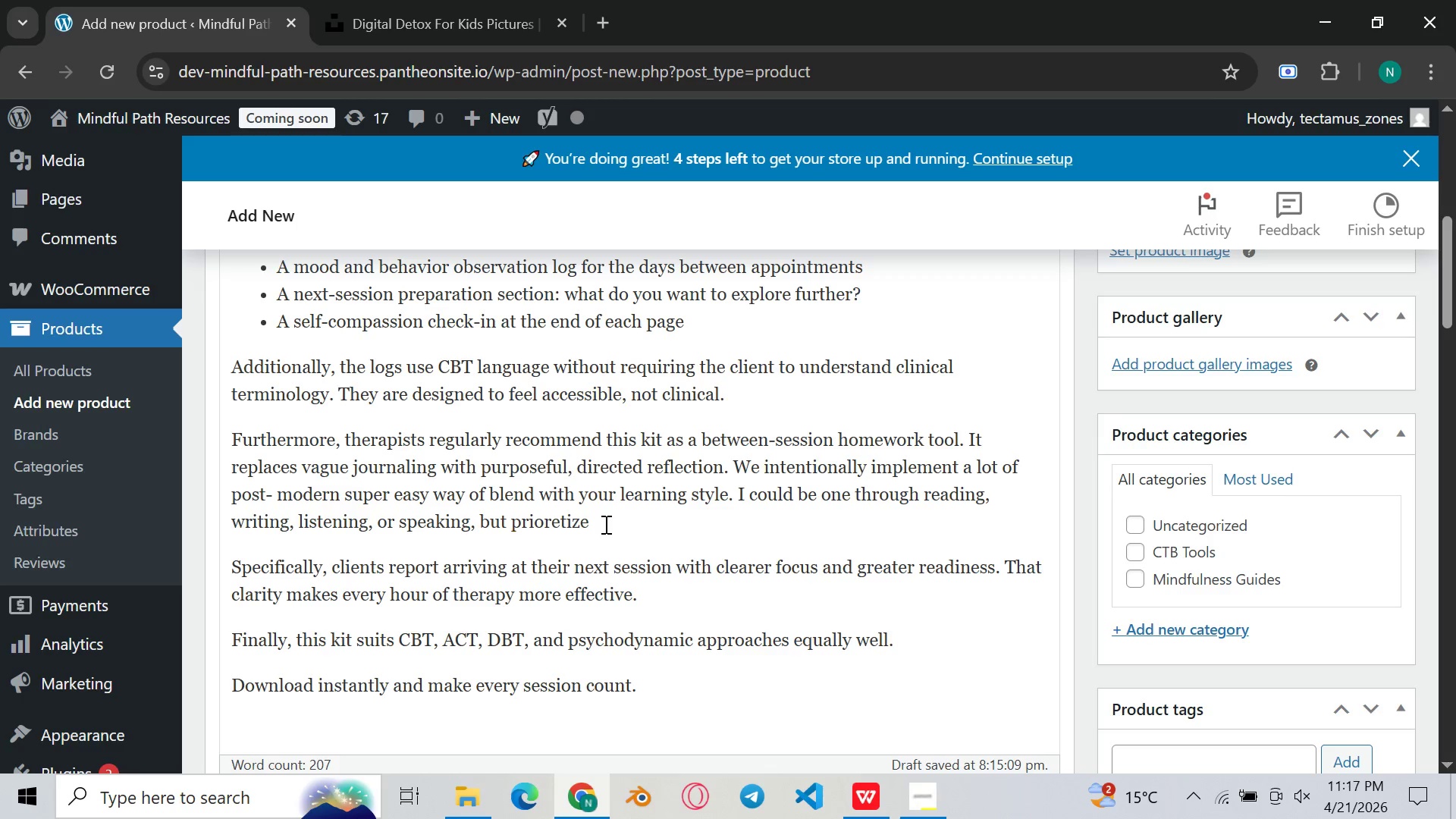 
key(Backspace)
key(Backspace)
key(Backspace)
key(Backspace)
key(Backspace)
key(Backspace)
type(ly set your )
 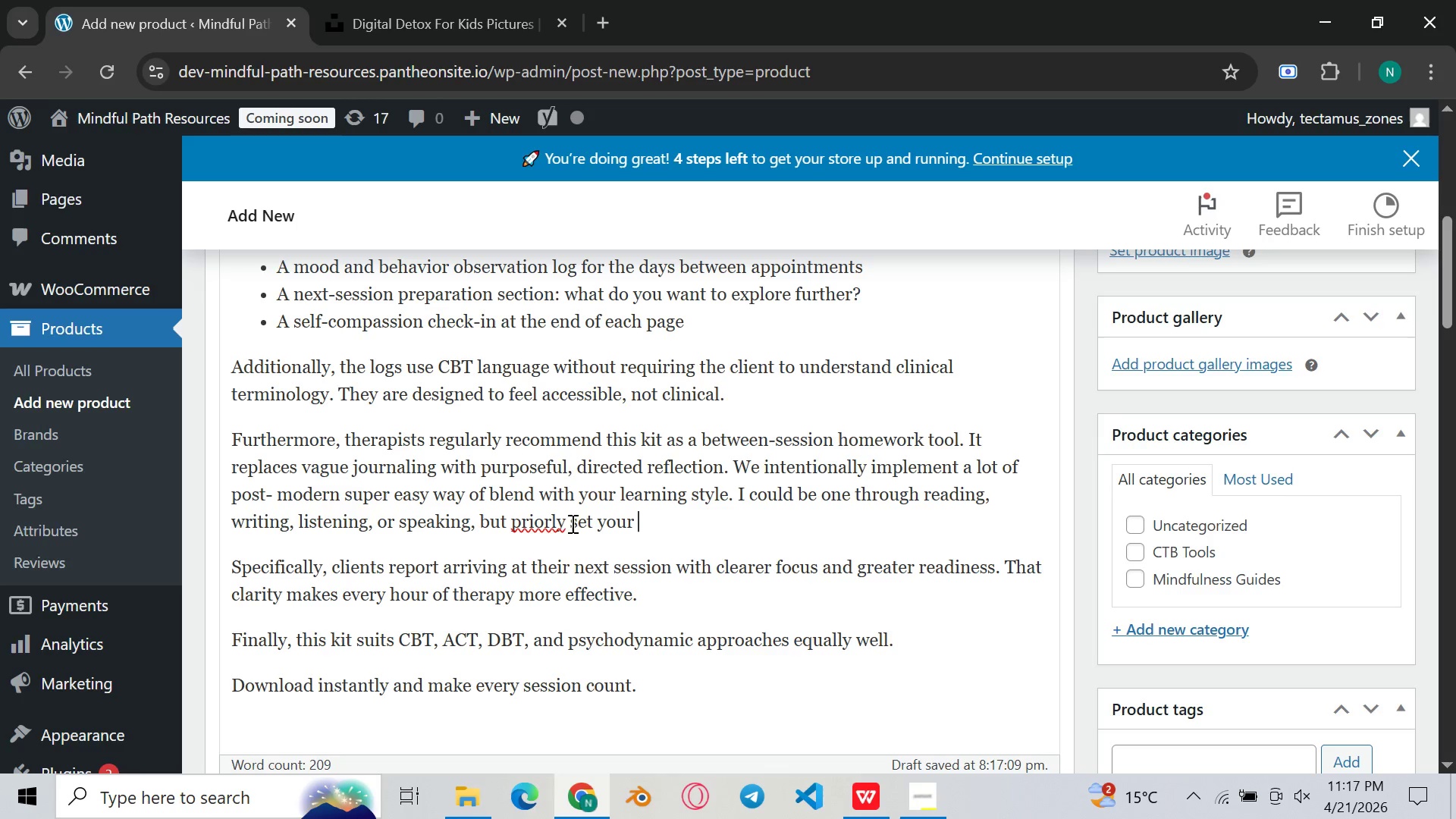 
left_click_drag(start_coordinate=[563, 523], to_coordinate=[516, 519])
 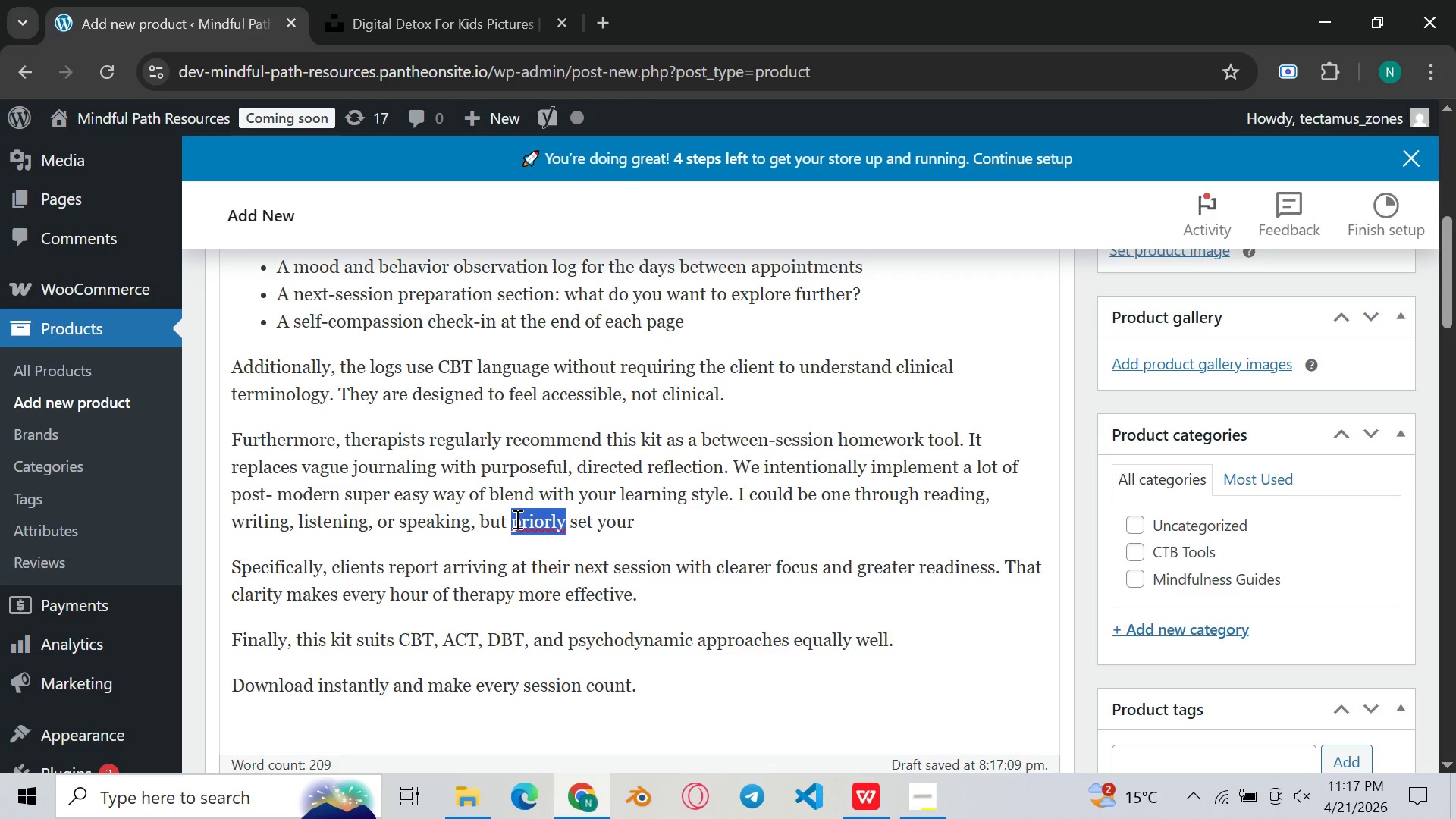 
type(pres)
key(Backspace)
type(cede)
 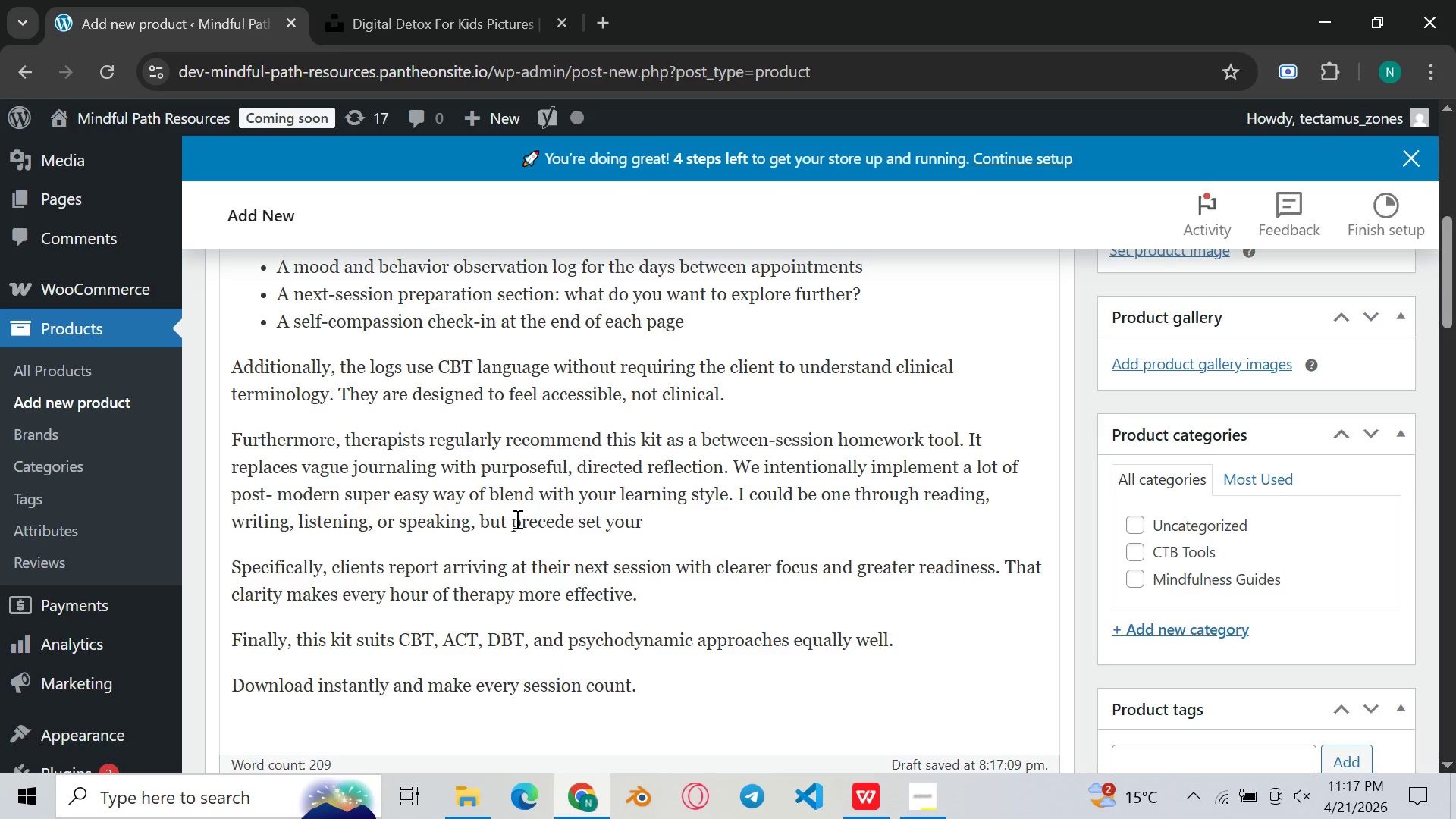 
key(ArrowLeft)
 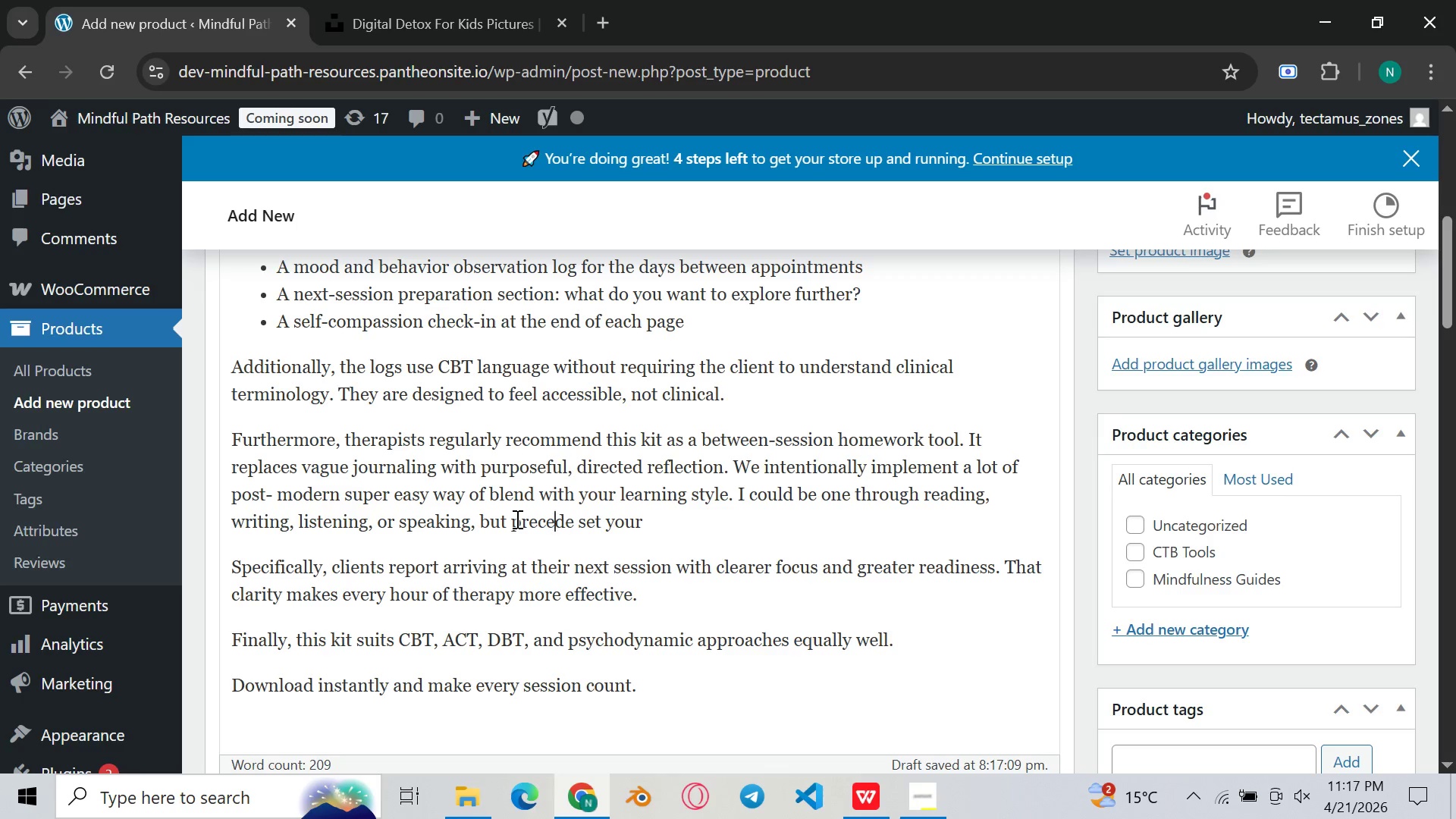 
key(ArrowLeft)
 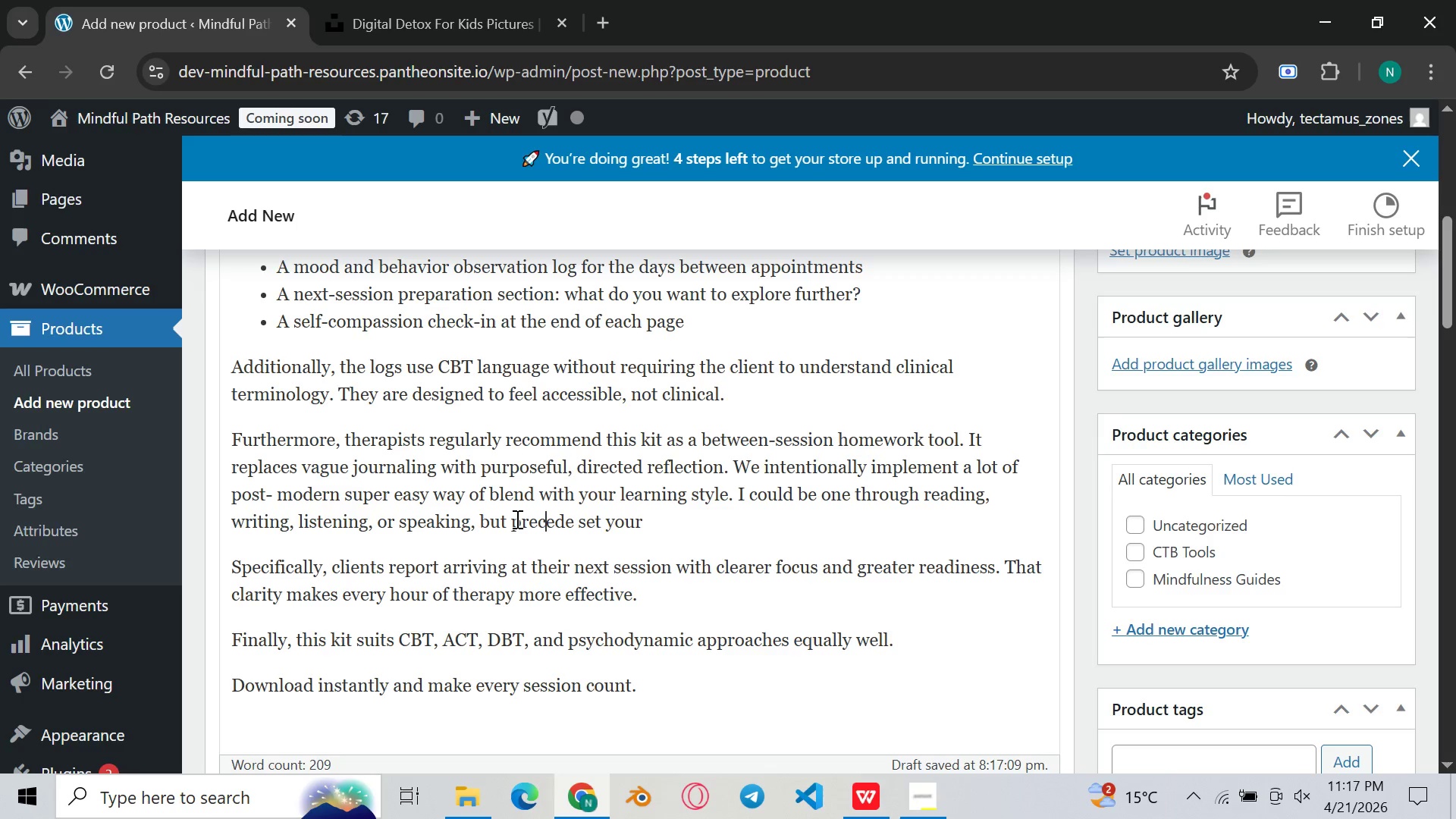 
key(ArrowLeft)
 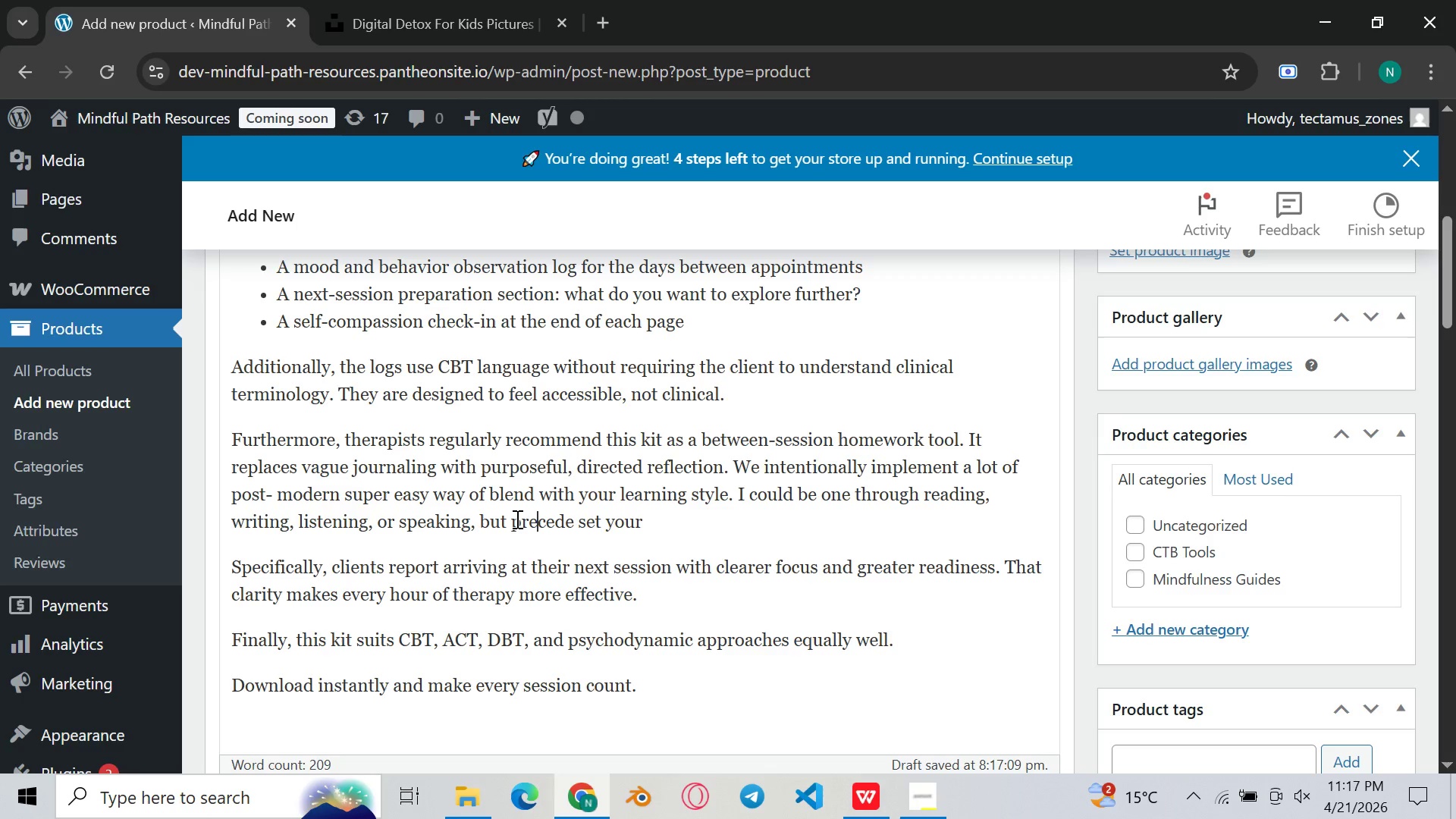 
key(ArrowLeft)
 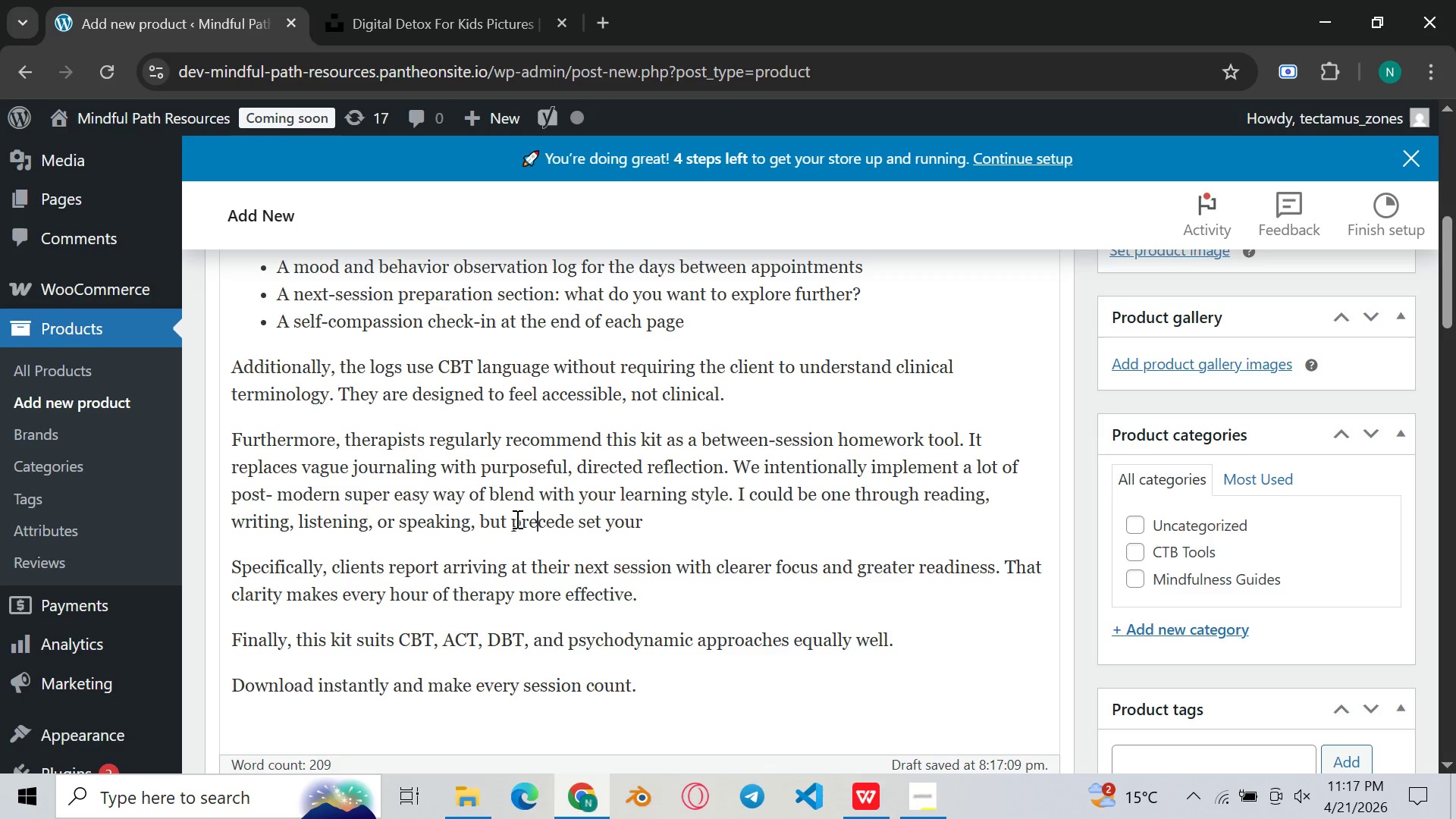 
key(ArrowLeft)
 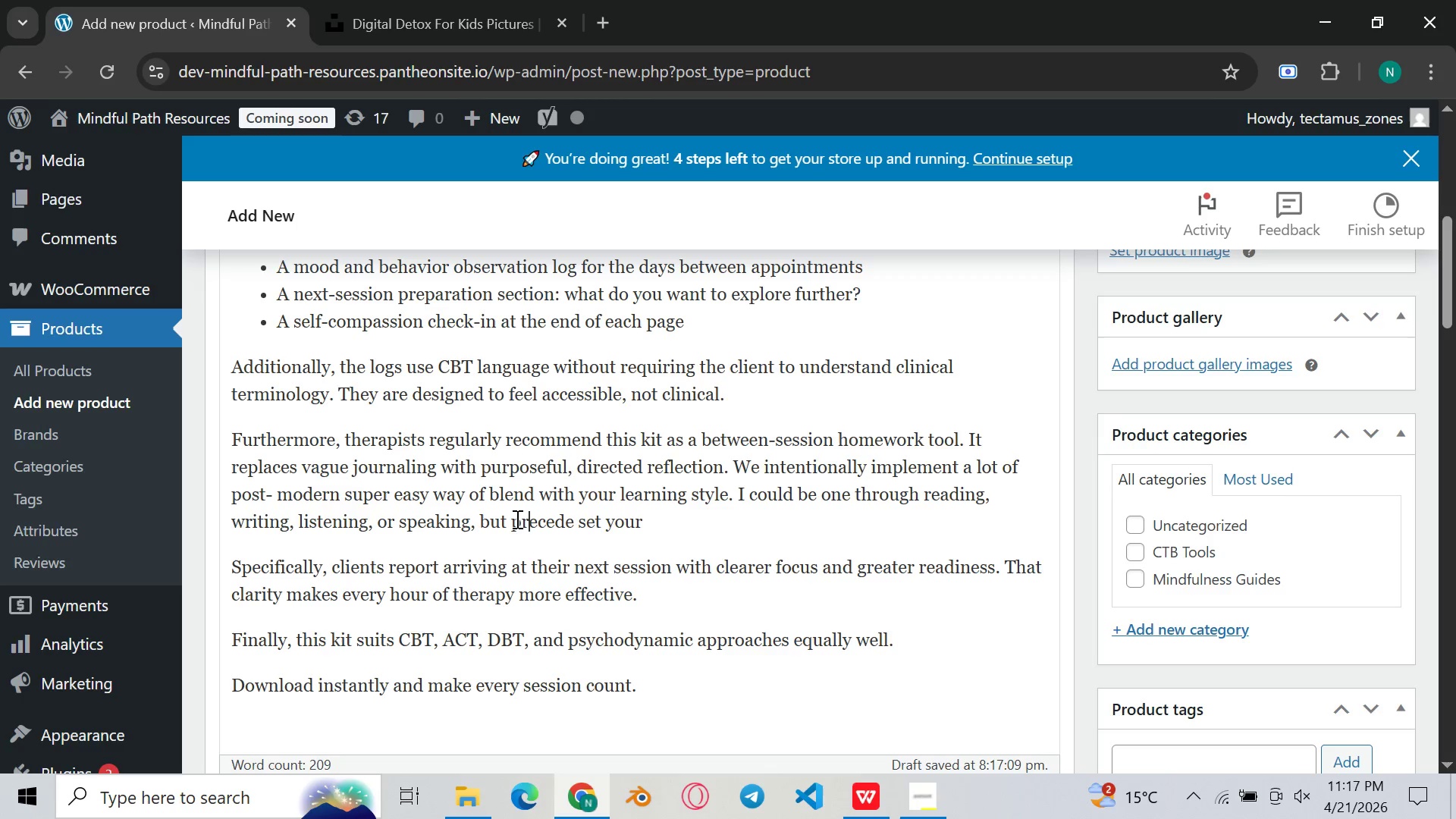 
key(ArrowLeft)
 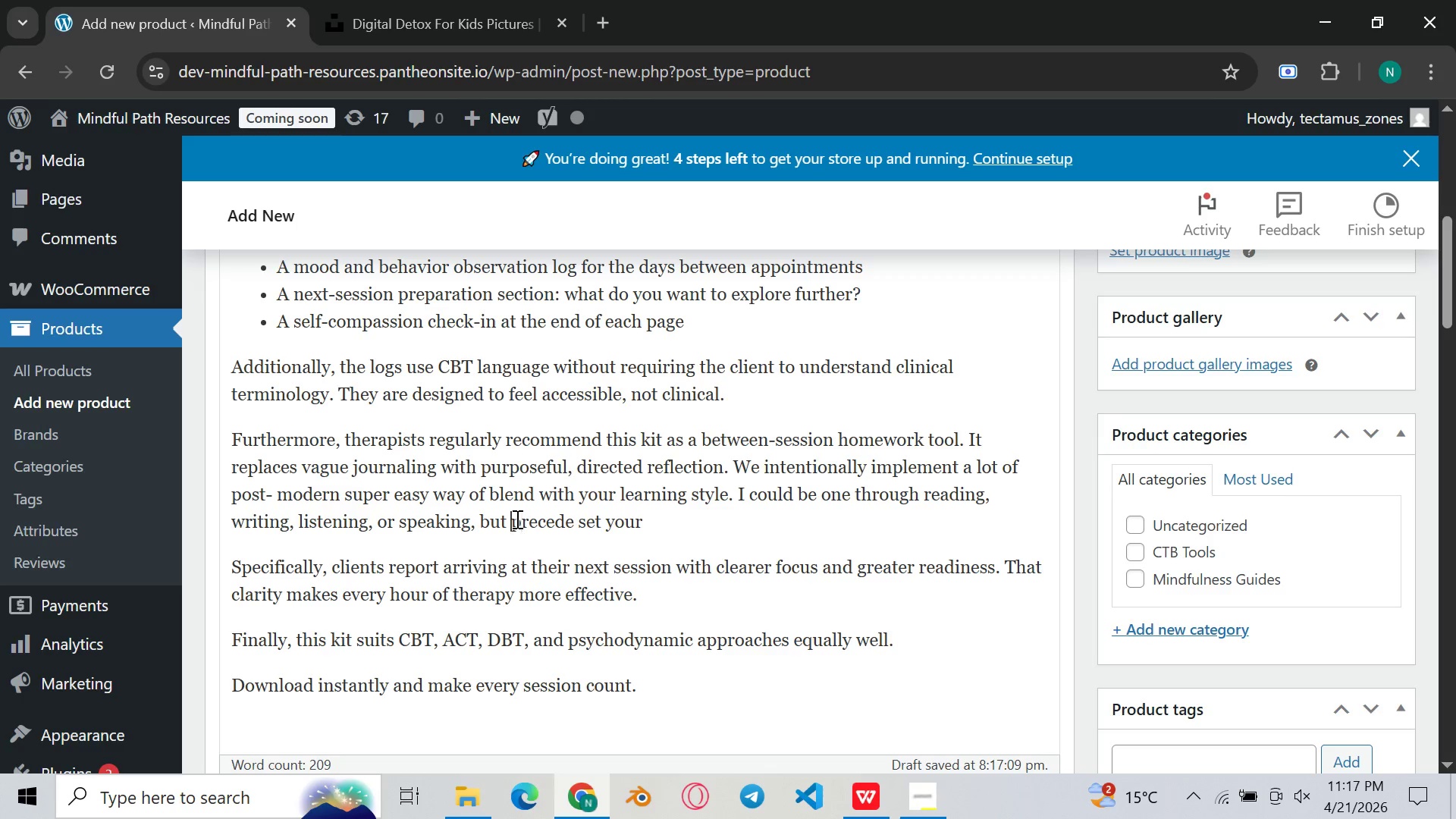 
key(ArrowLeft)
 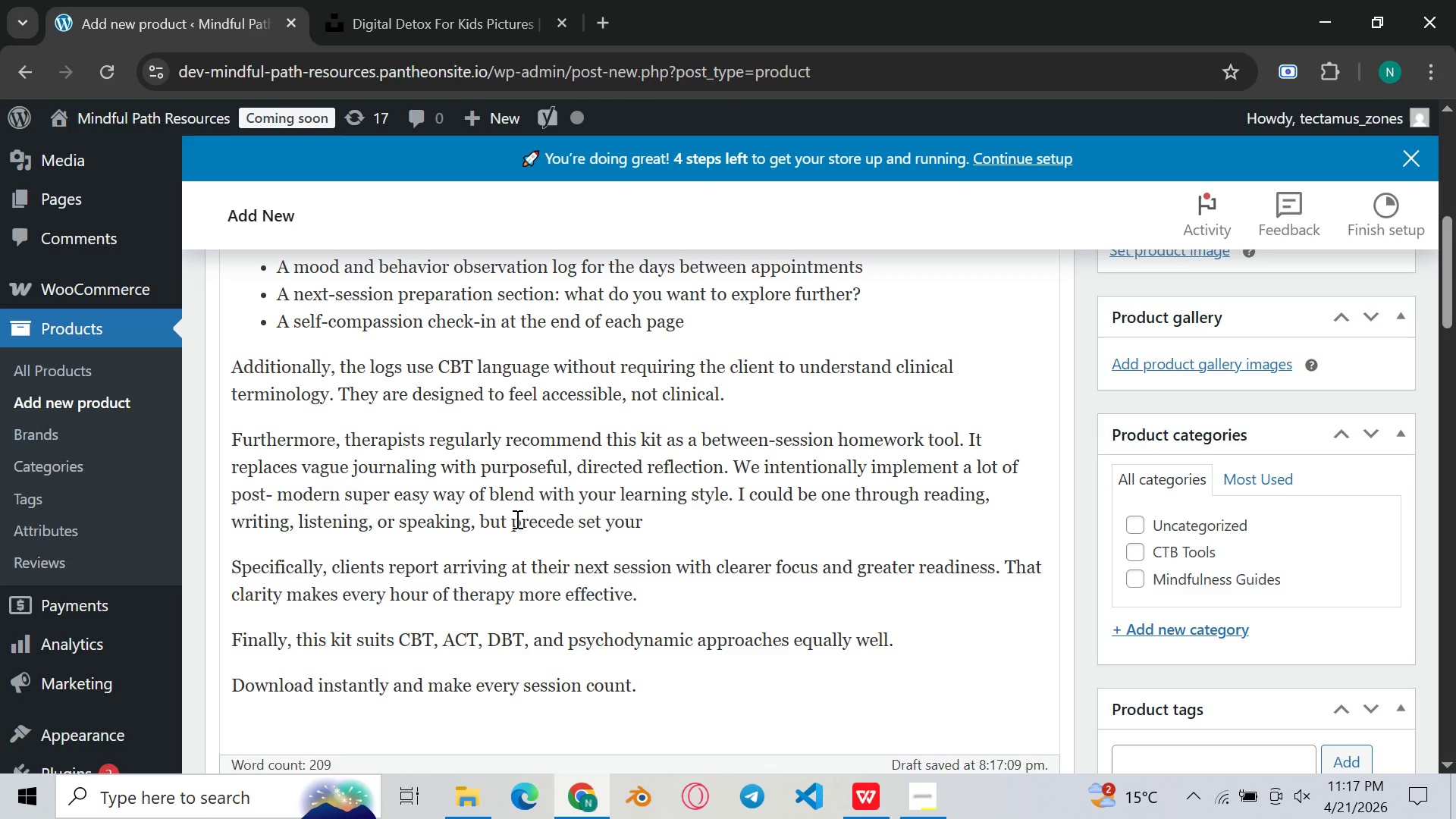 
type(we )
 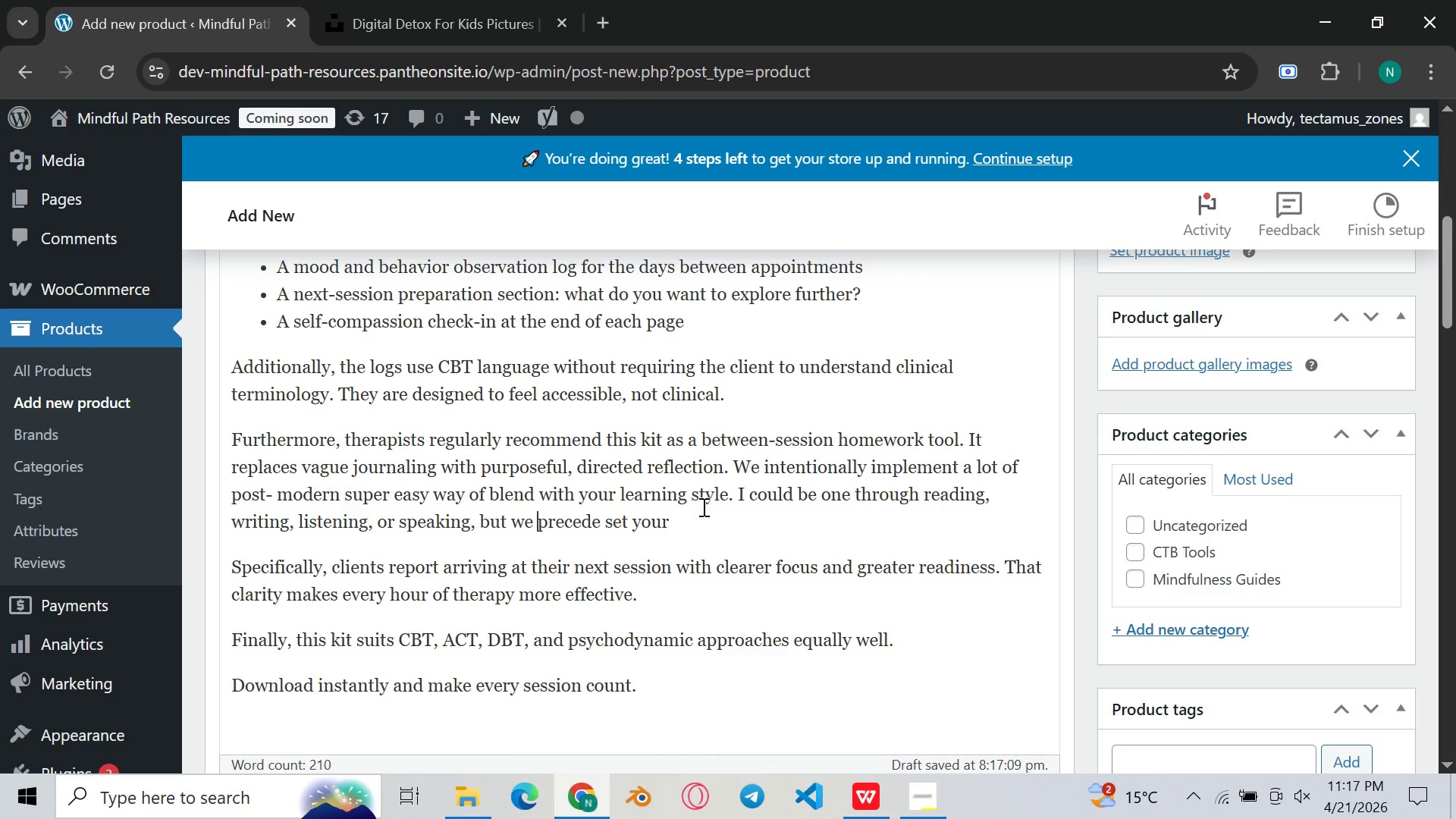 
left_click([707, 518])
 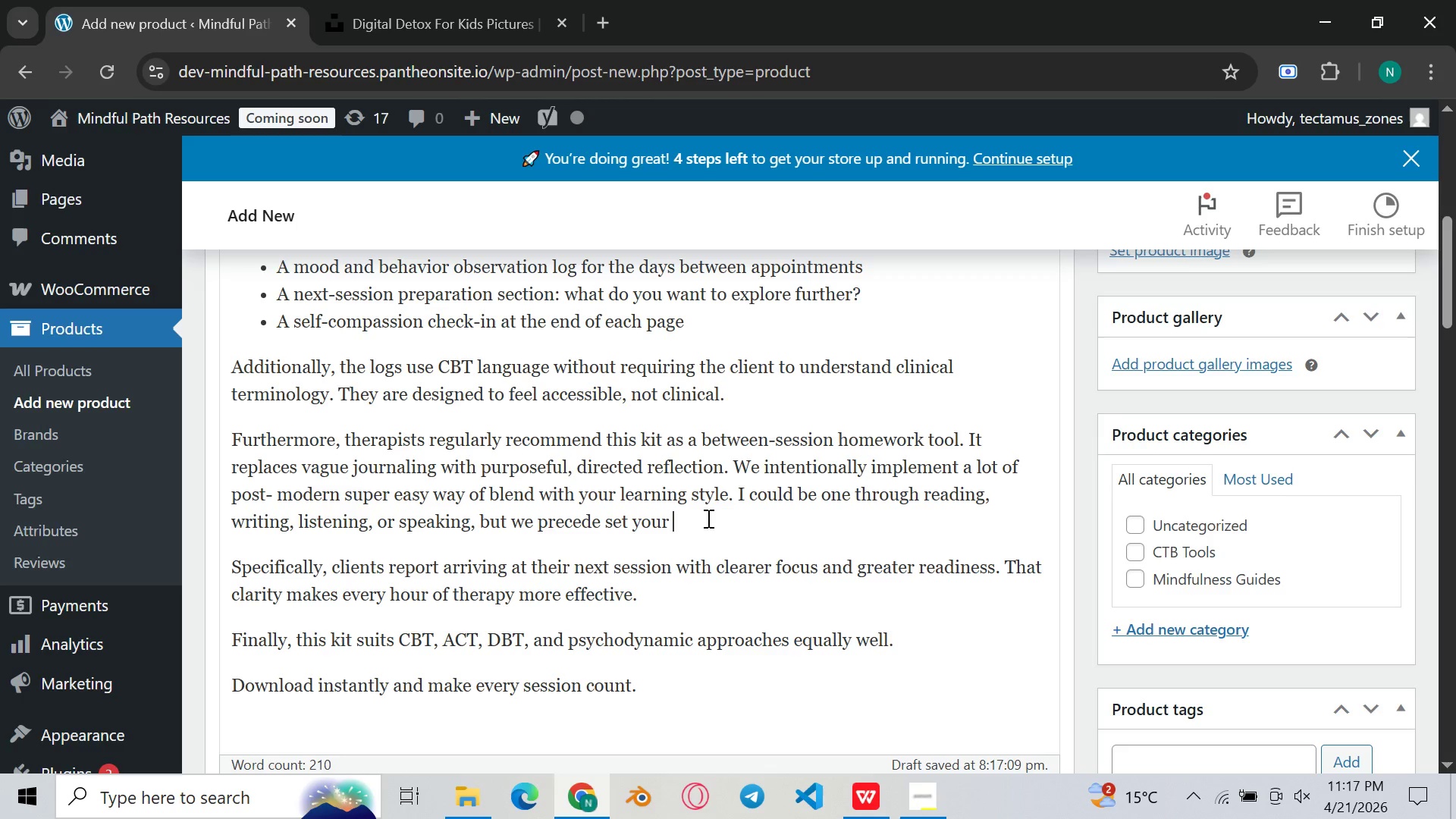 
type(wishes.)
 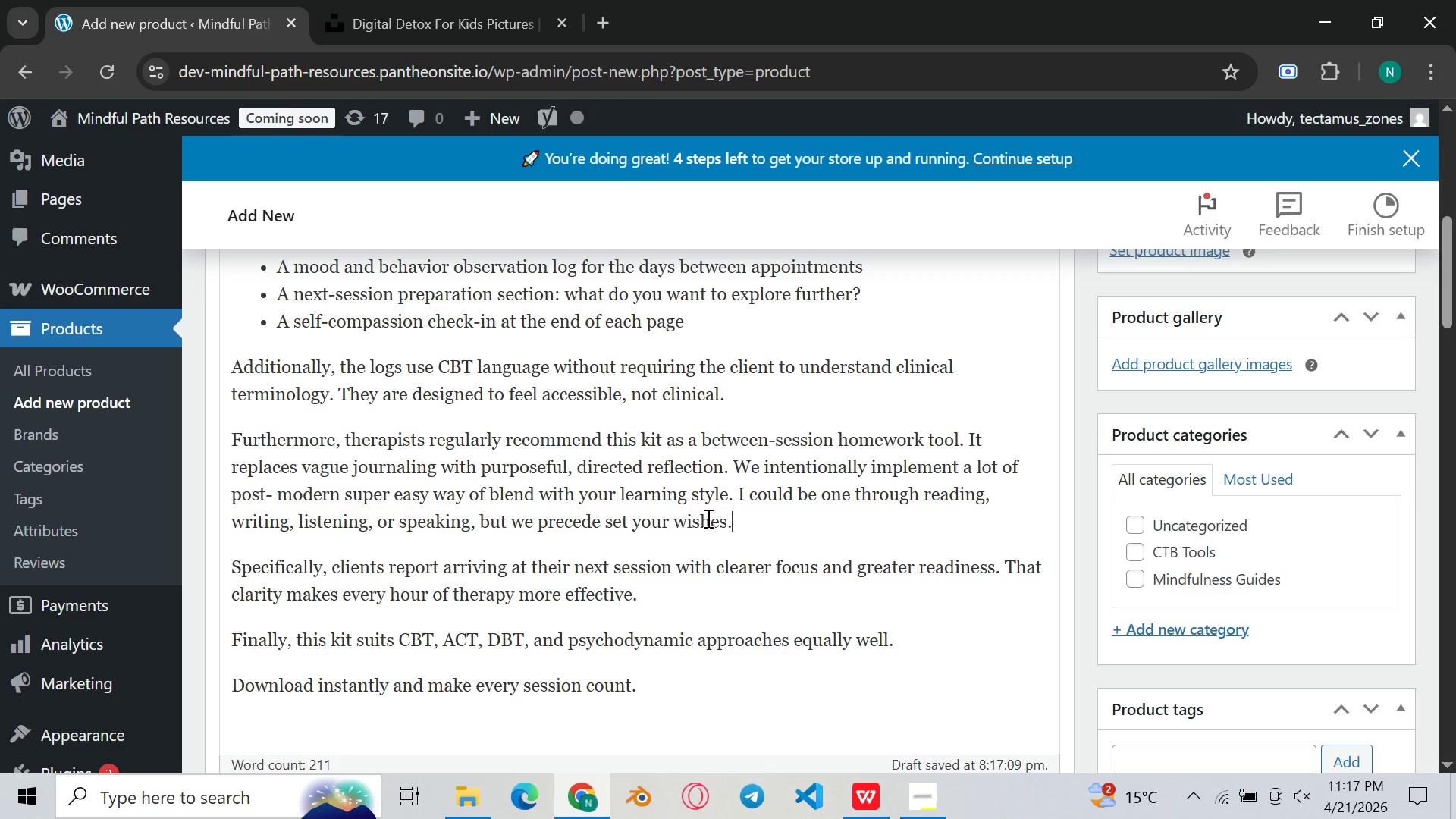 
scroll: coordinate [708, 519], scroll_direction: down, amount: 6.0
 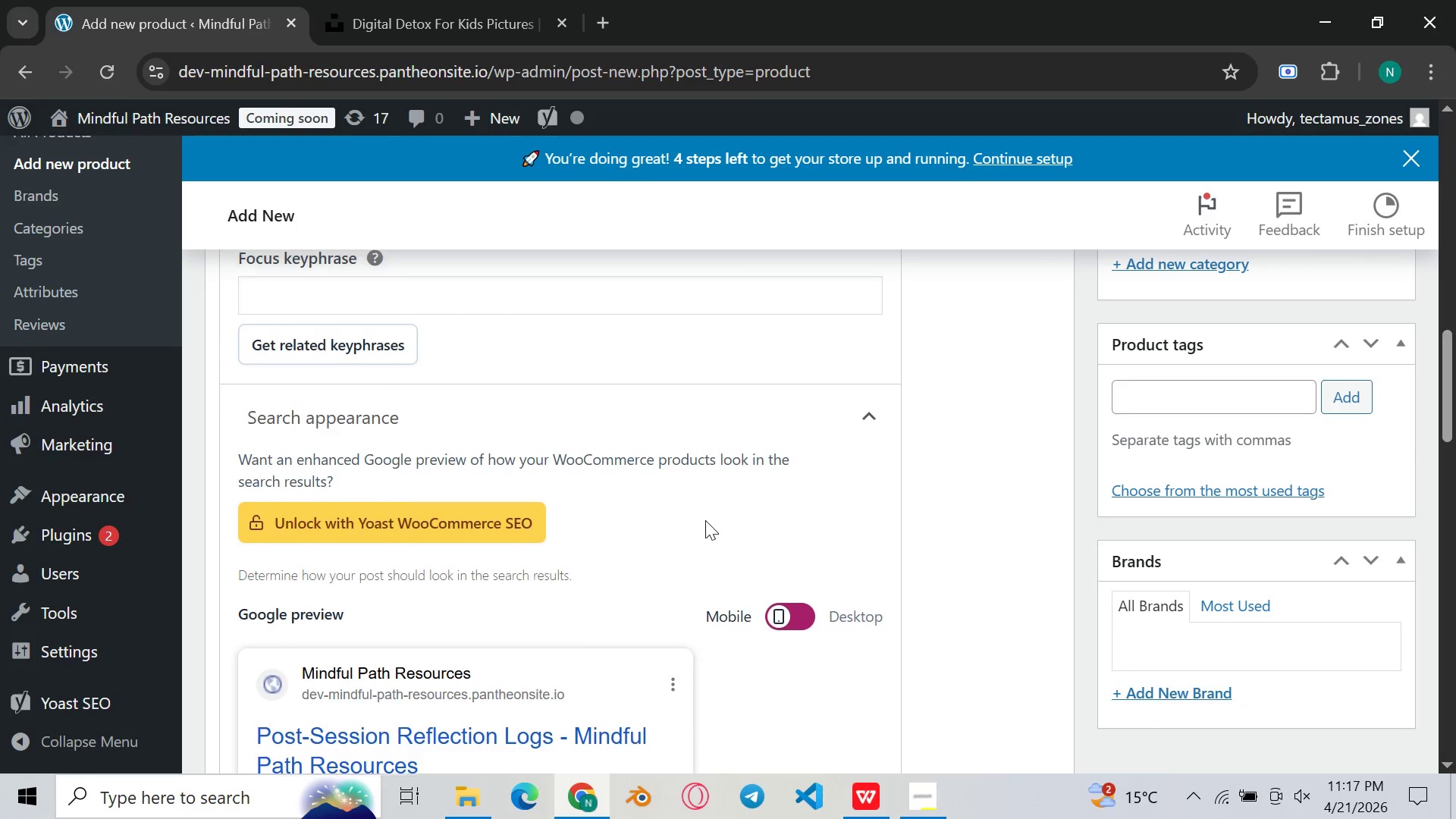 
scroll: coordinate [705, 520], scroll_direction: up, amount: 2.0
 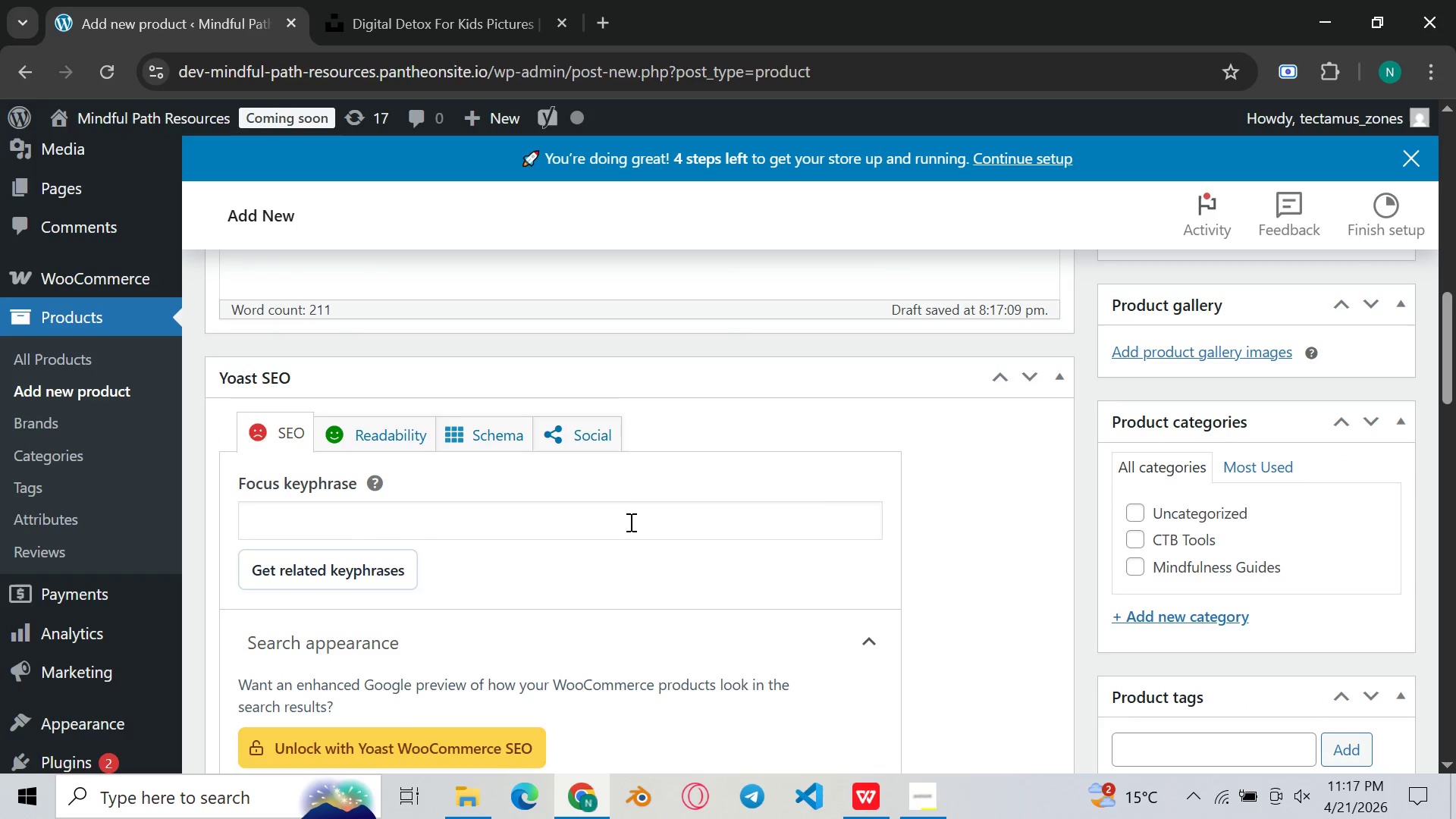 
left_click([629, 521])
 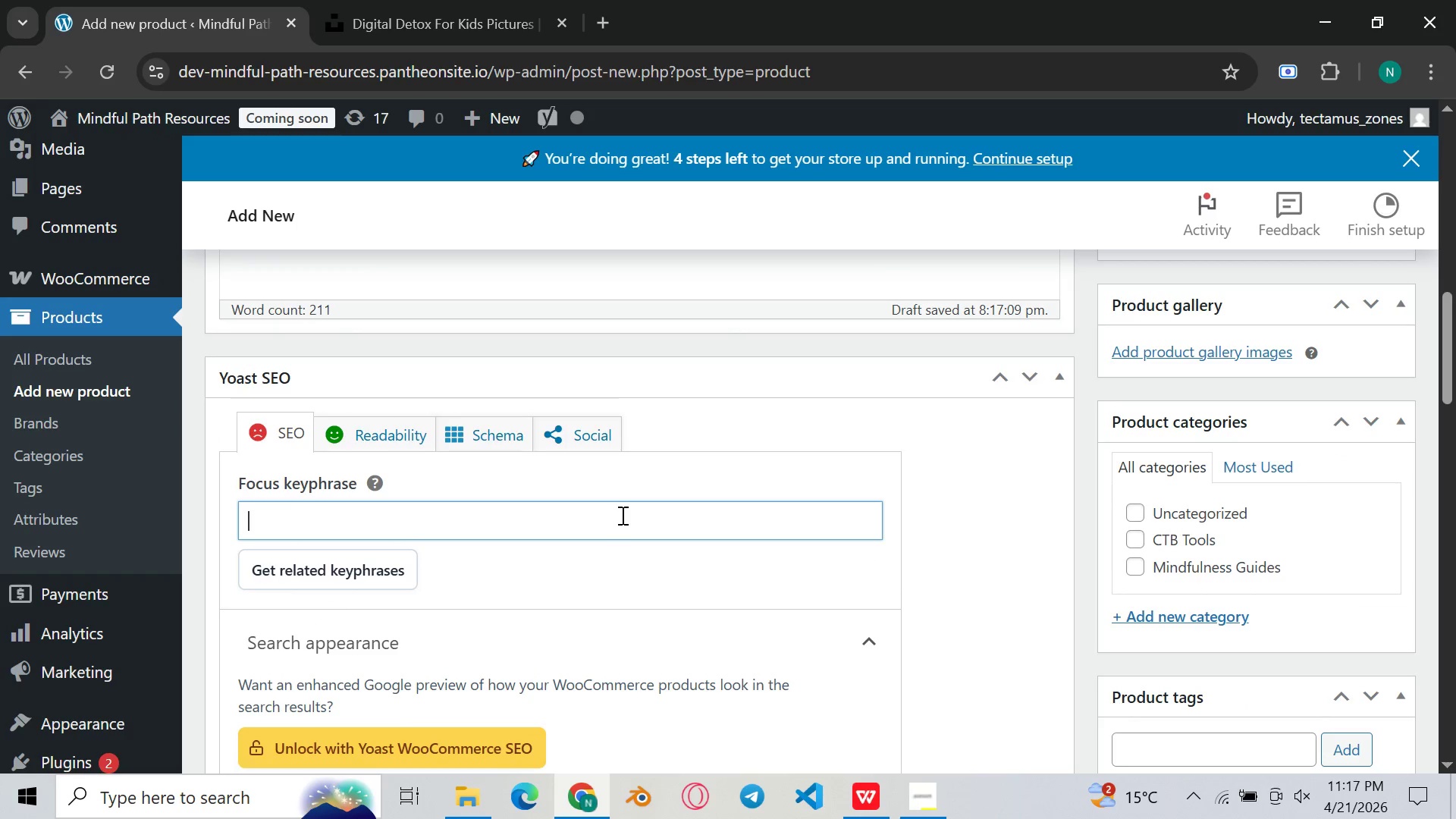 
wait(5.73)
 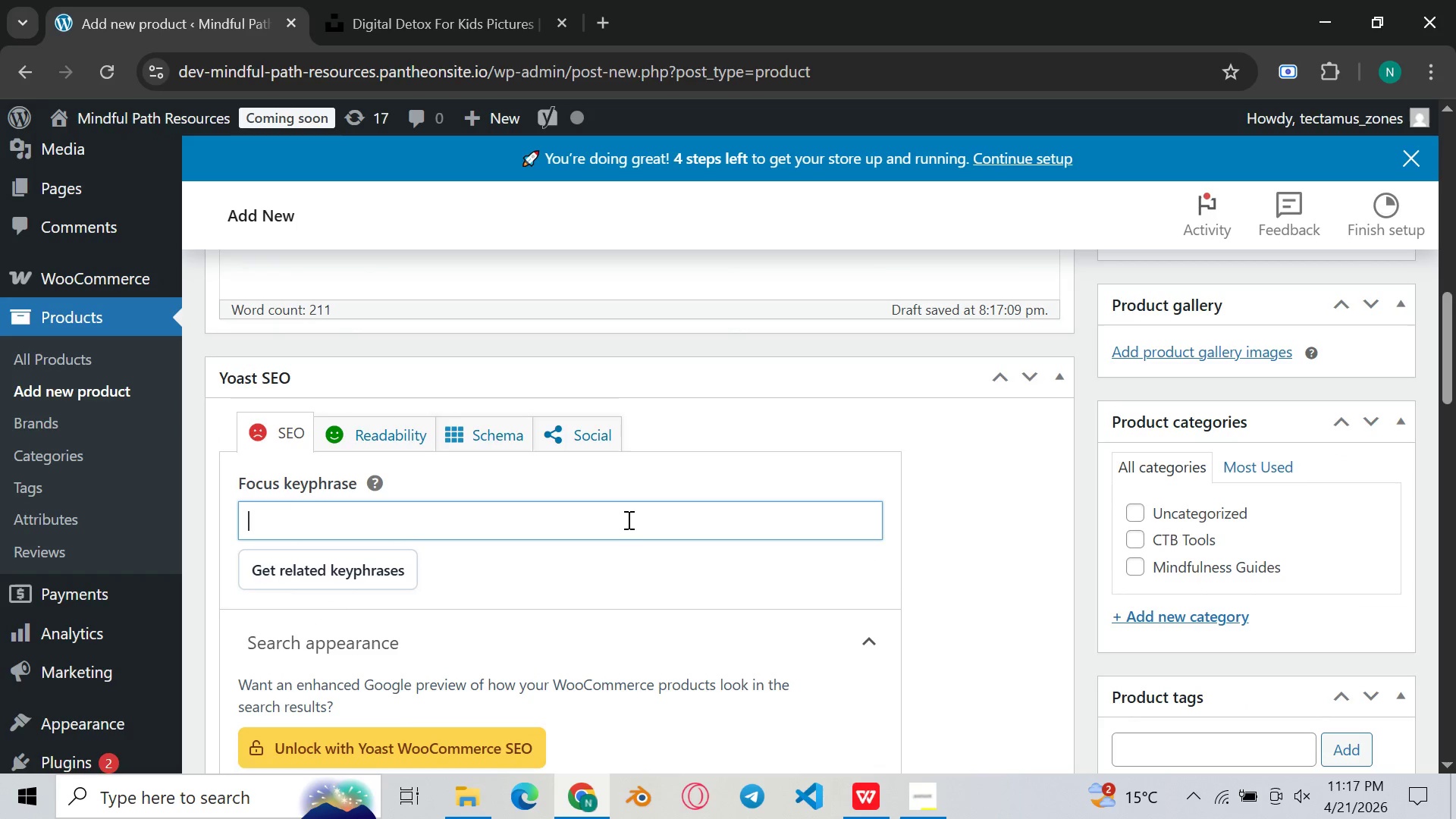 
type(post)
 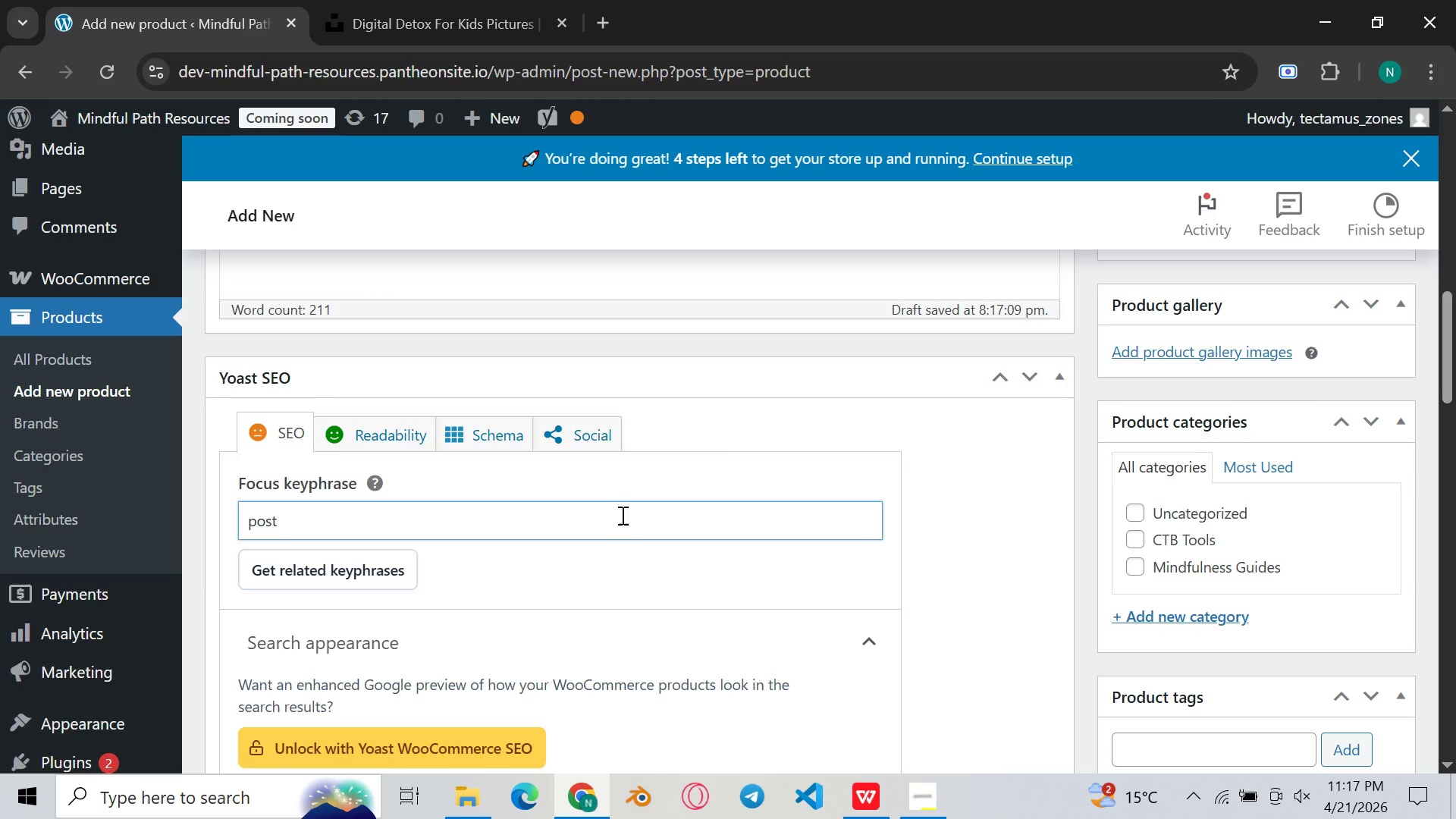 
type(-session)
 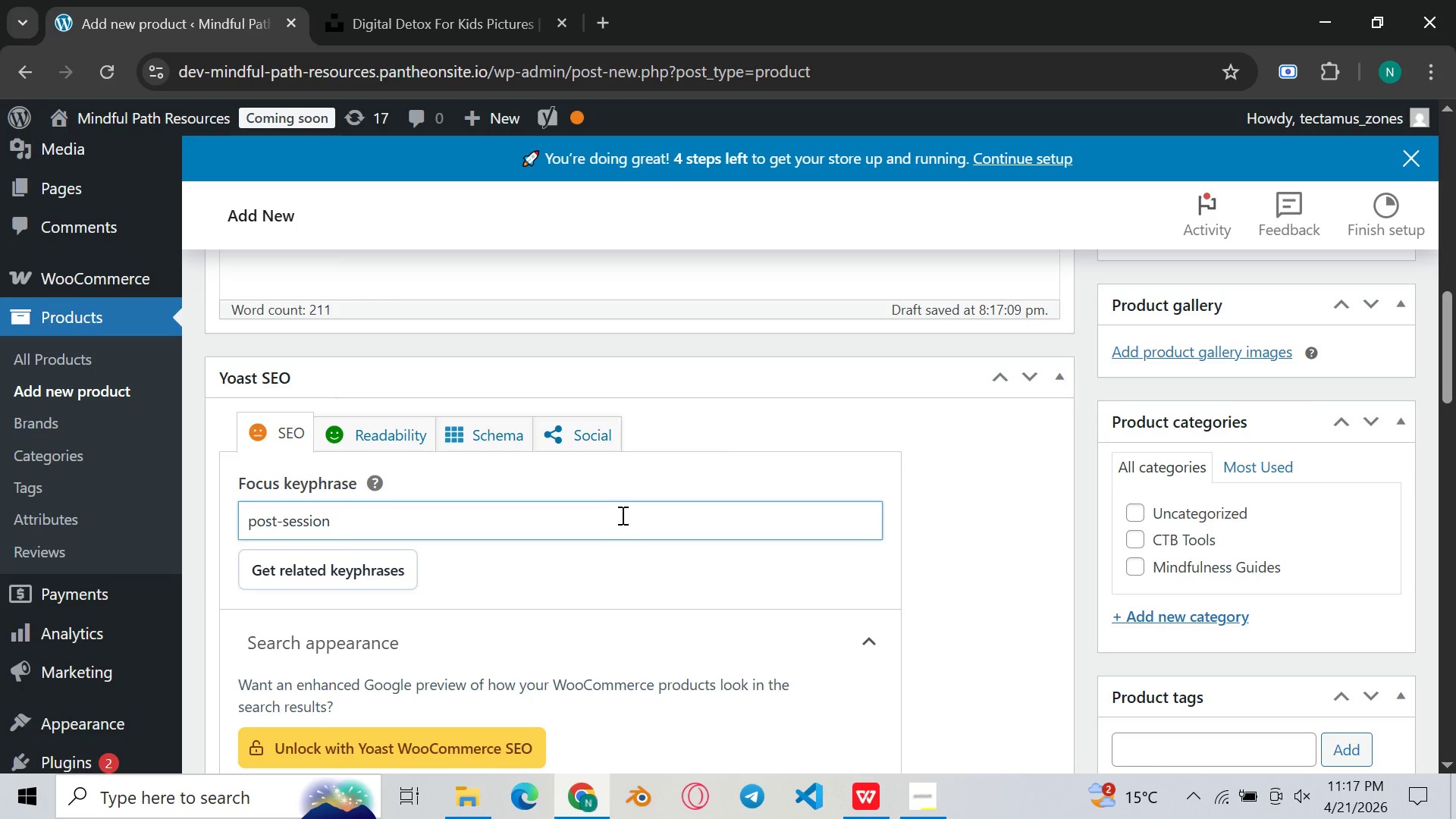 
type( Reflection Logs - )
 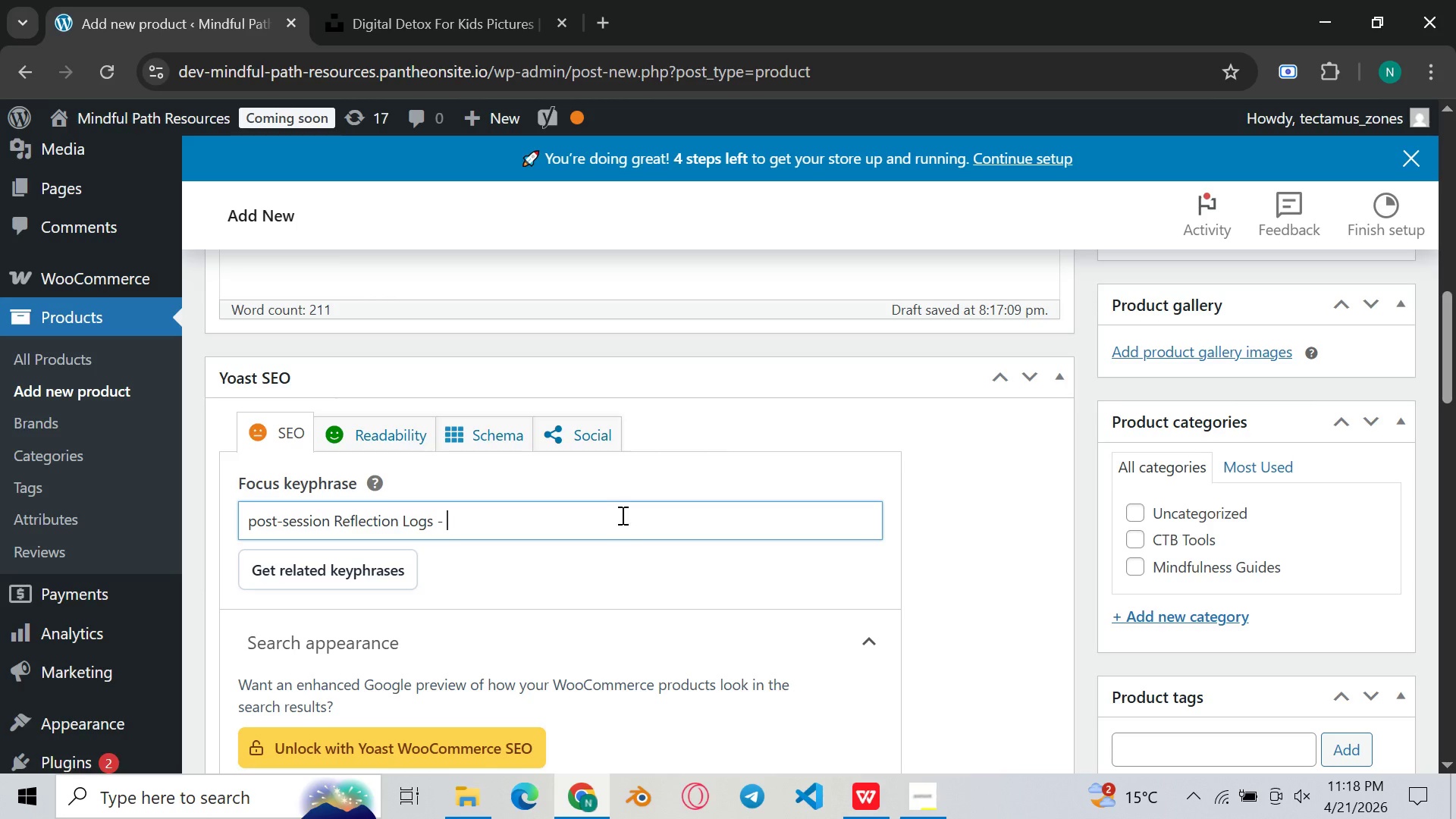 
type(CN)
key(Backspace)
type(BT Journaling Kit for therapu )
 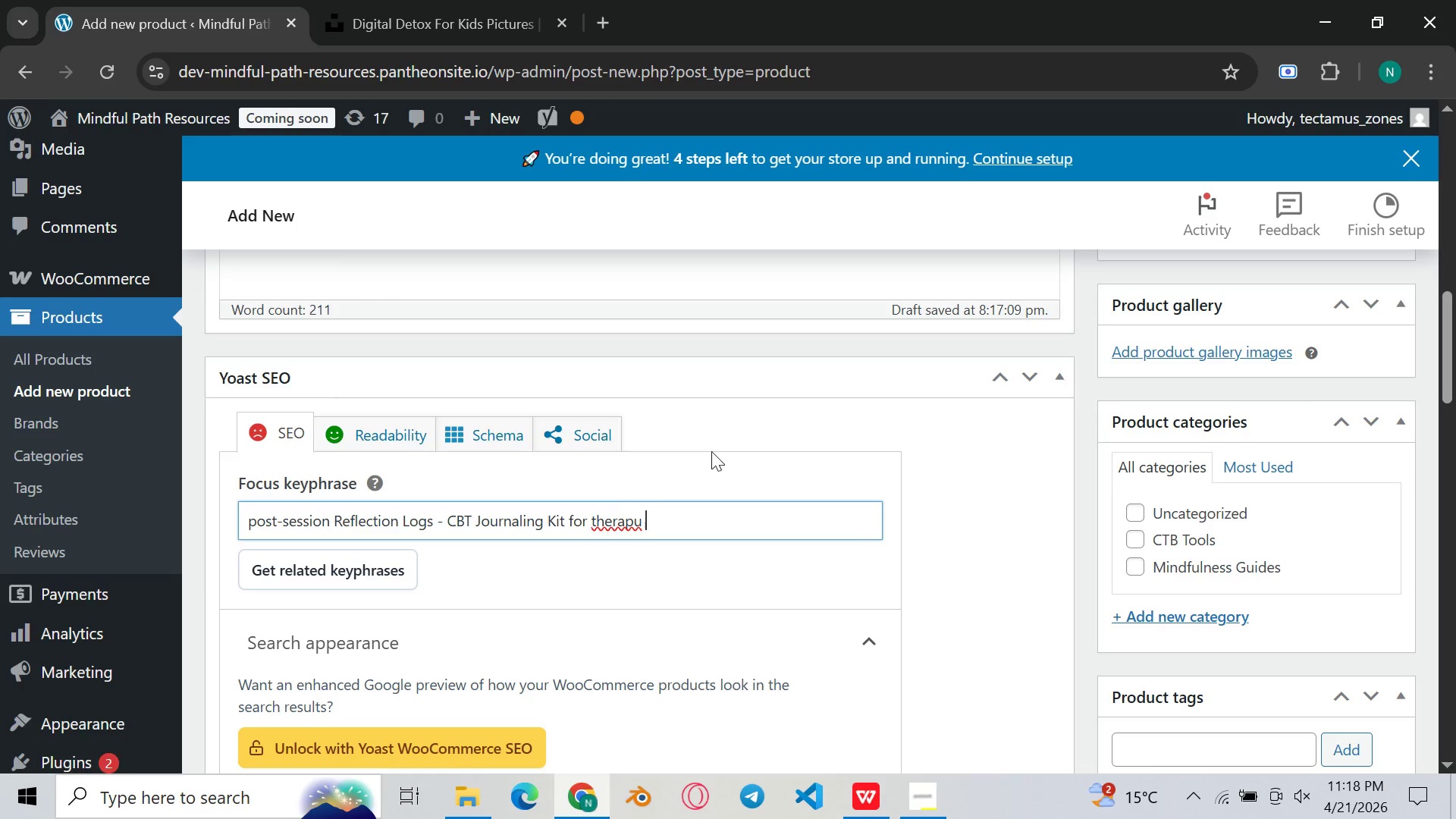 
key(Backspace)
 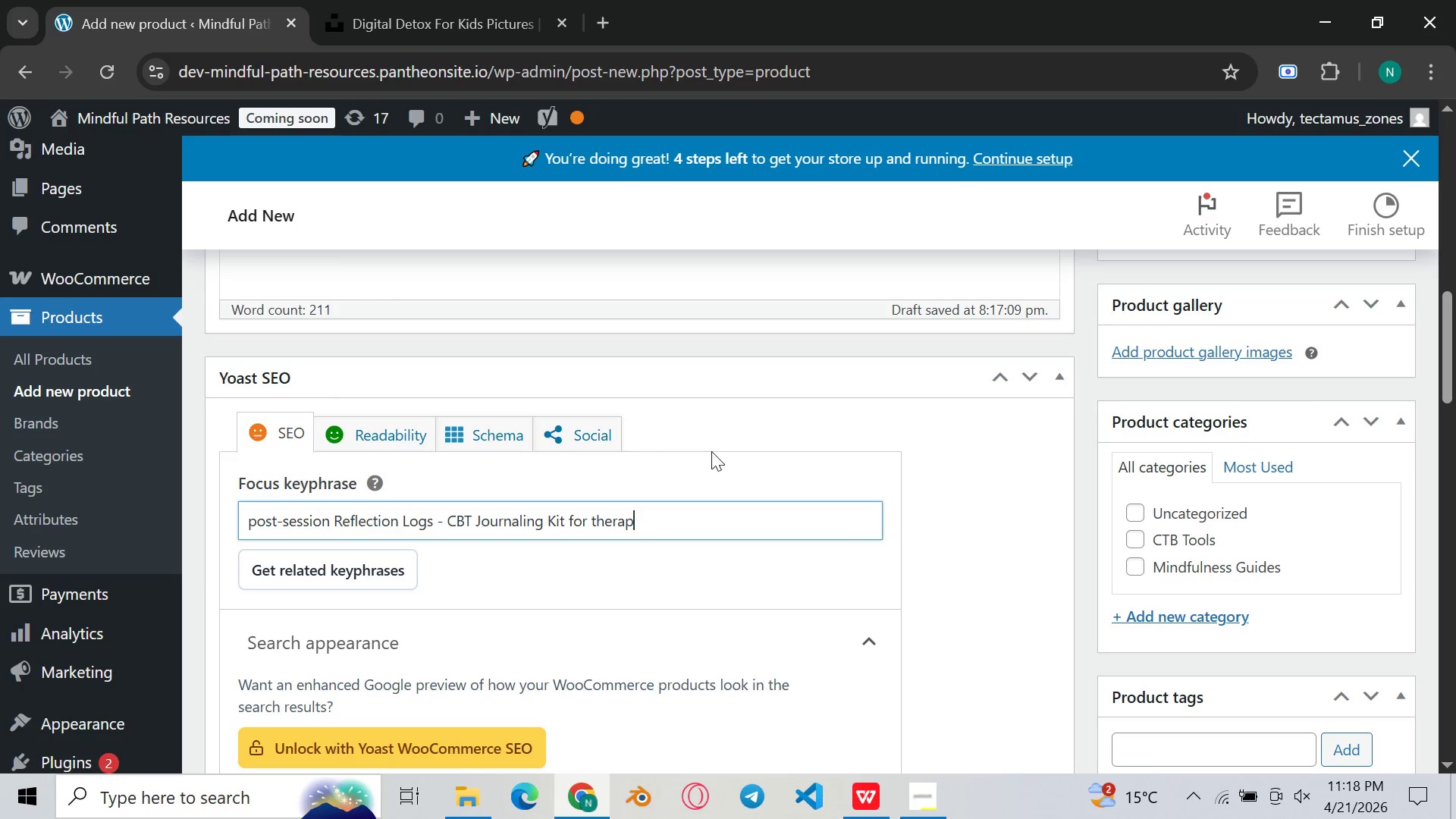 
key(Backspace)
 